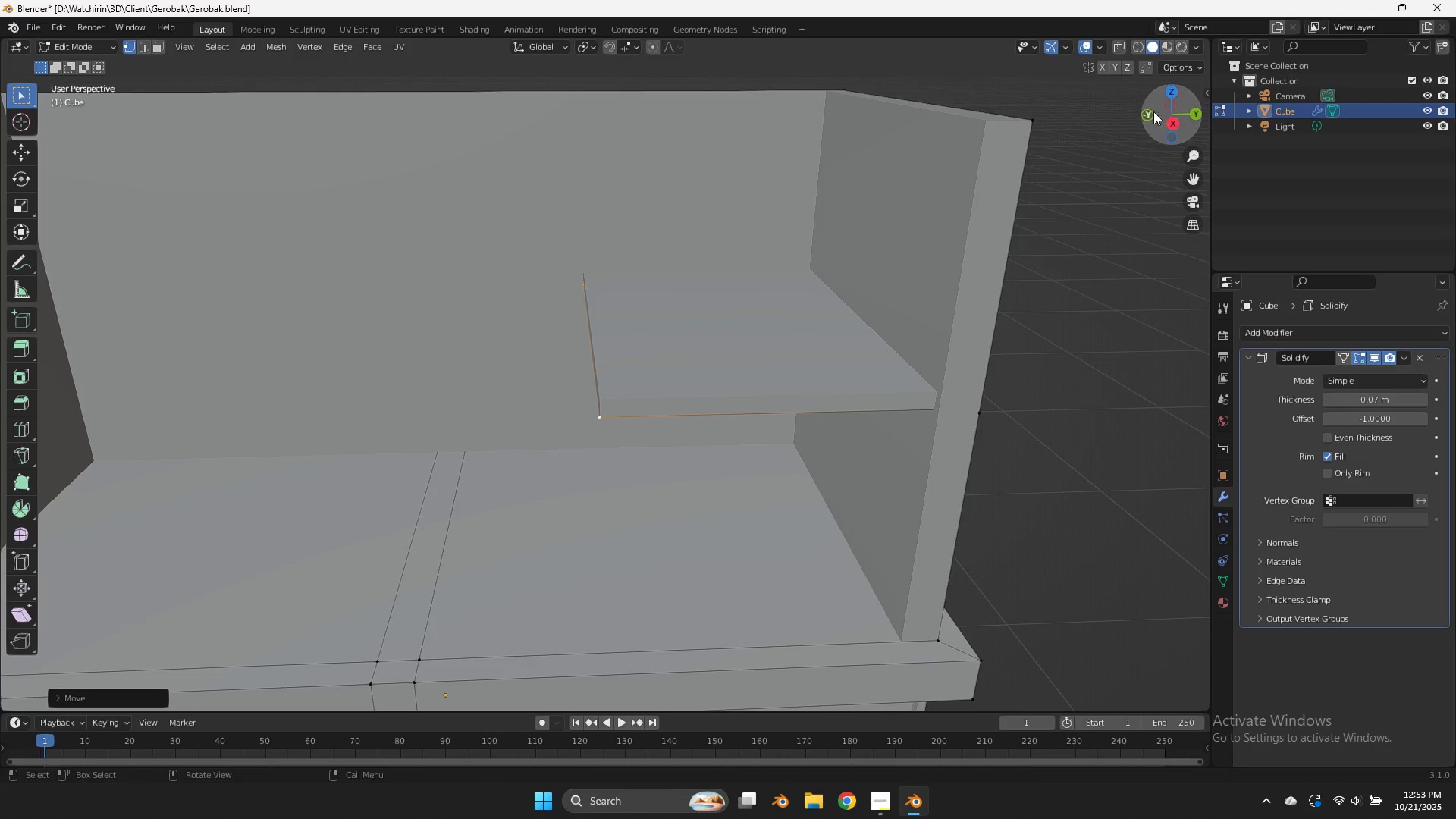 
left_click_drag(start_coordinate=[1159, 111], to_coordinate=[1155, 80])
 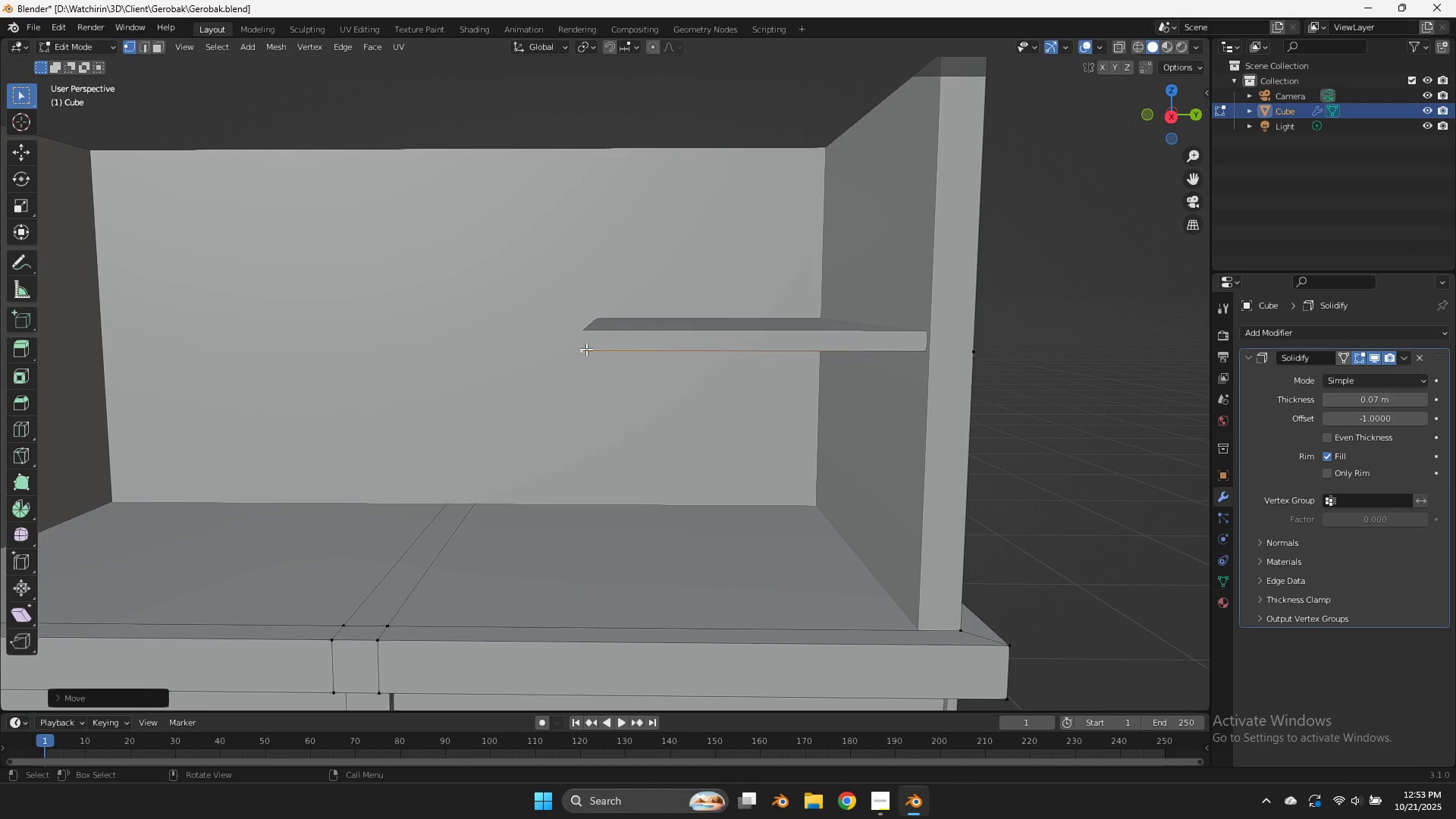 
type(lDz)
 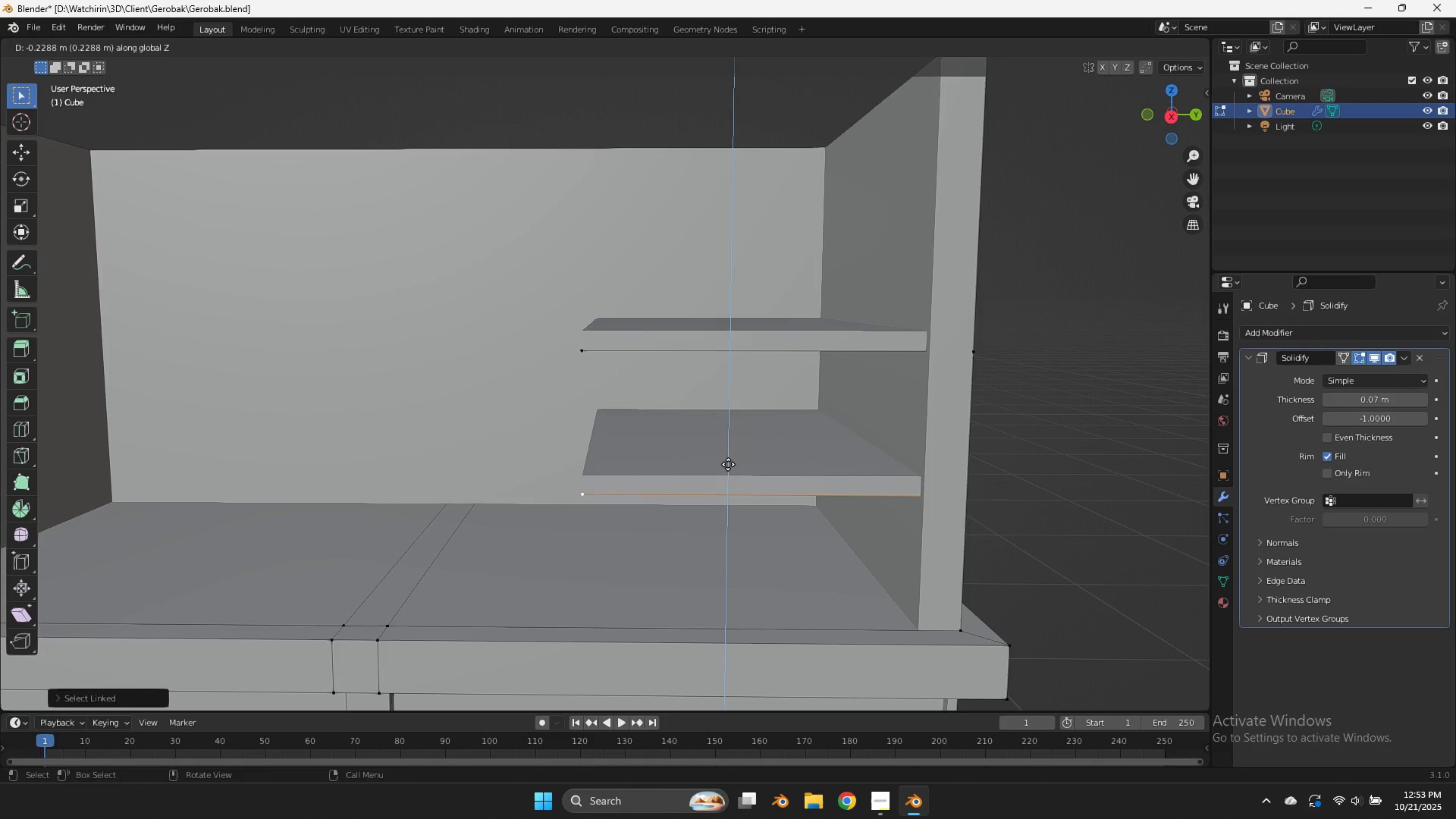 
left_click([728, 454])
 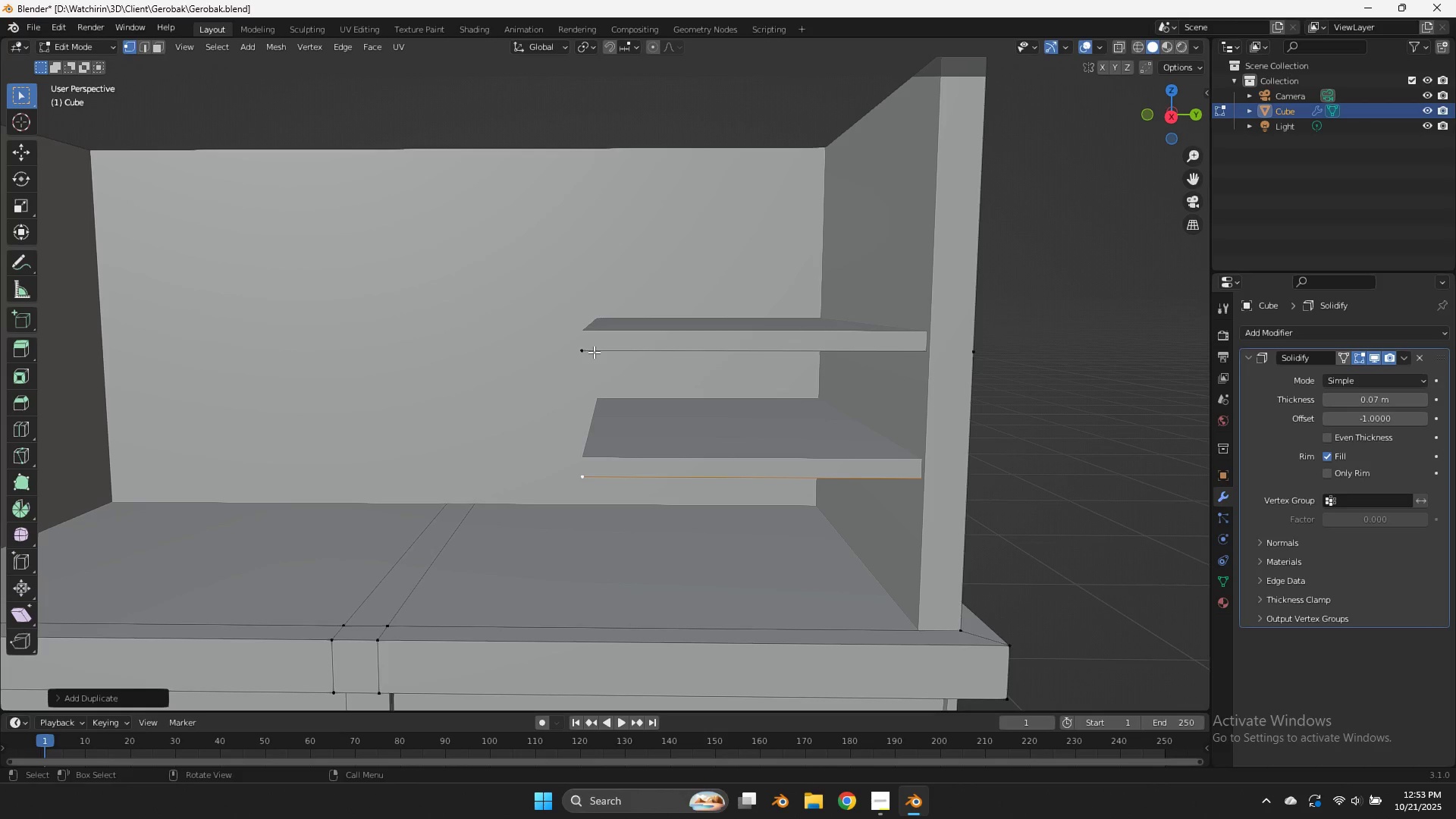 
key(L)
 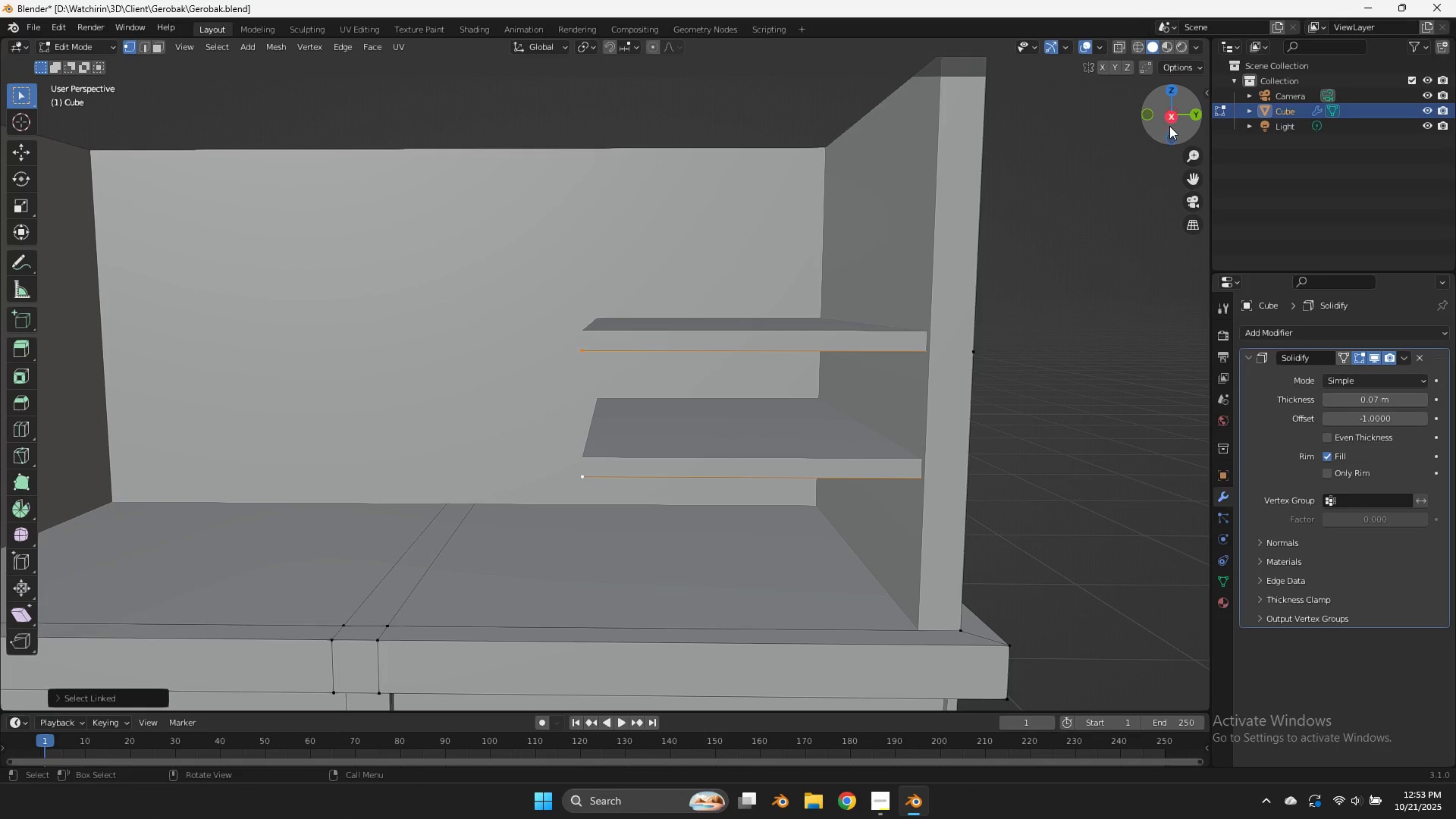 
left_click([1169, 123])
 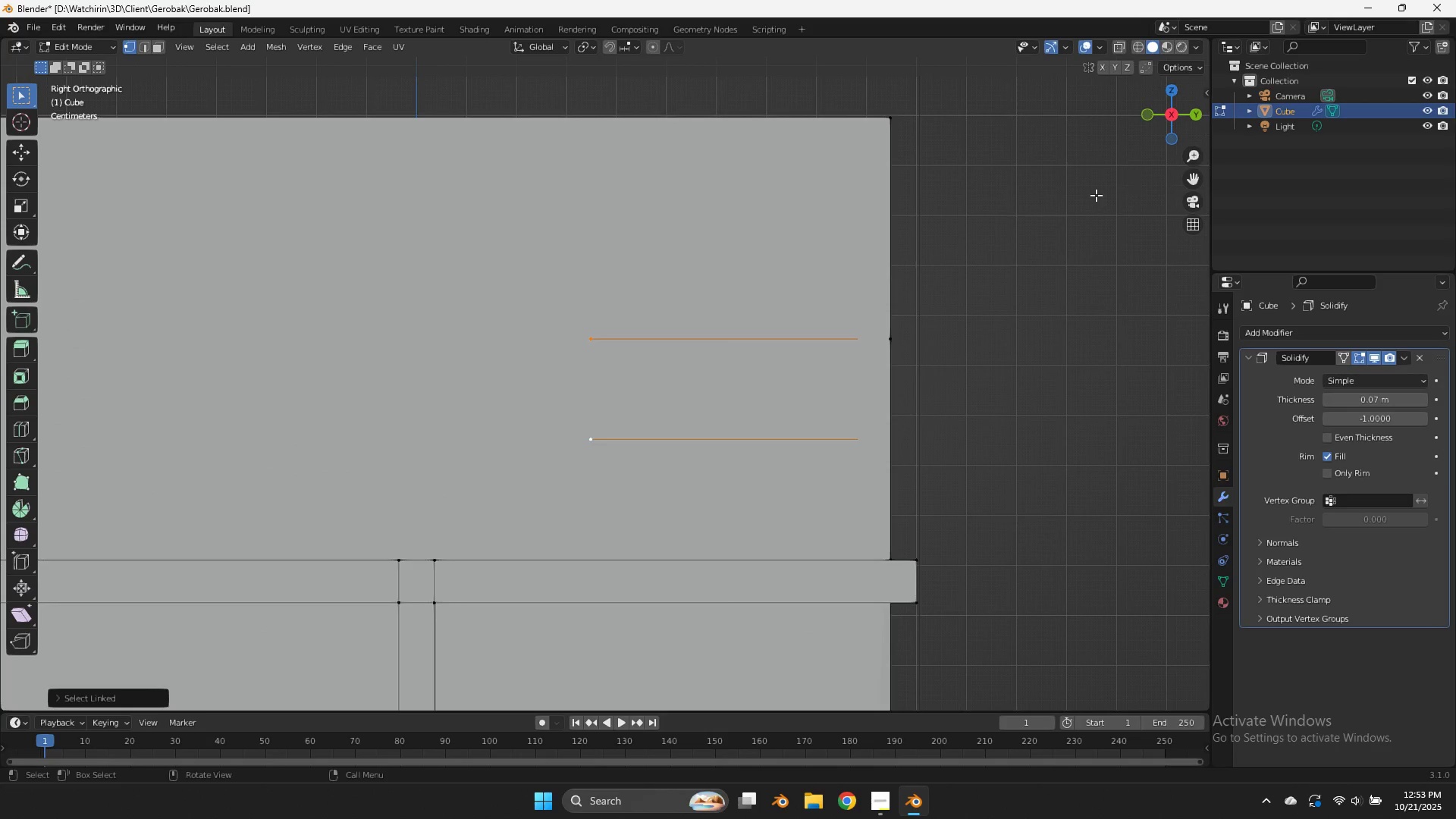 
type(zgz)
 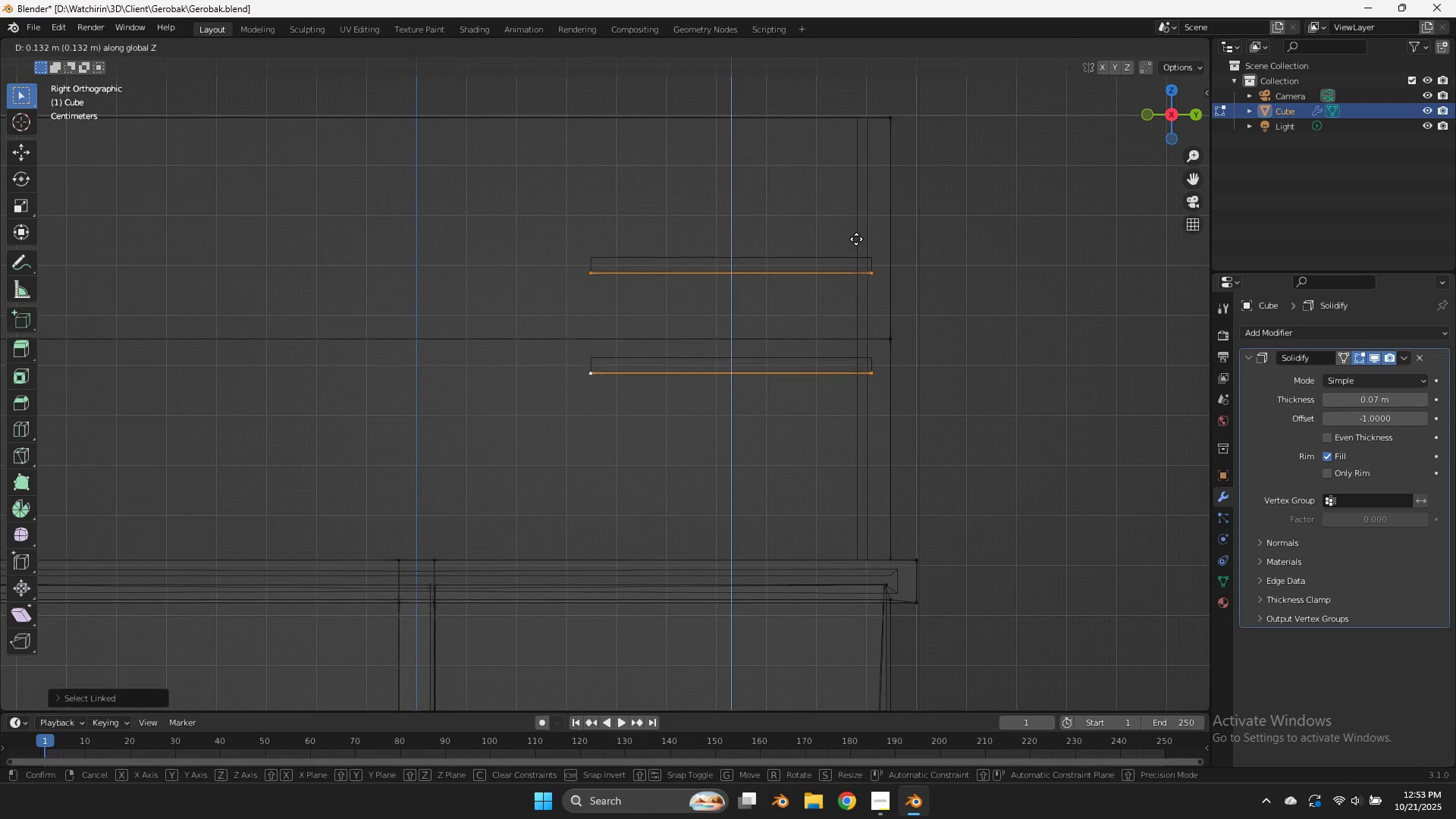 
left_click([856, 237])
 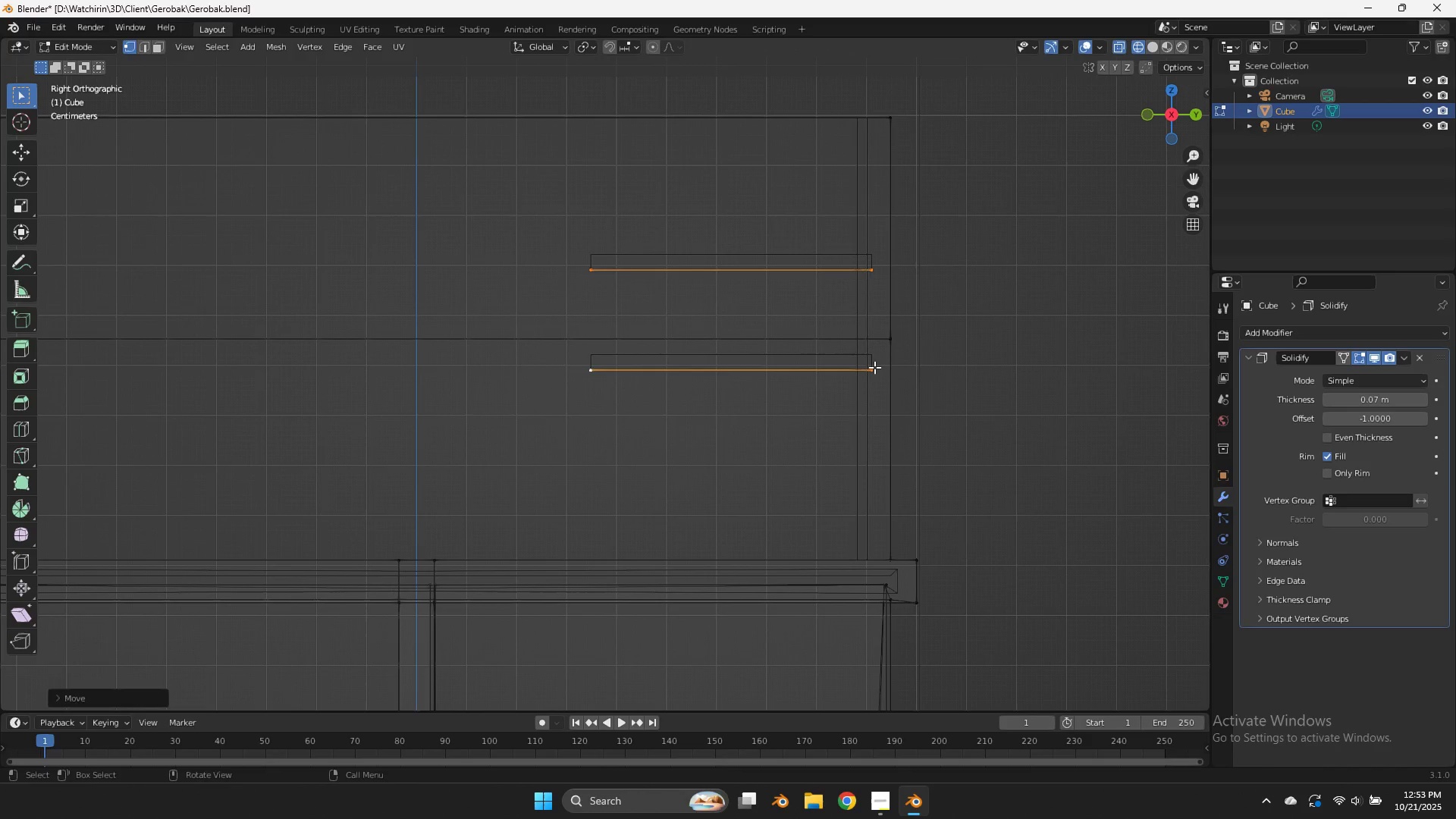 
left_click([874, 367])
 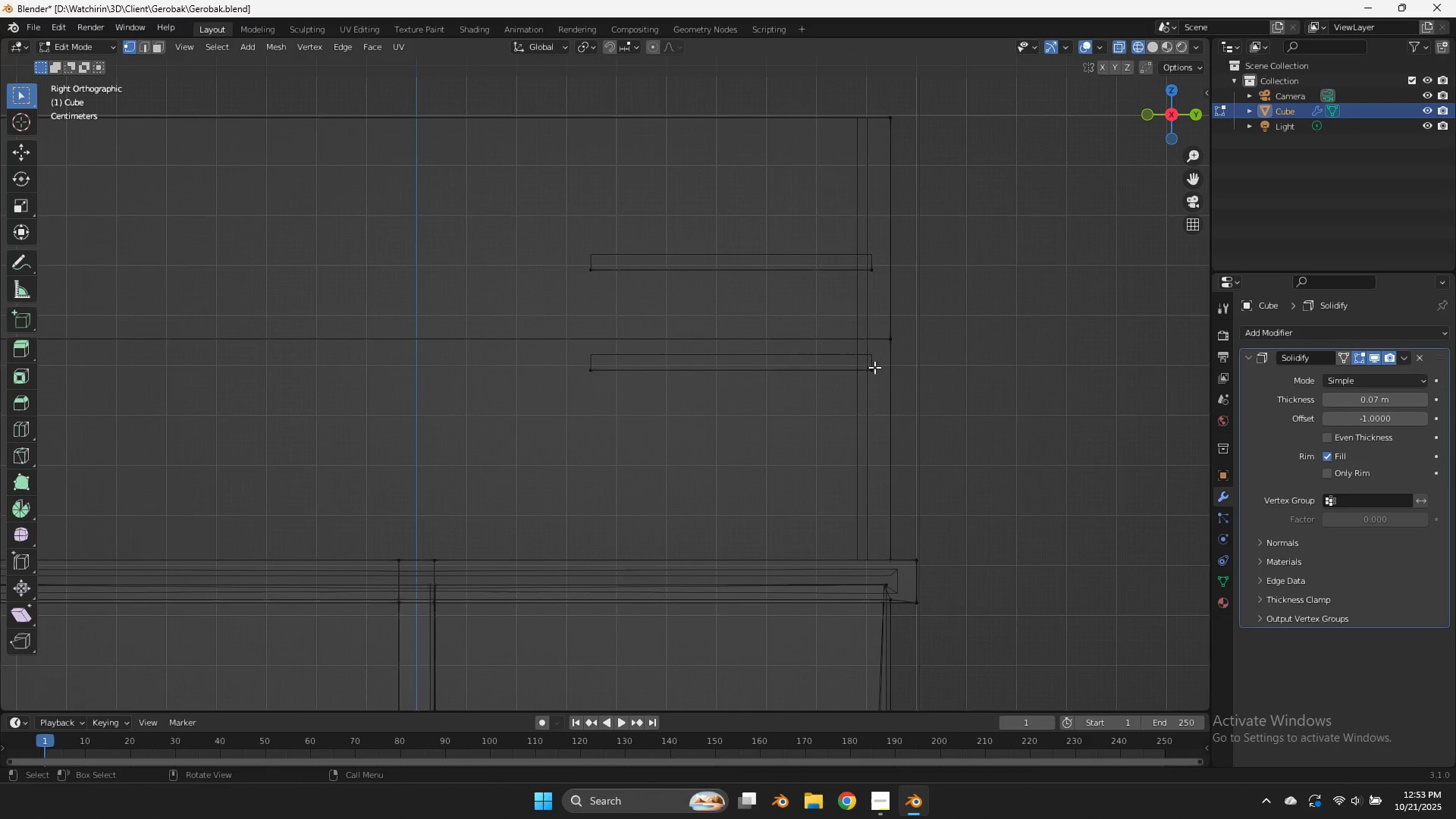 
type(lgz)
 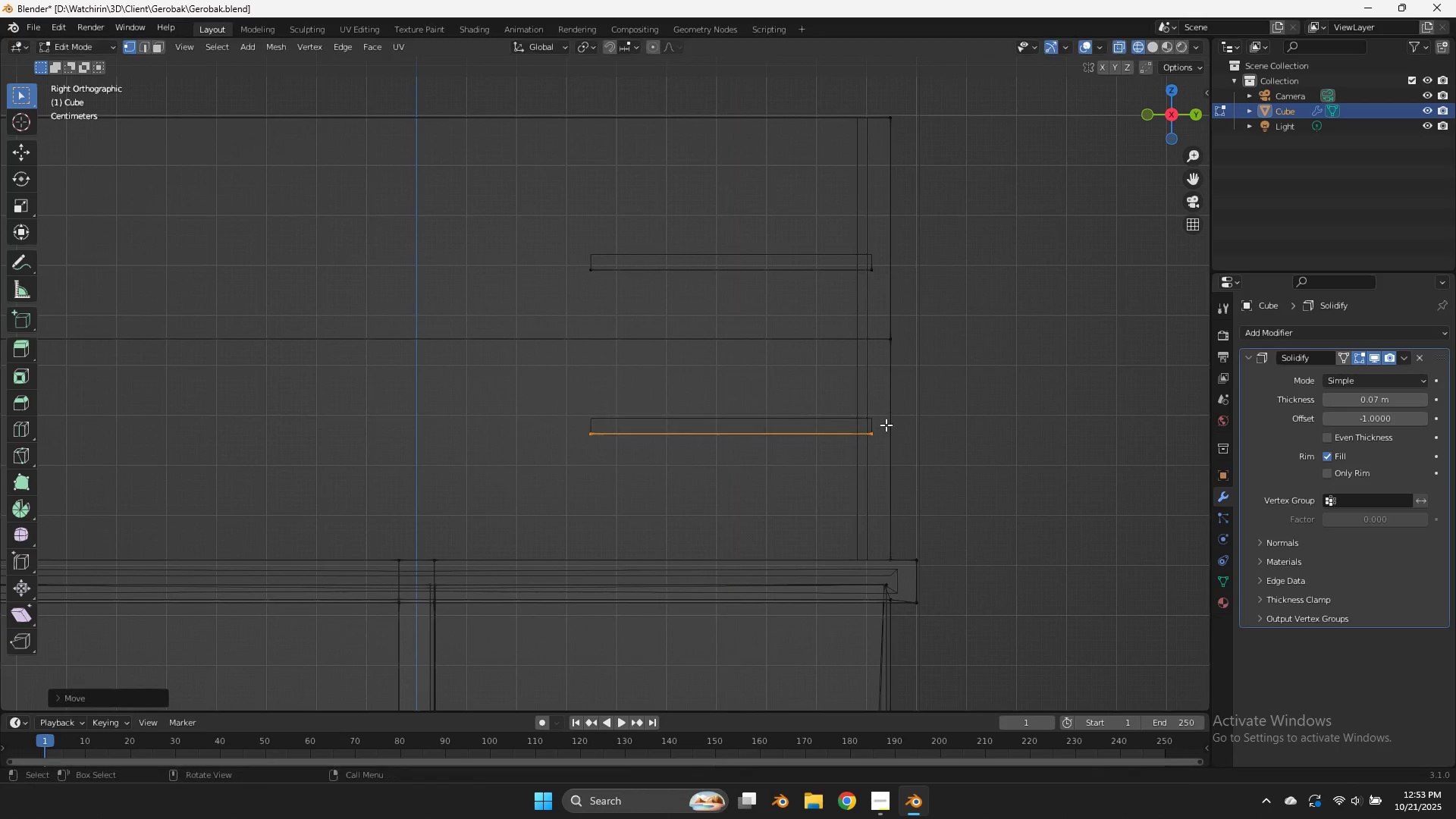 
left_click([886, 425])
 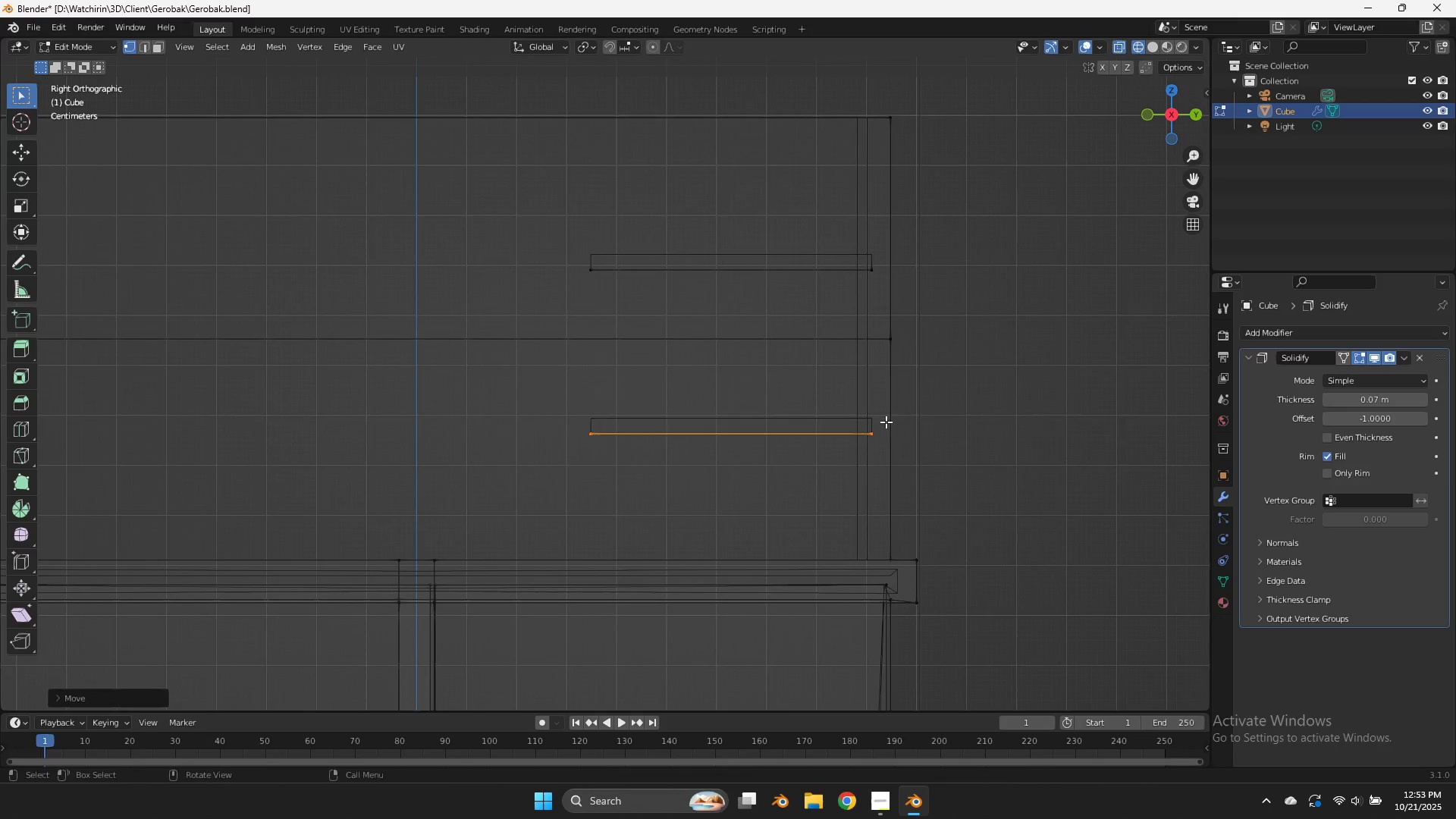 
key(Control+ControlLeft)
 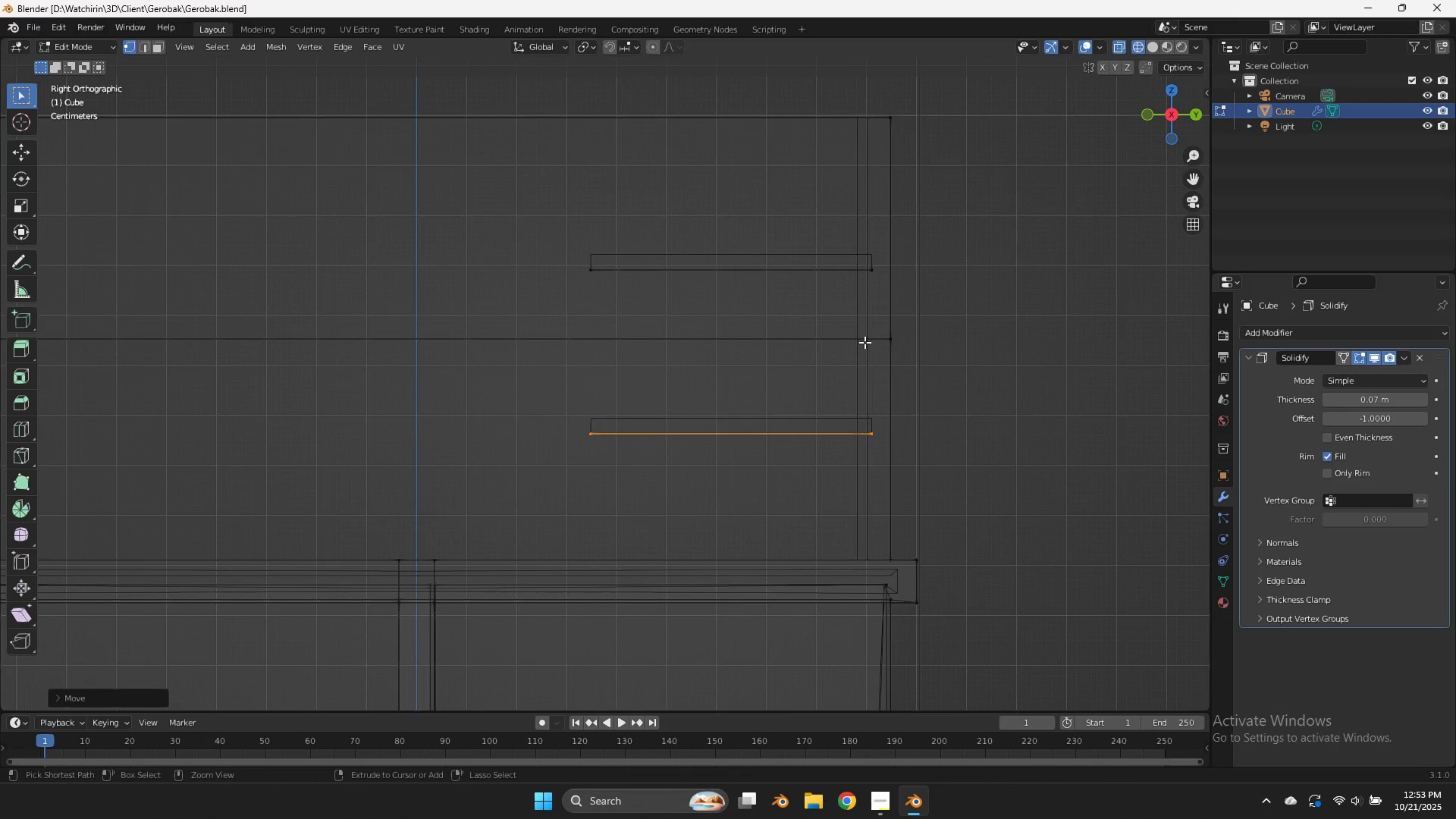 
key(Control+S)
 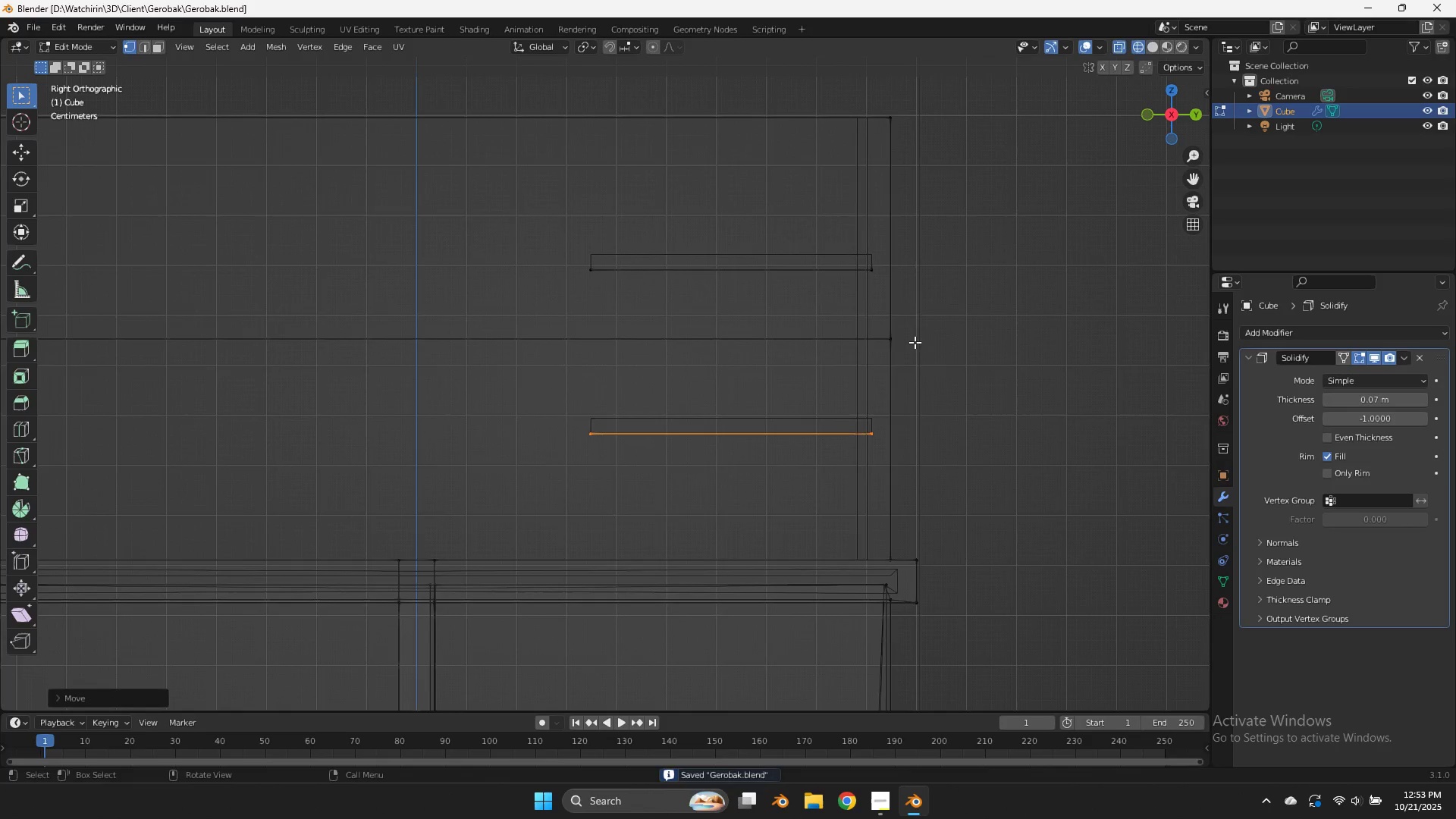 
key(Z)
 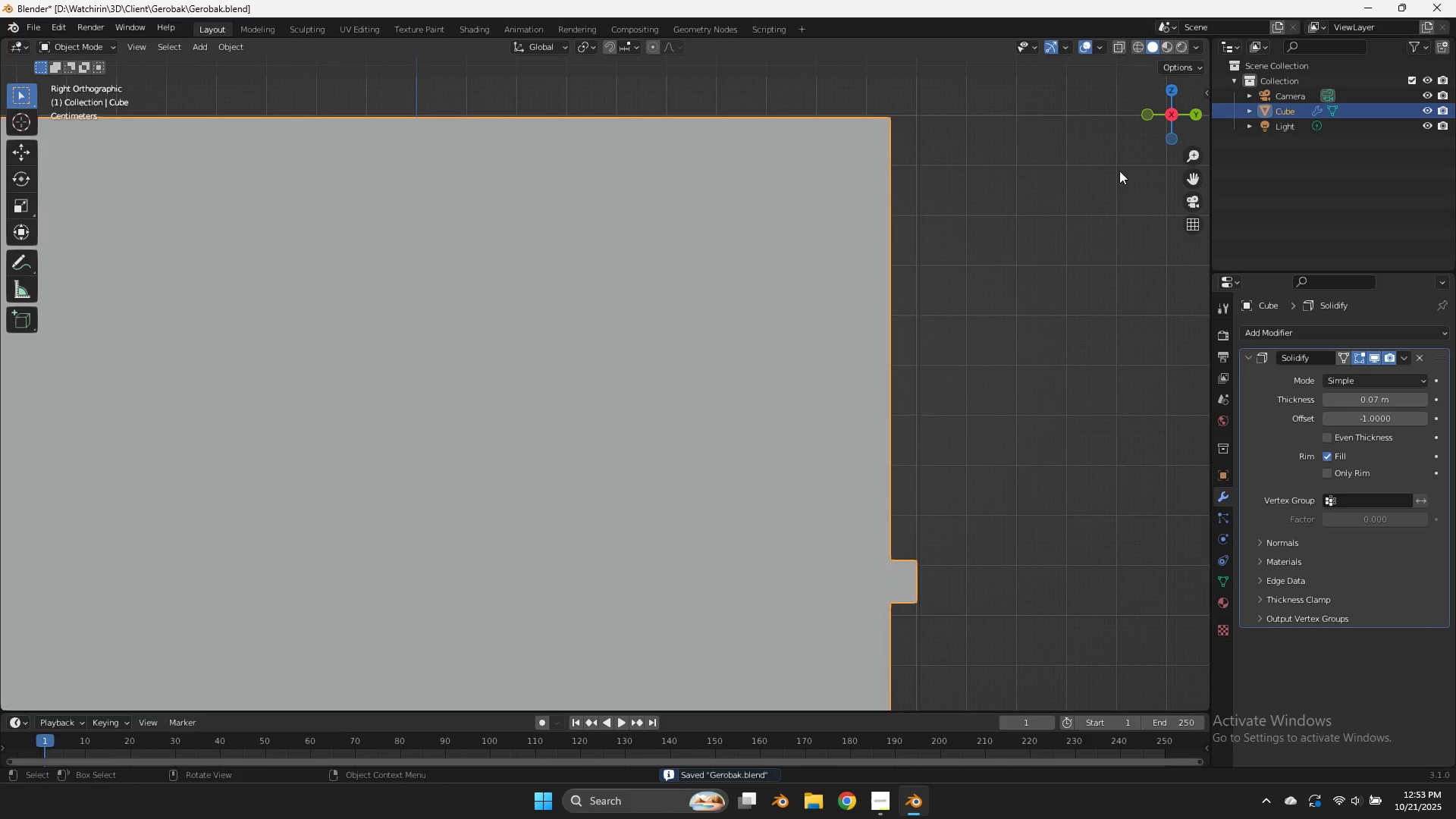 
key(Tab)
 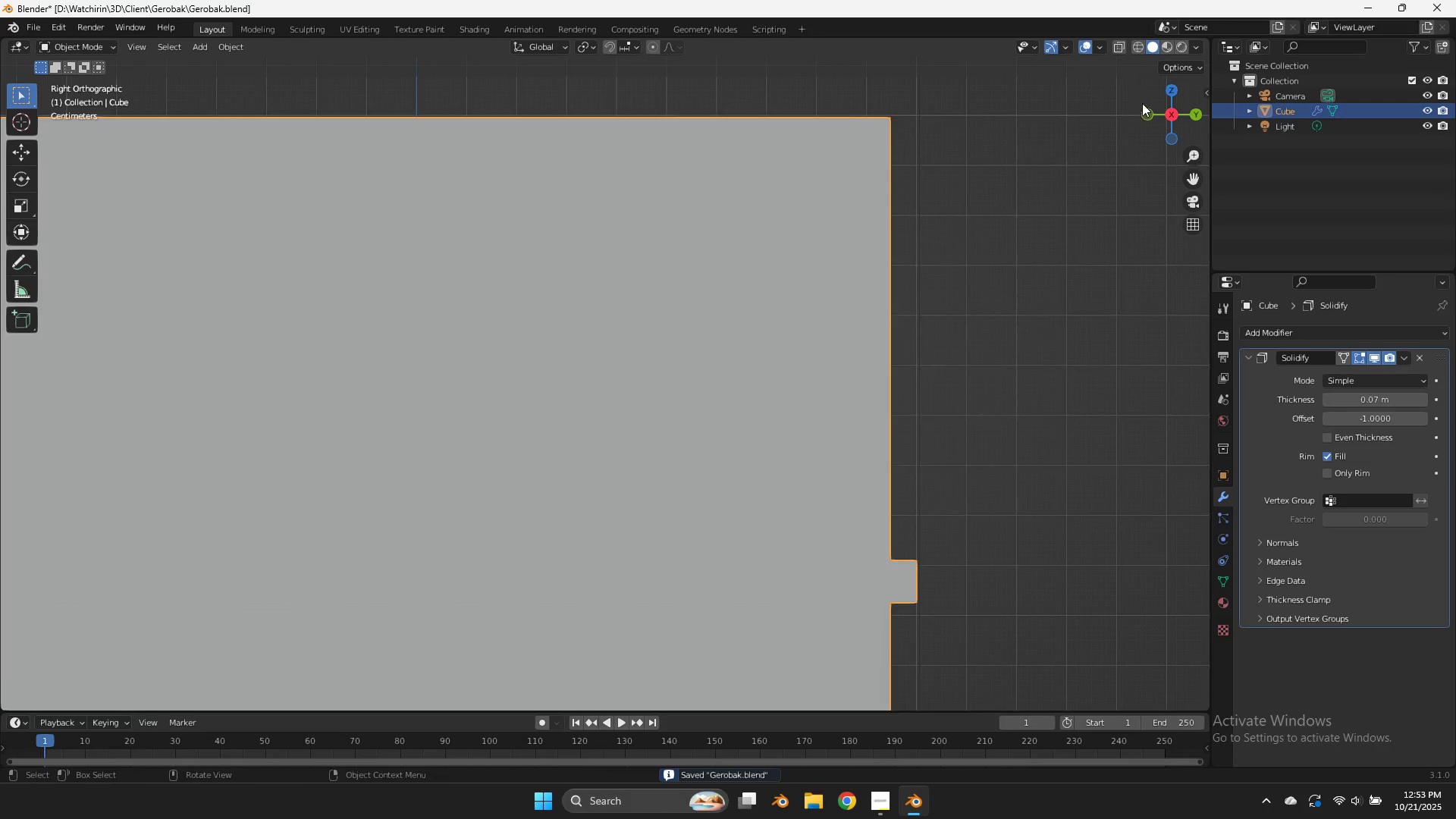 
left_click_drag(start_coordinate=[1150, 105], to_coordinate=[18, 150])
 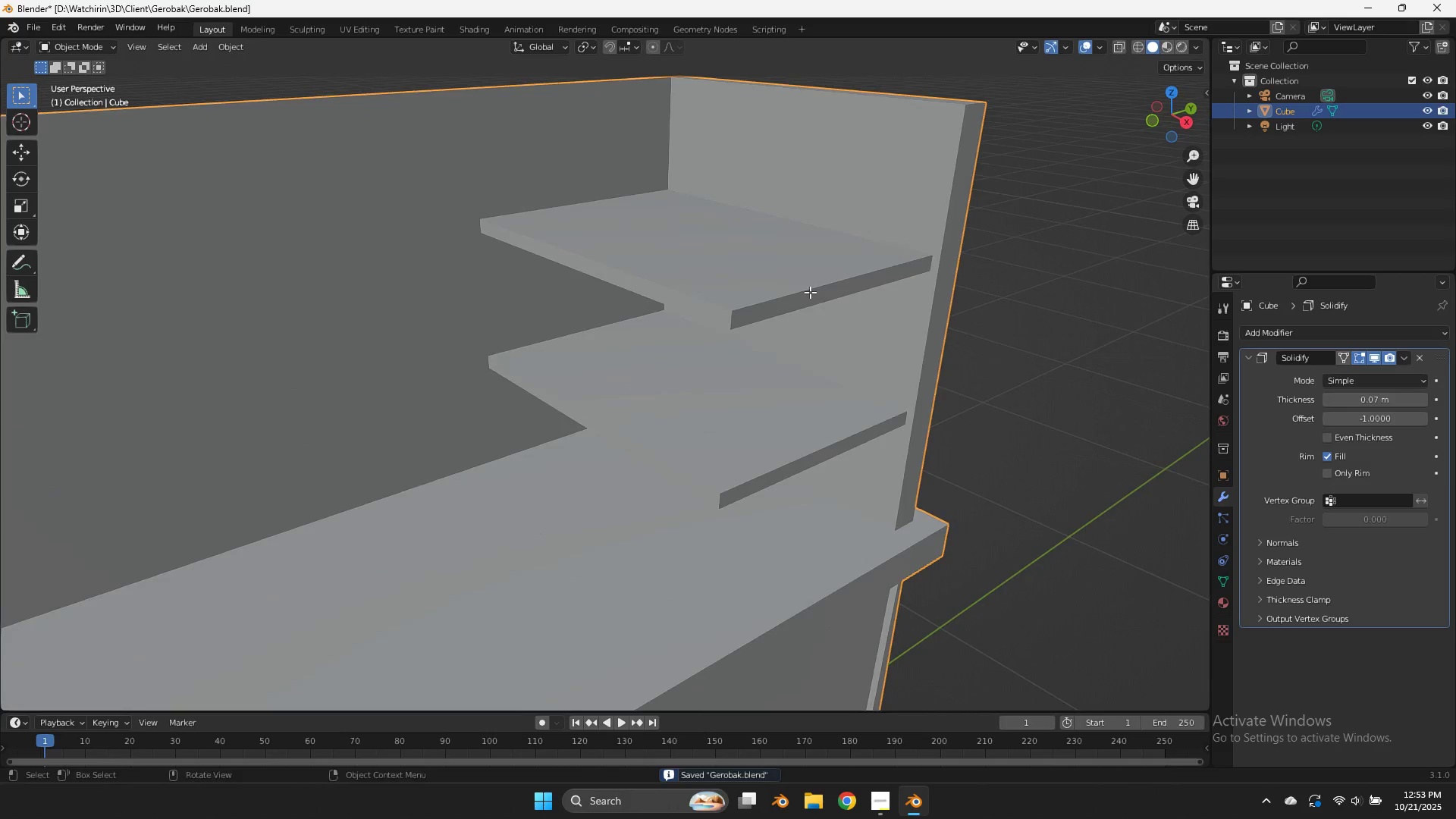 
key(Tab)
 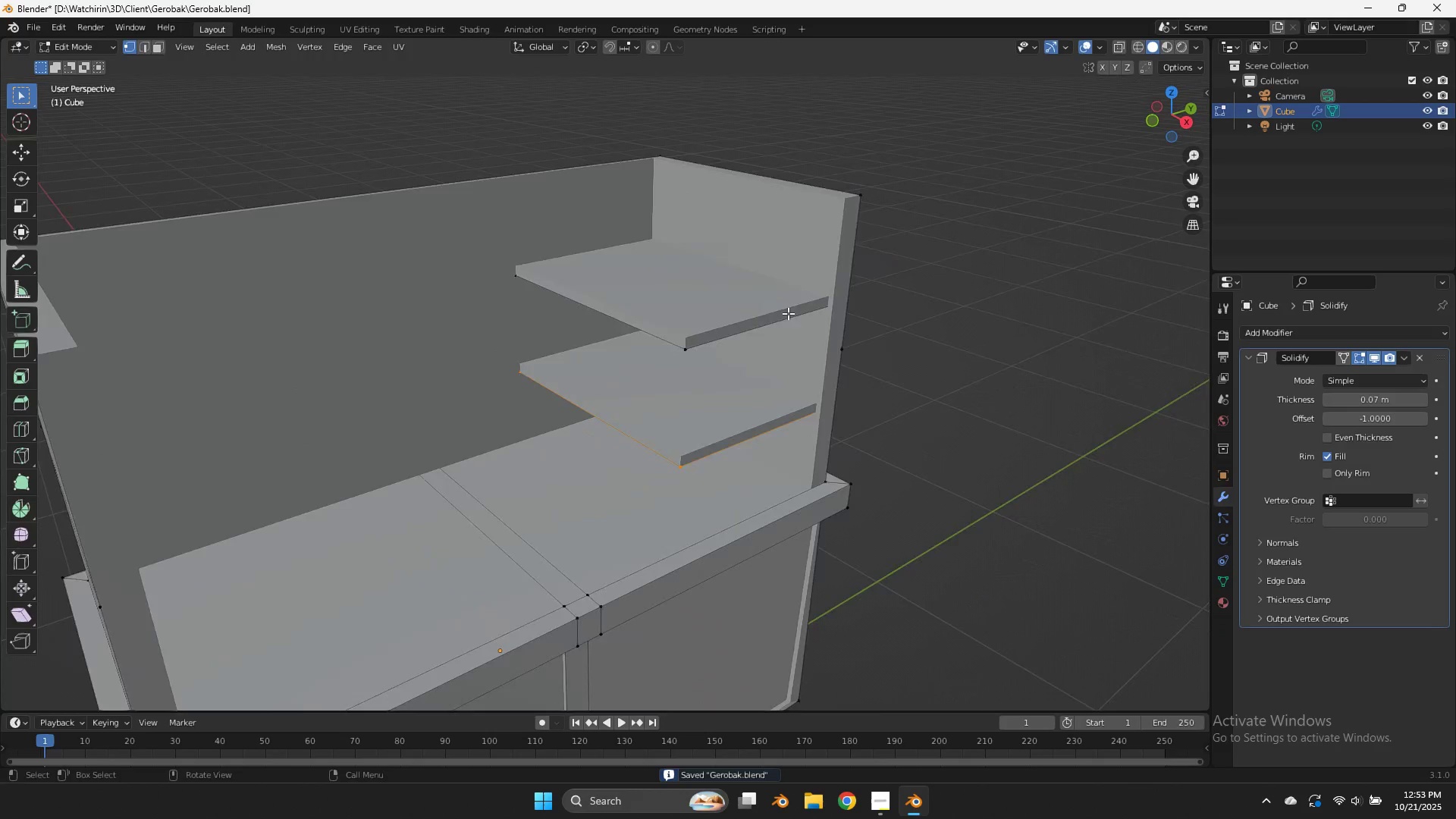 
scroll: coordinate [788, 313], scroll_direction: down, amount: 4.0
 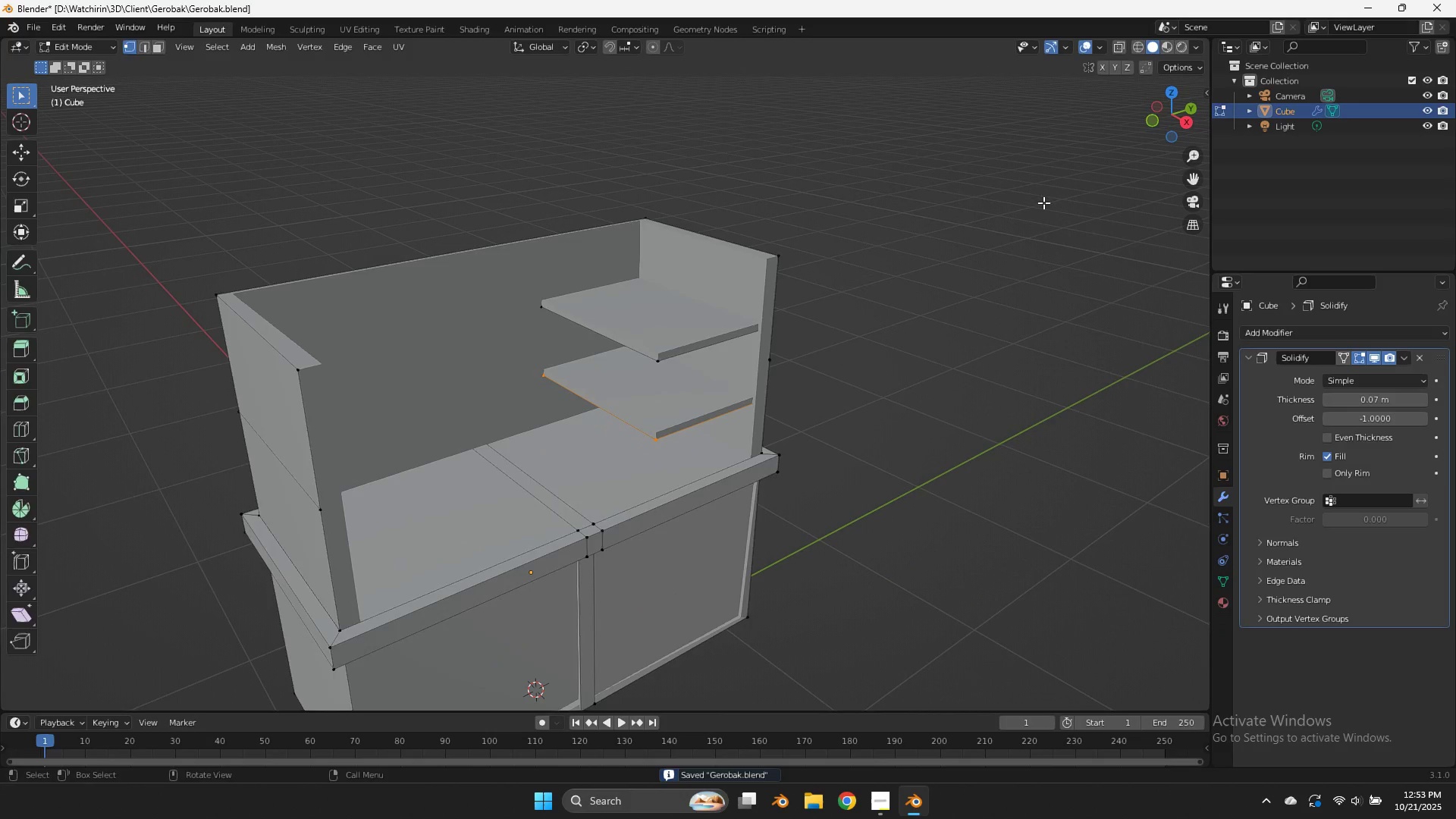 
key(Tab)
 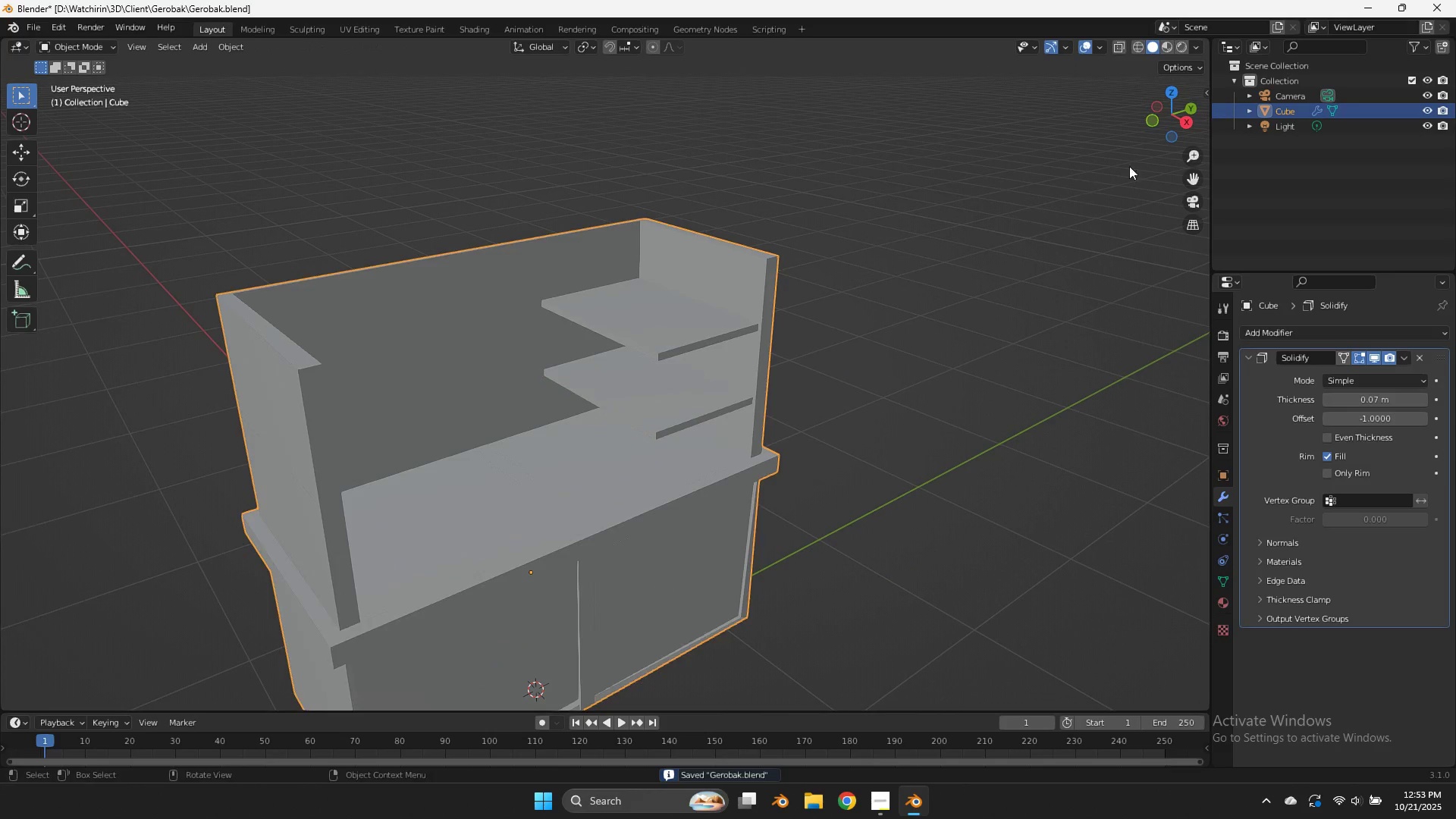 
key(Tab)
 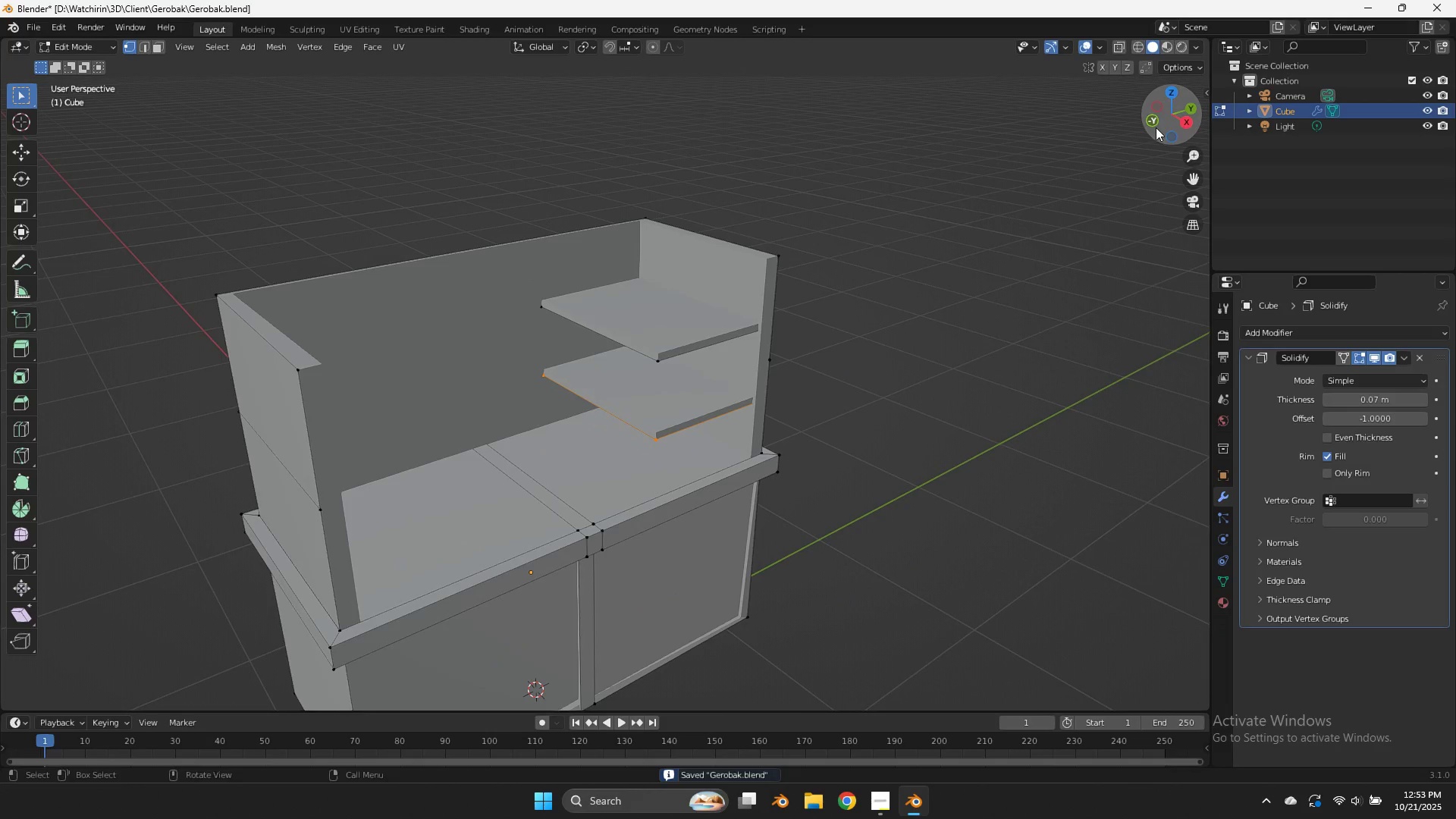 
left_click_drag(start_coordinate=[1164, 124], to_coordinate=[1180, 139])
 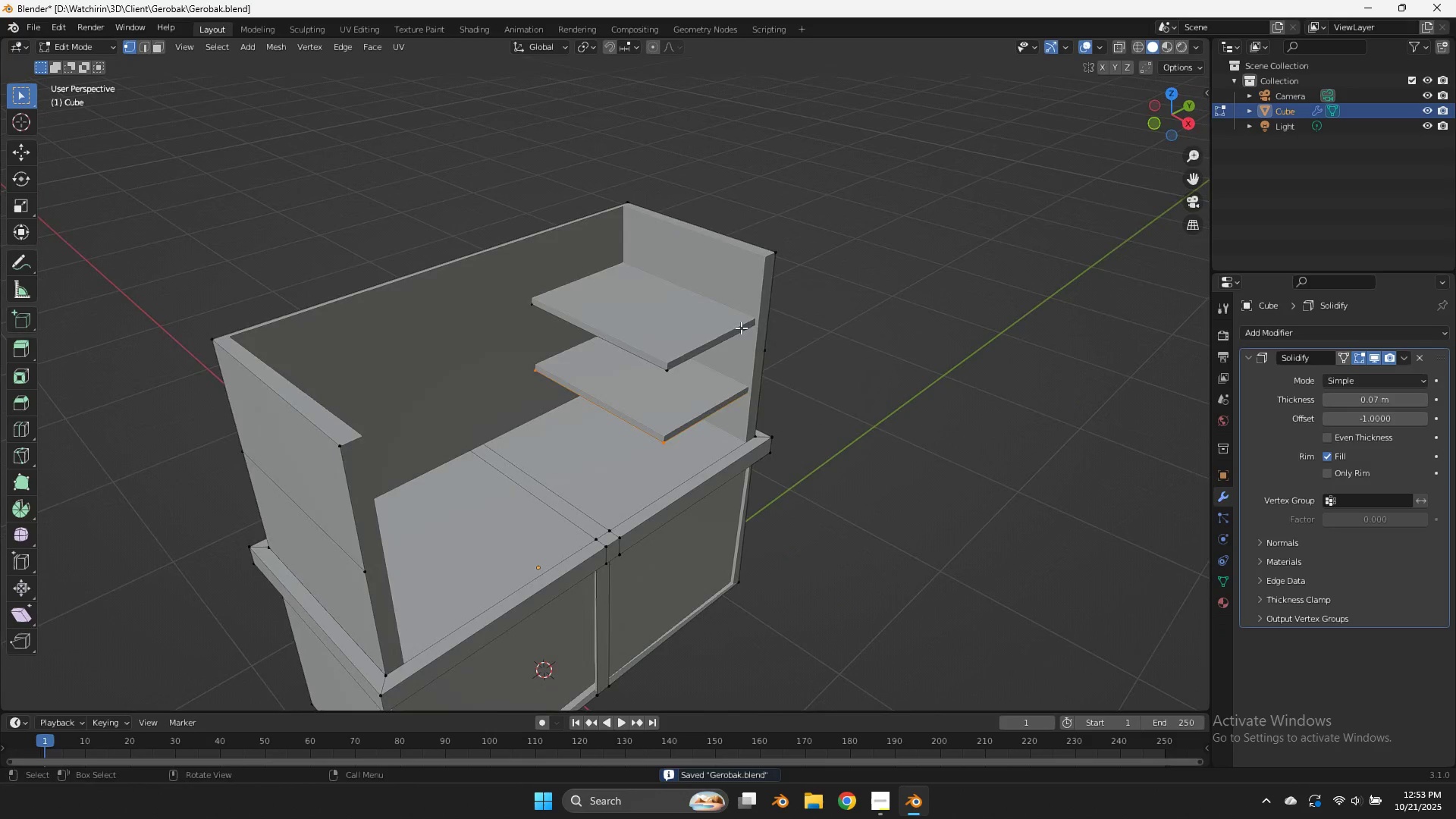 
key(Z)
 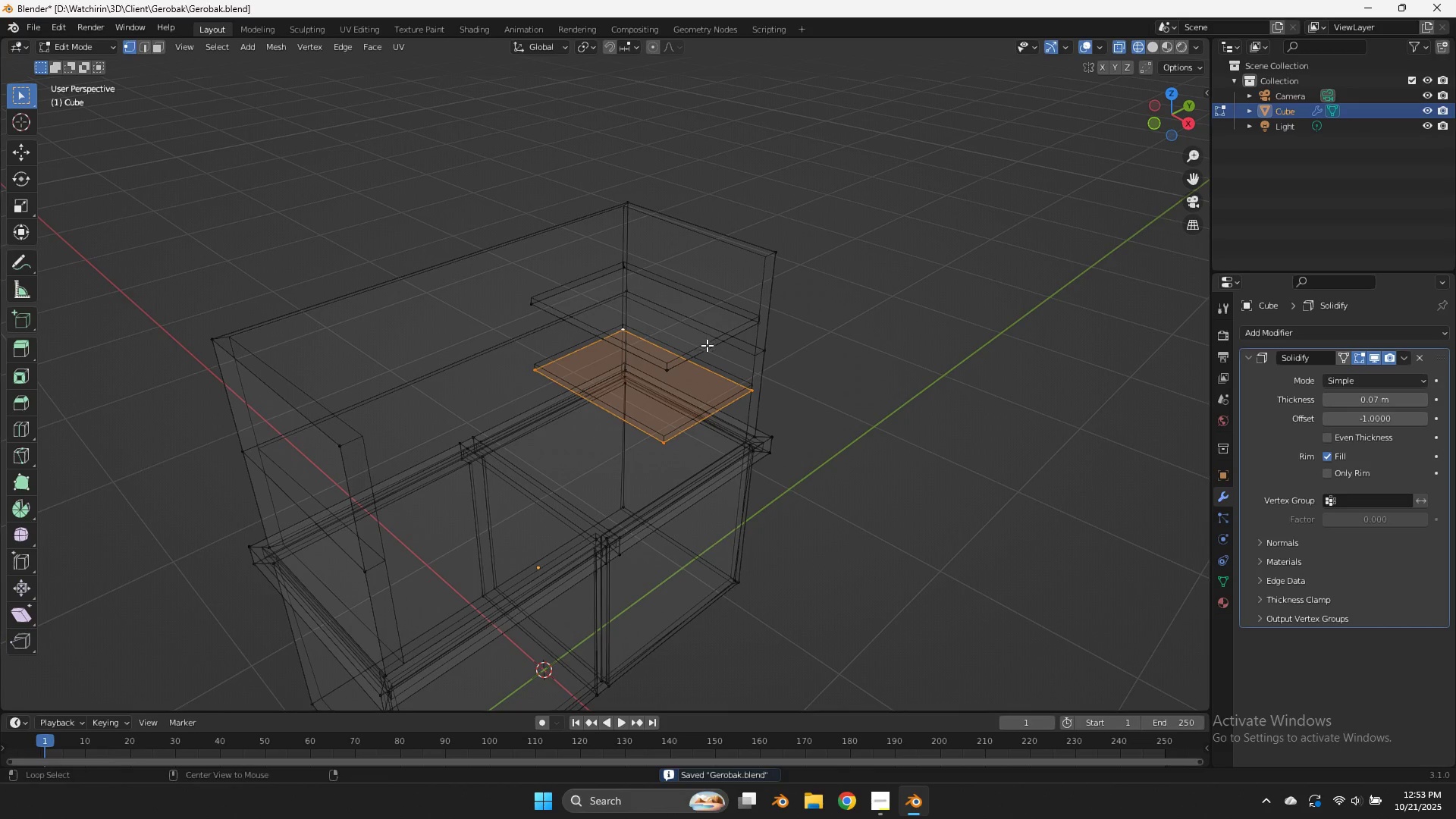 
hold_key(key=AltLeft, duration=1.38)
left_click([702, 350])
 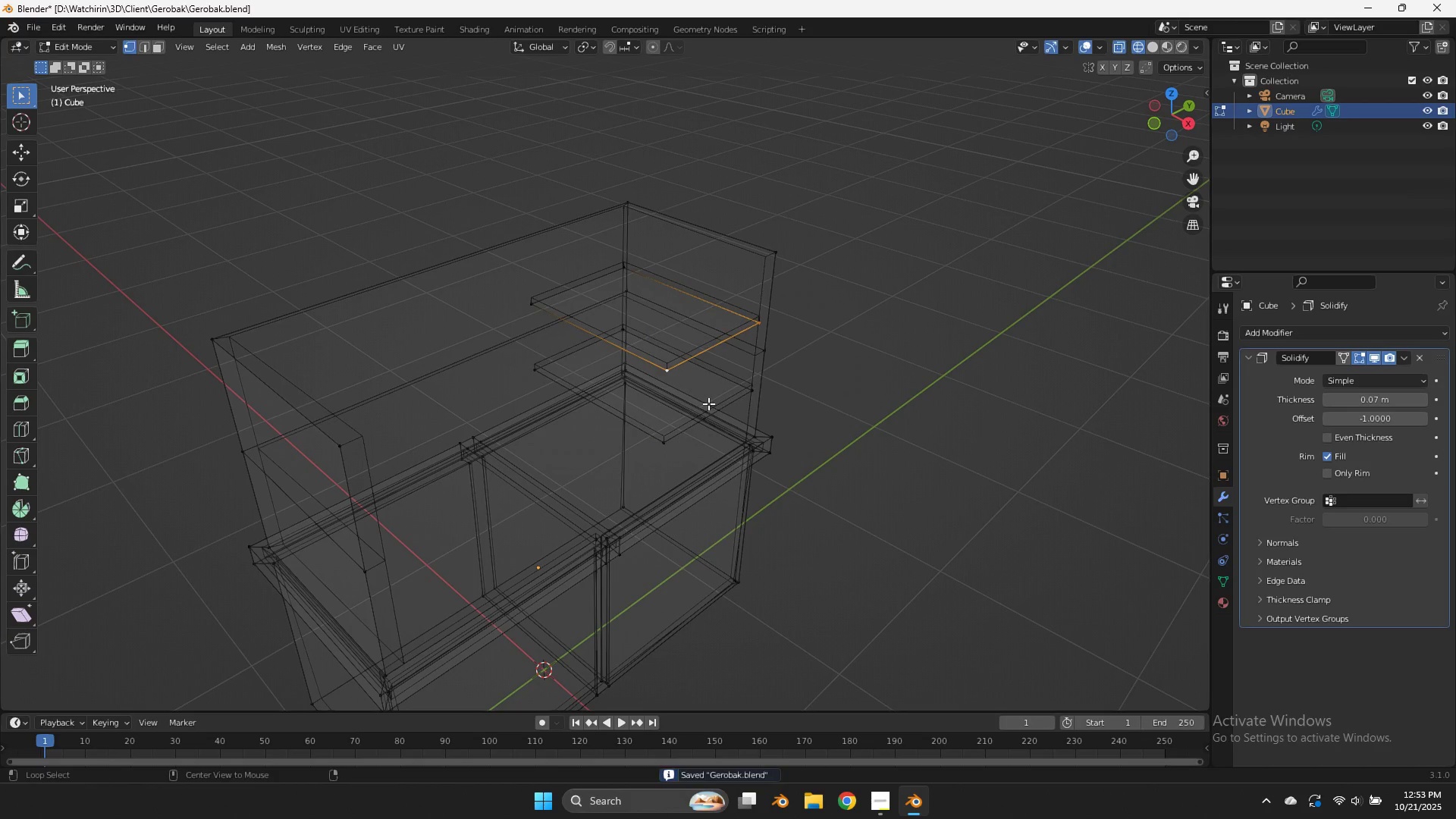 
hold_key(key=ShiftLeft, duration=0.49)
left_click([708, 413])
 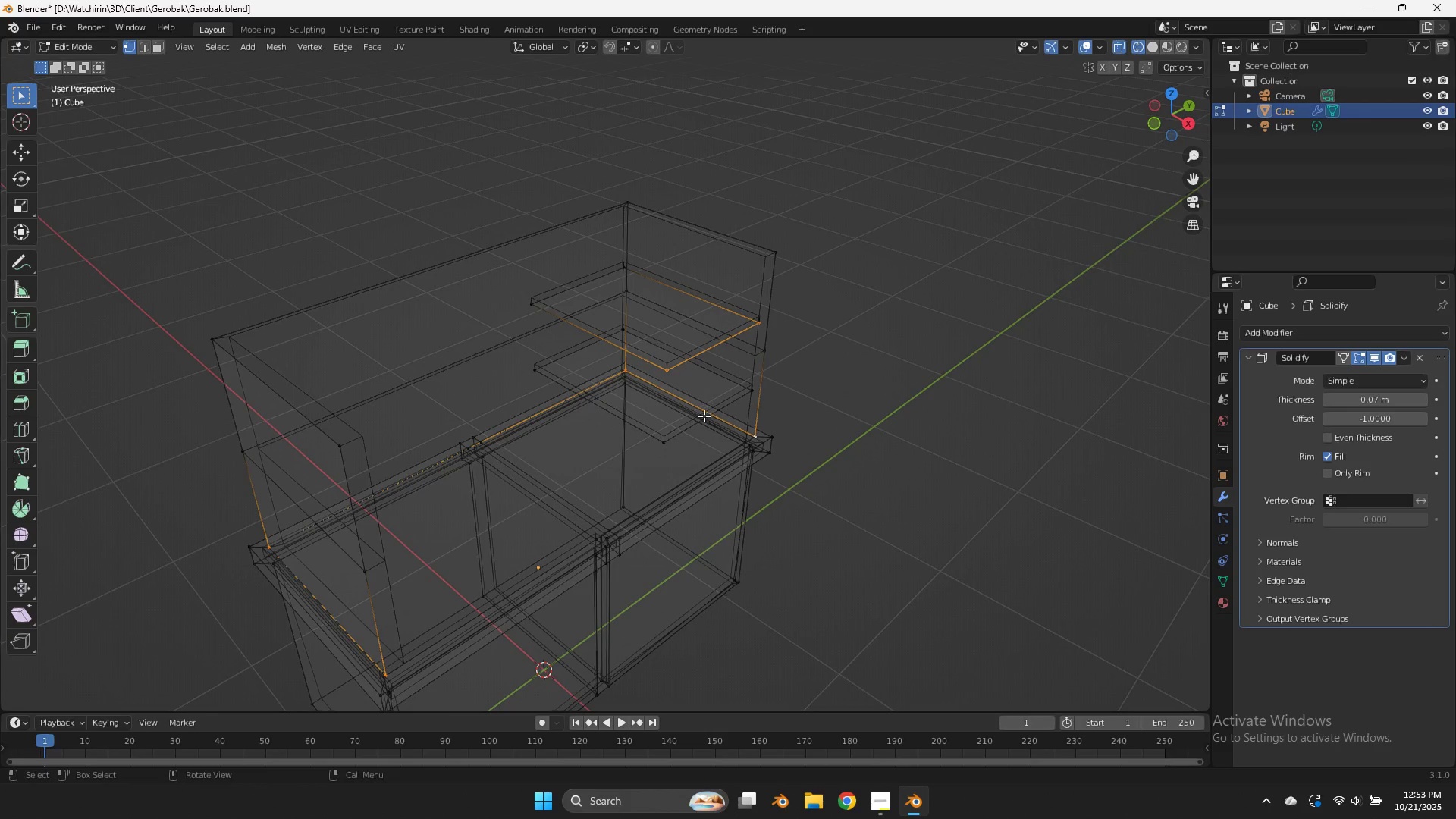 
key(Control+ControlLeft)
 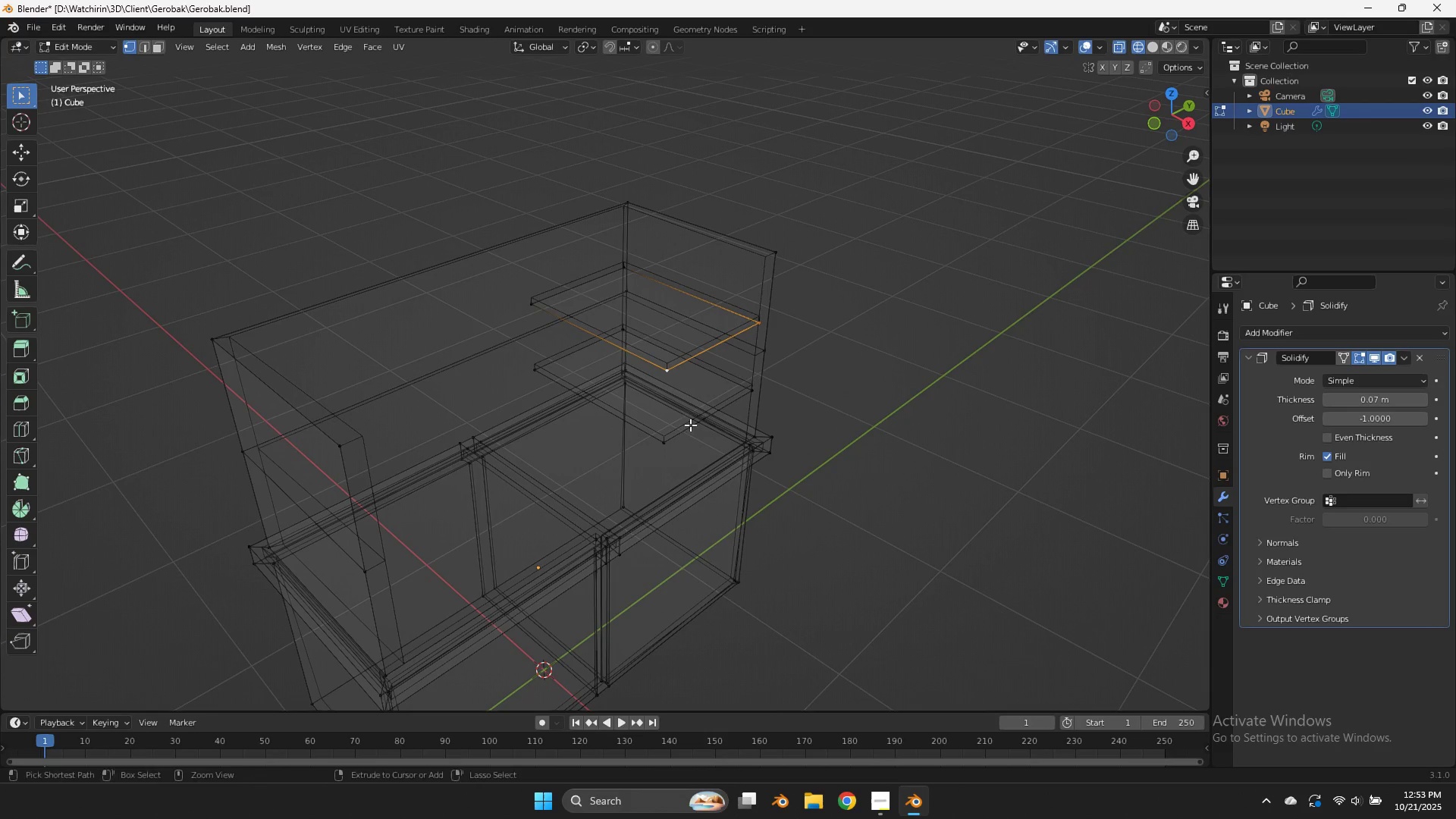 
key(Control+Z)
 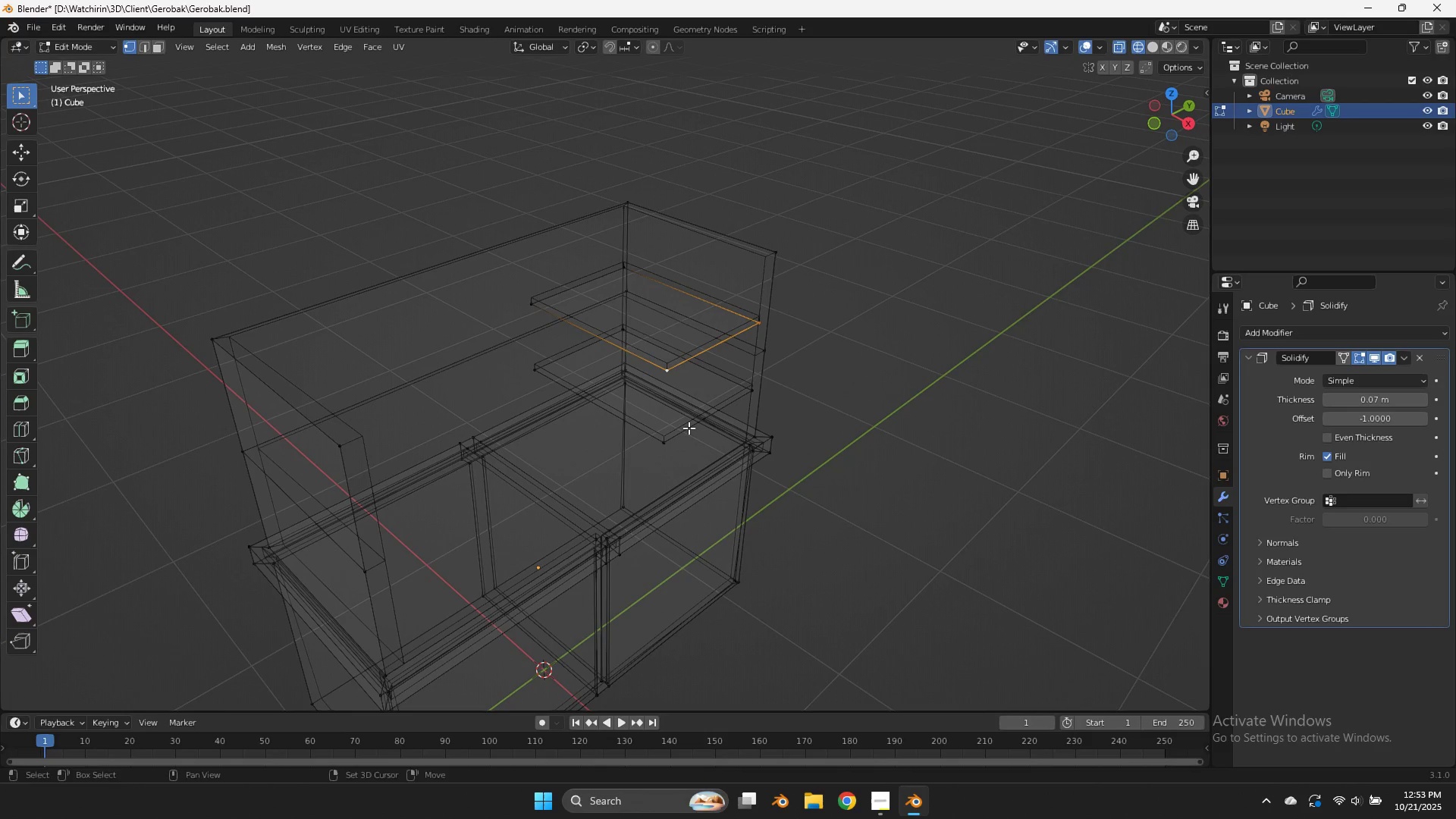 
hold_key(key=ShiftLeft, duration=0.42)
hold_key(key=AltLeft, duration=0.43)
left_click([689, 428])
 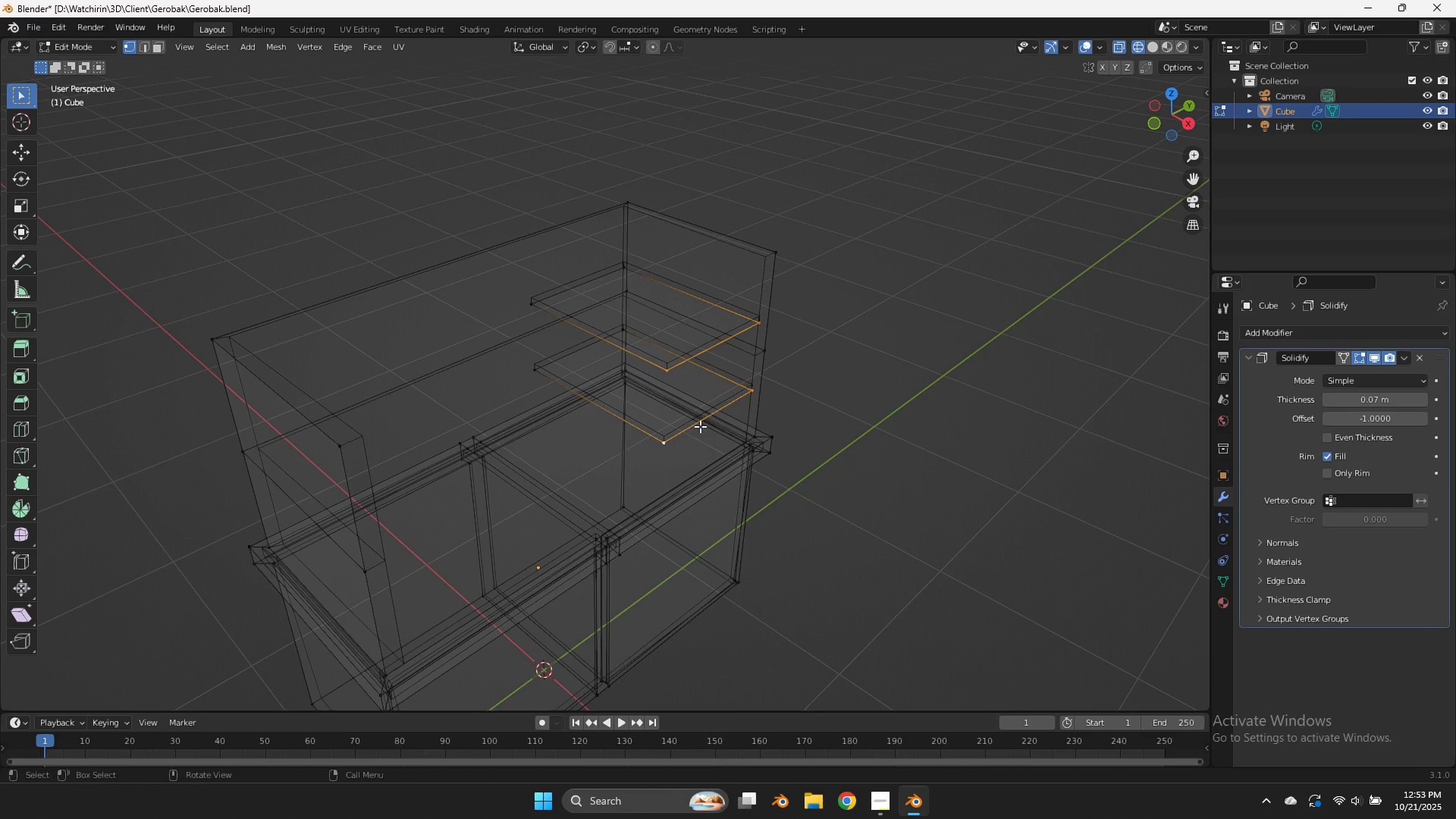 
type(zgx)
 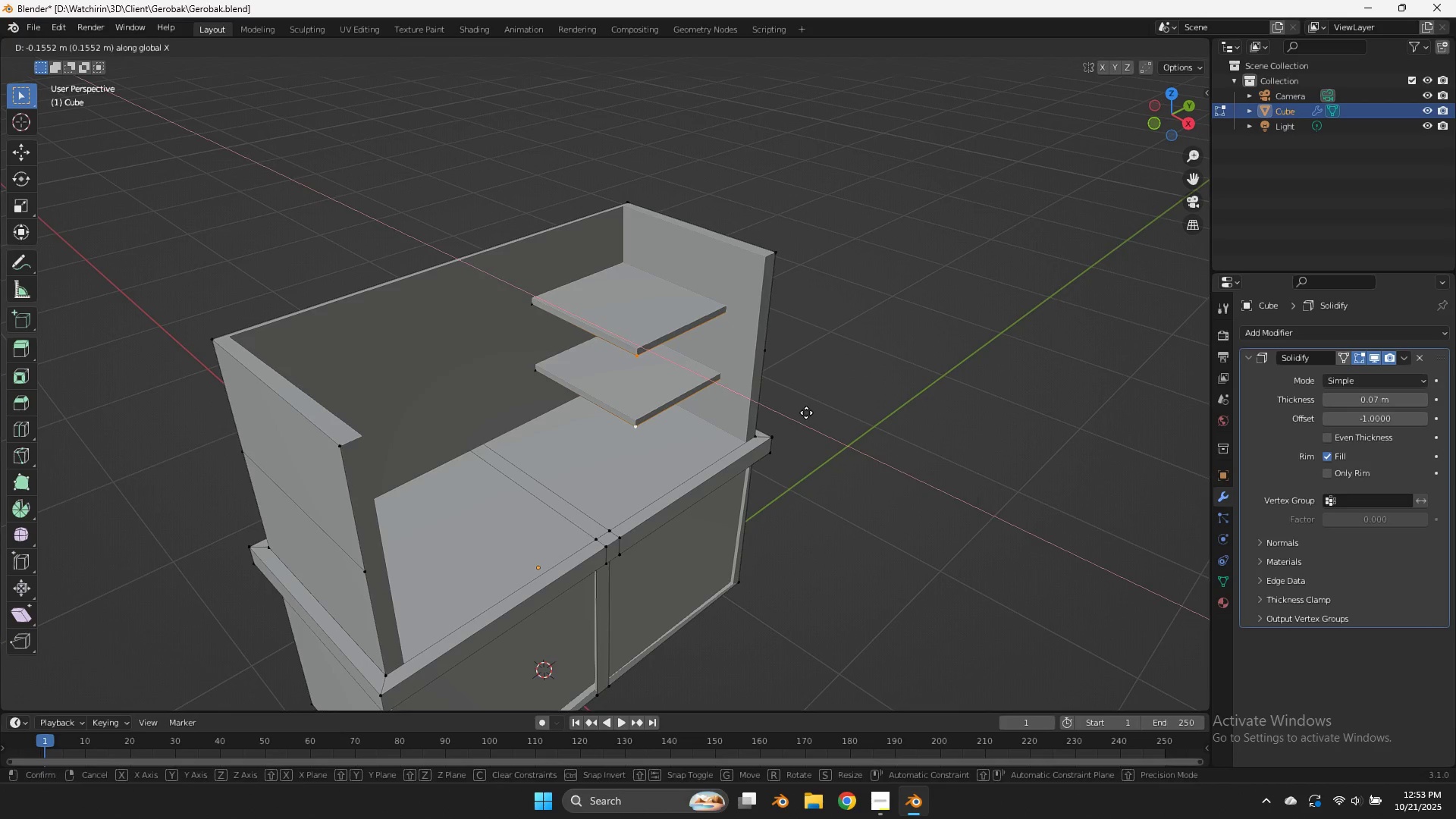 
left_click([806, 413])
 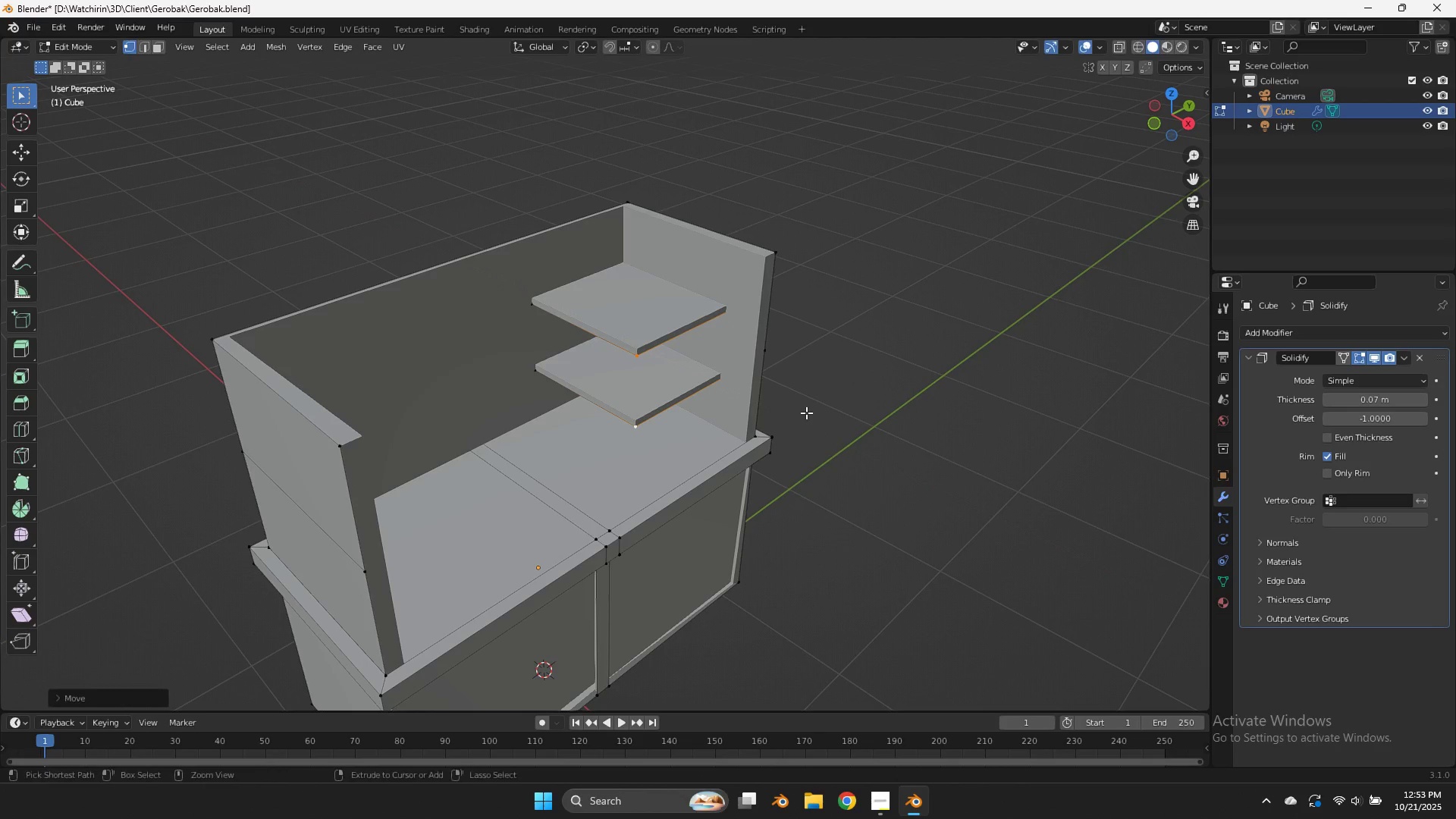 
key(Control+ControlLeft)
 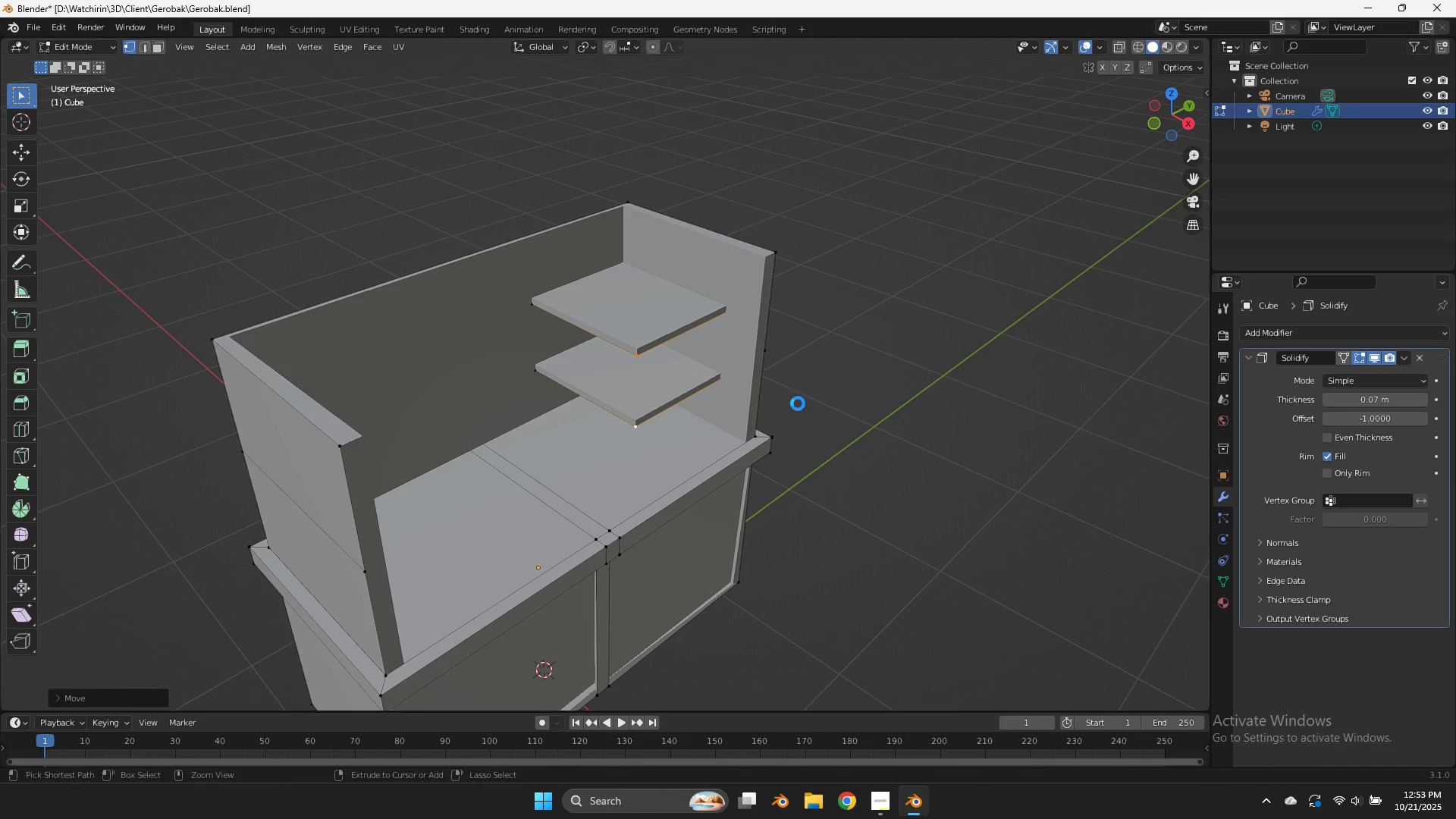 
key(Control+S)
 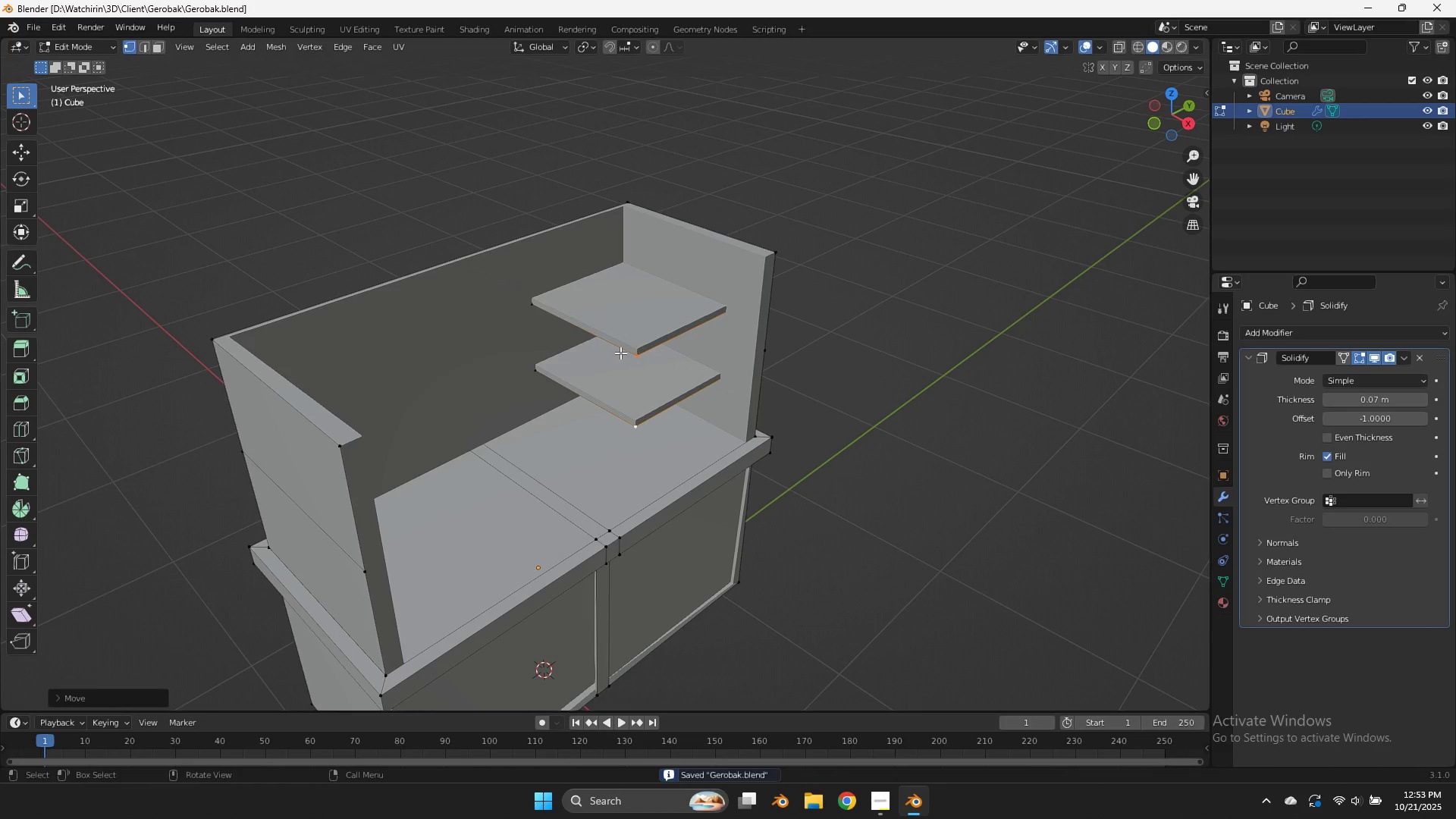 
left_click([598, 333])
 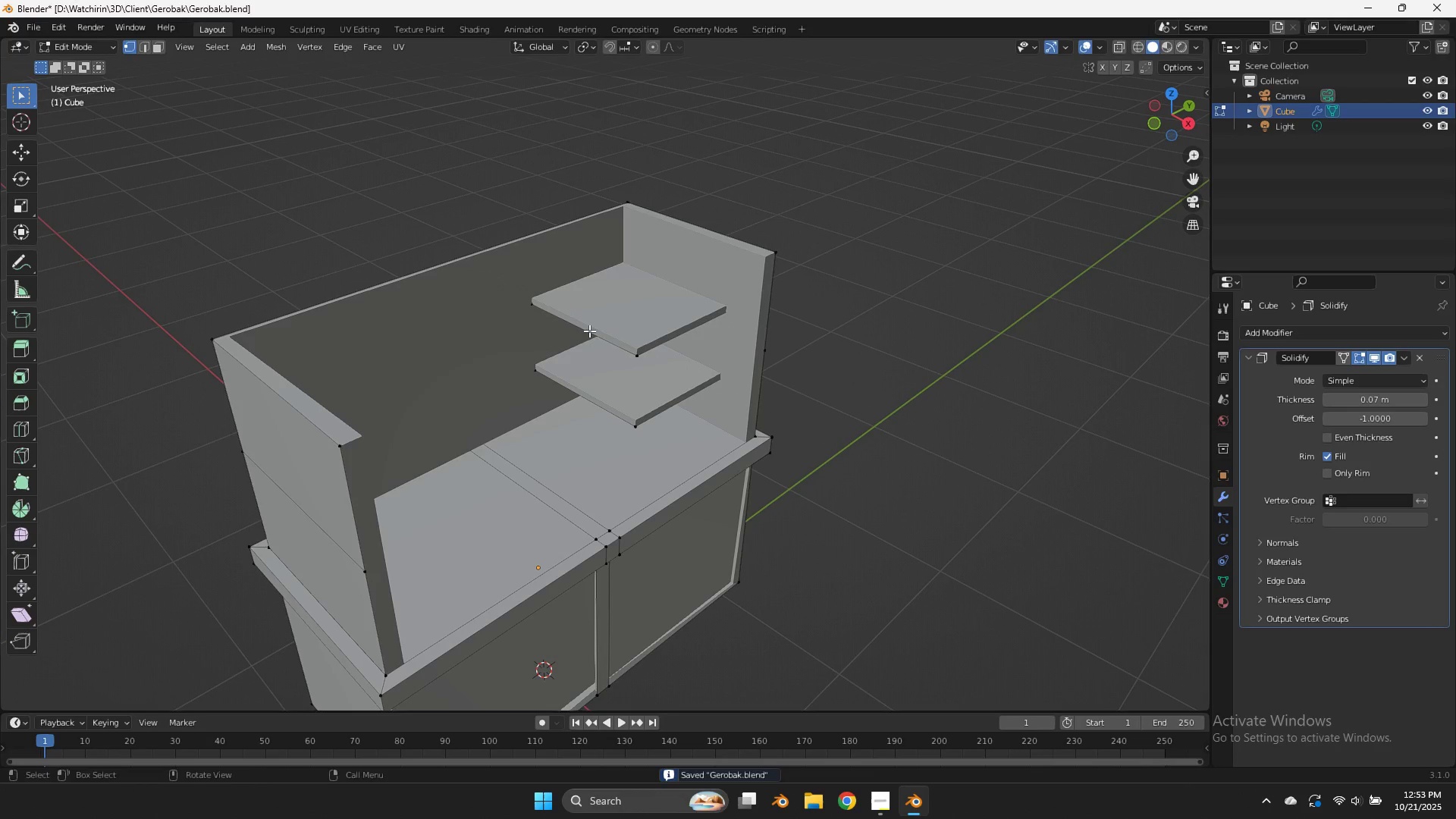 
hold_key(key=AltLeft, duration=0.59)
double_click([585, 331])
 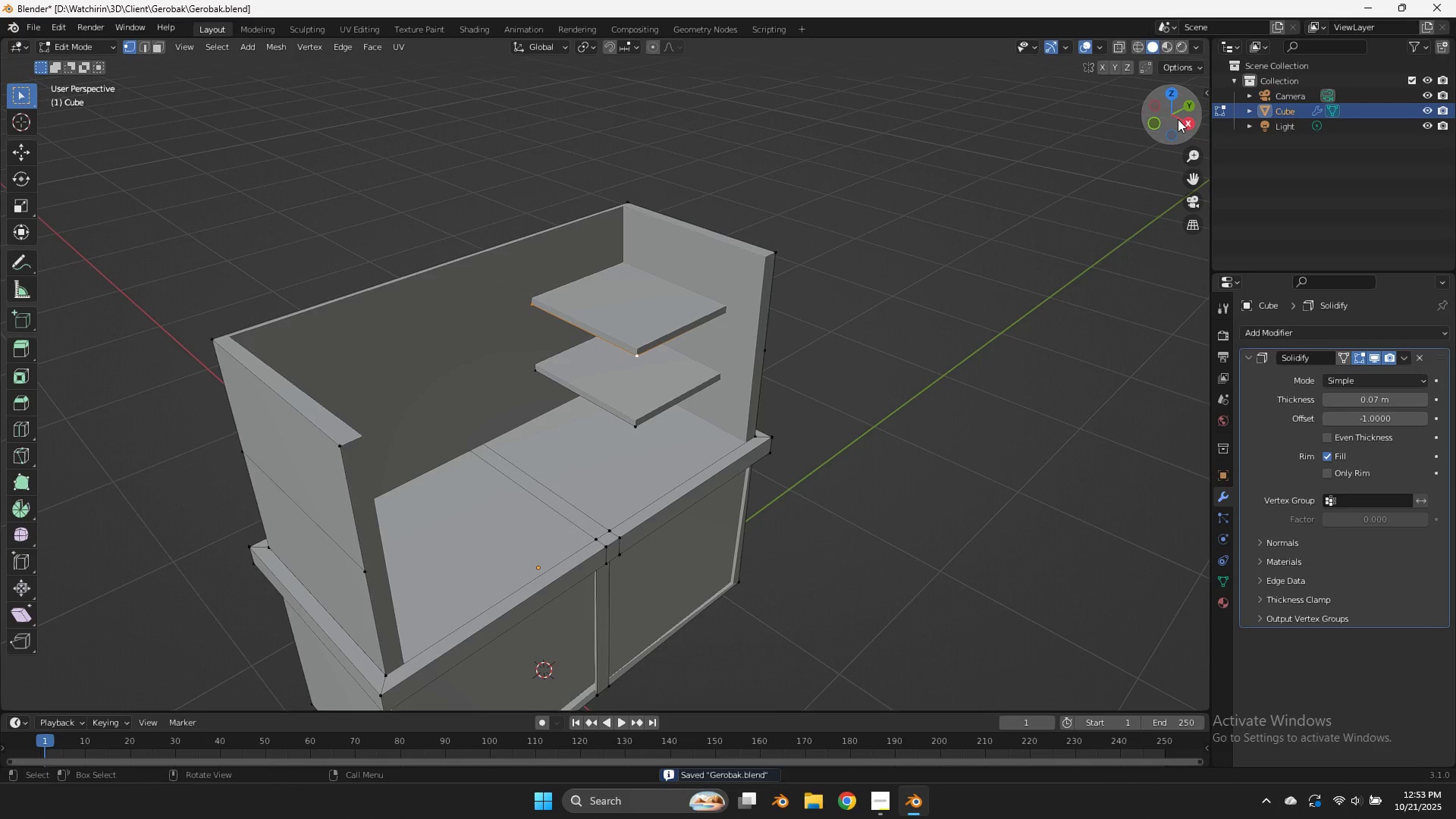 
left_click([1181, 122])
 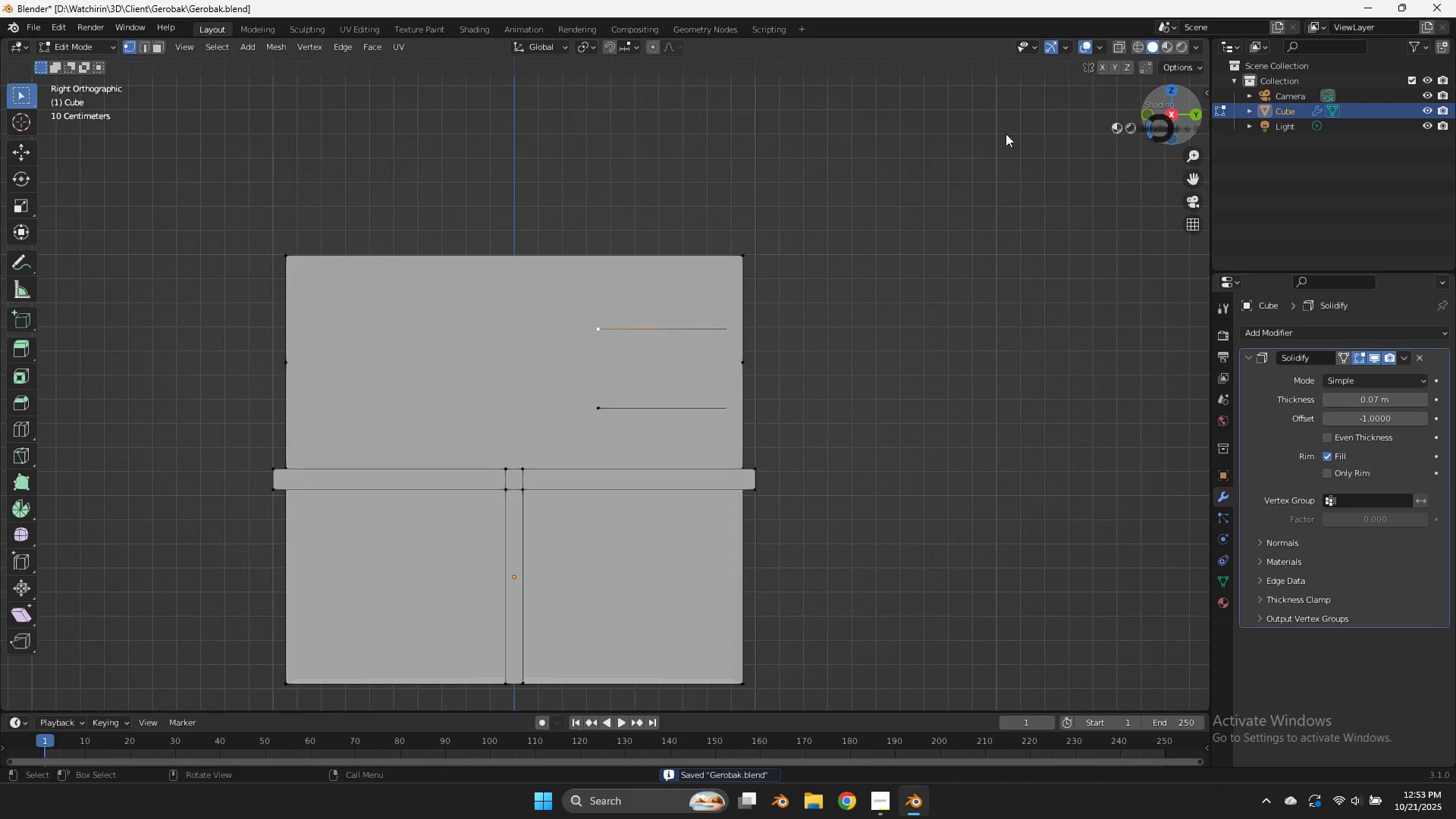 
type(zDez)
 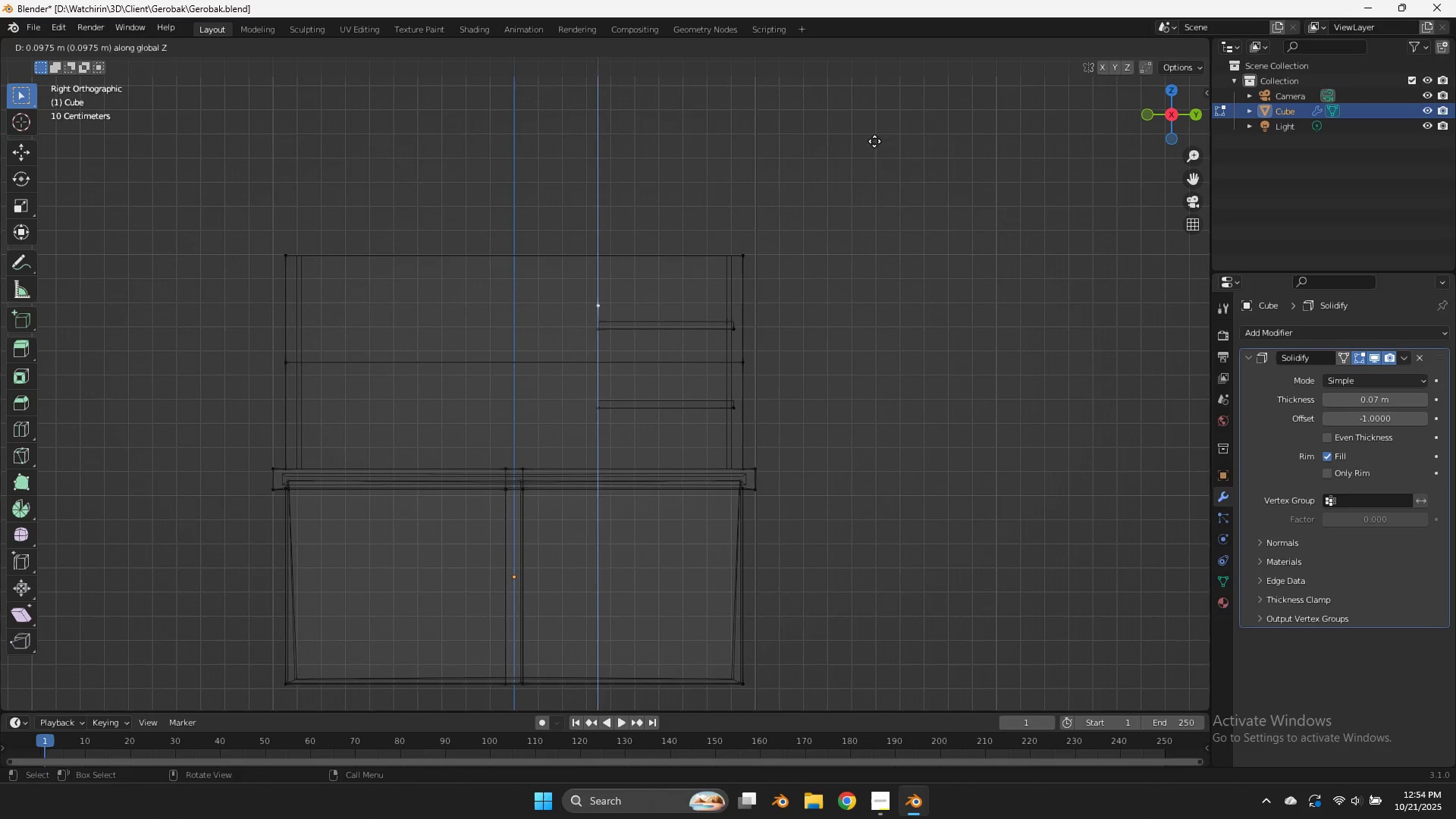 
left_click([874, 141])
 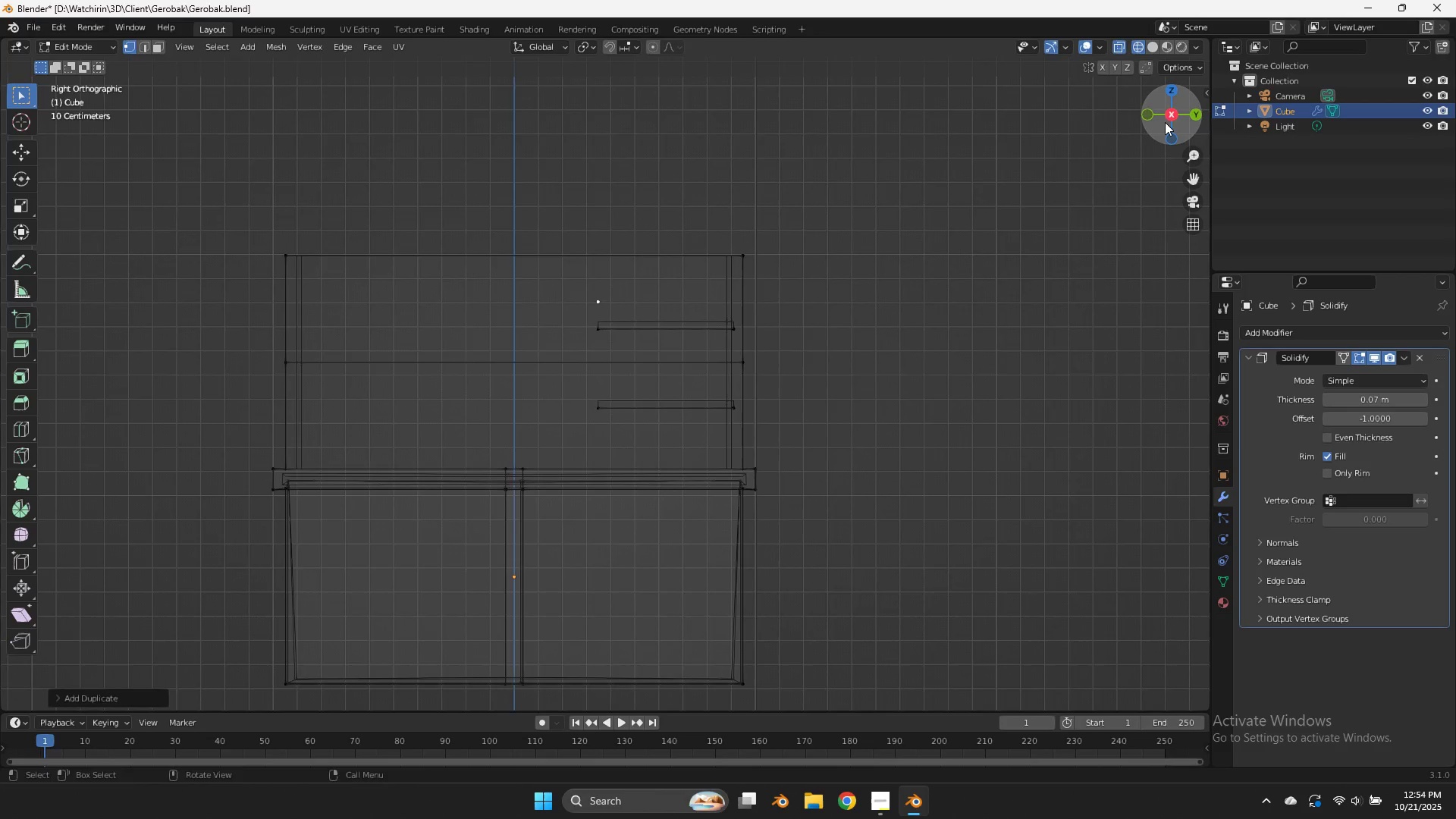 
left_click_drag(start_coordinate=[1165, 122], to_coordinate=[17, 139])
 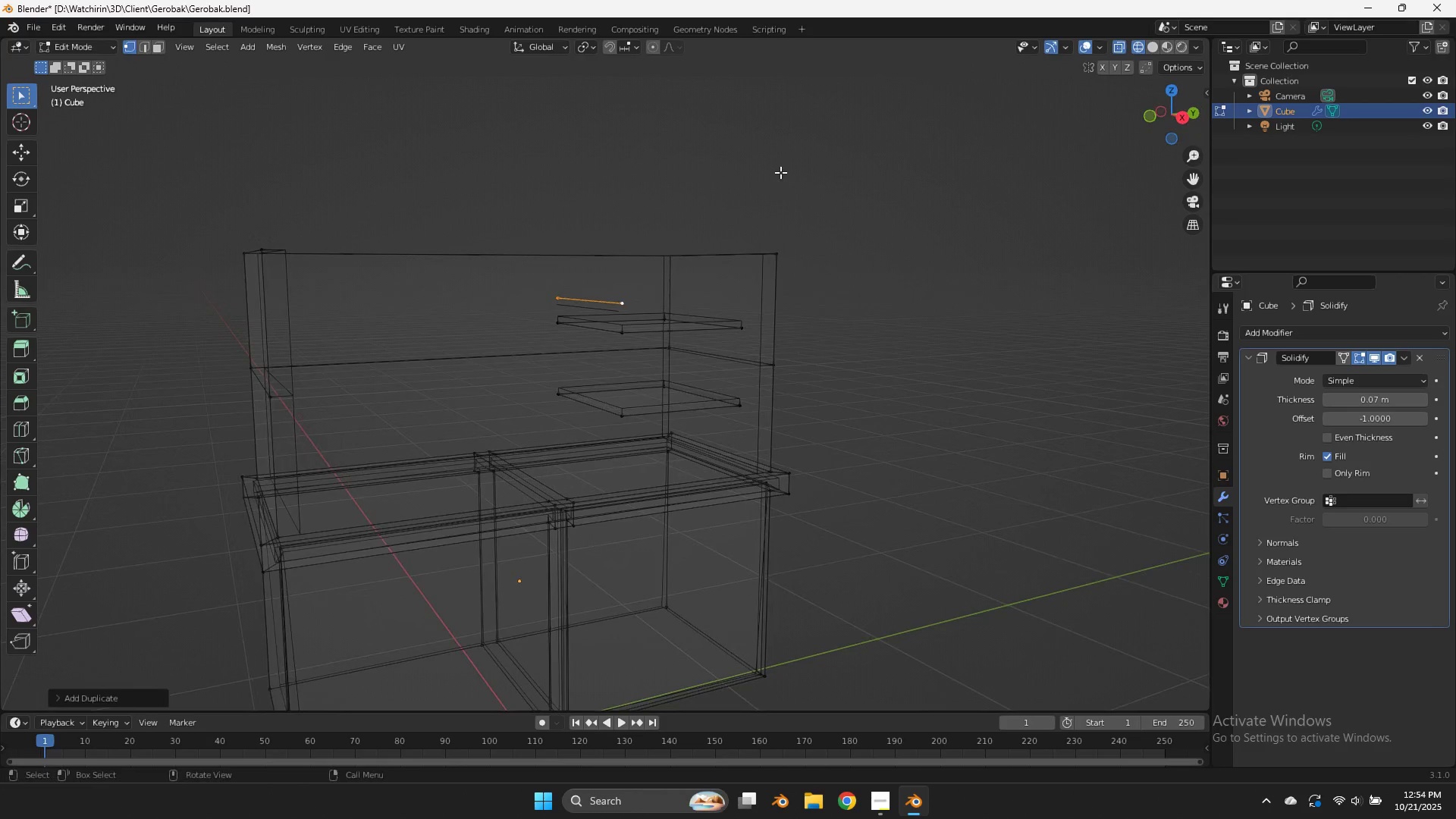 
type(ez)
 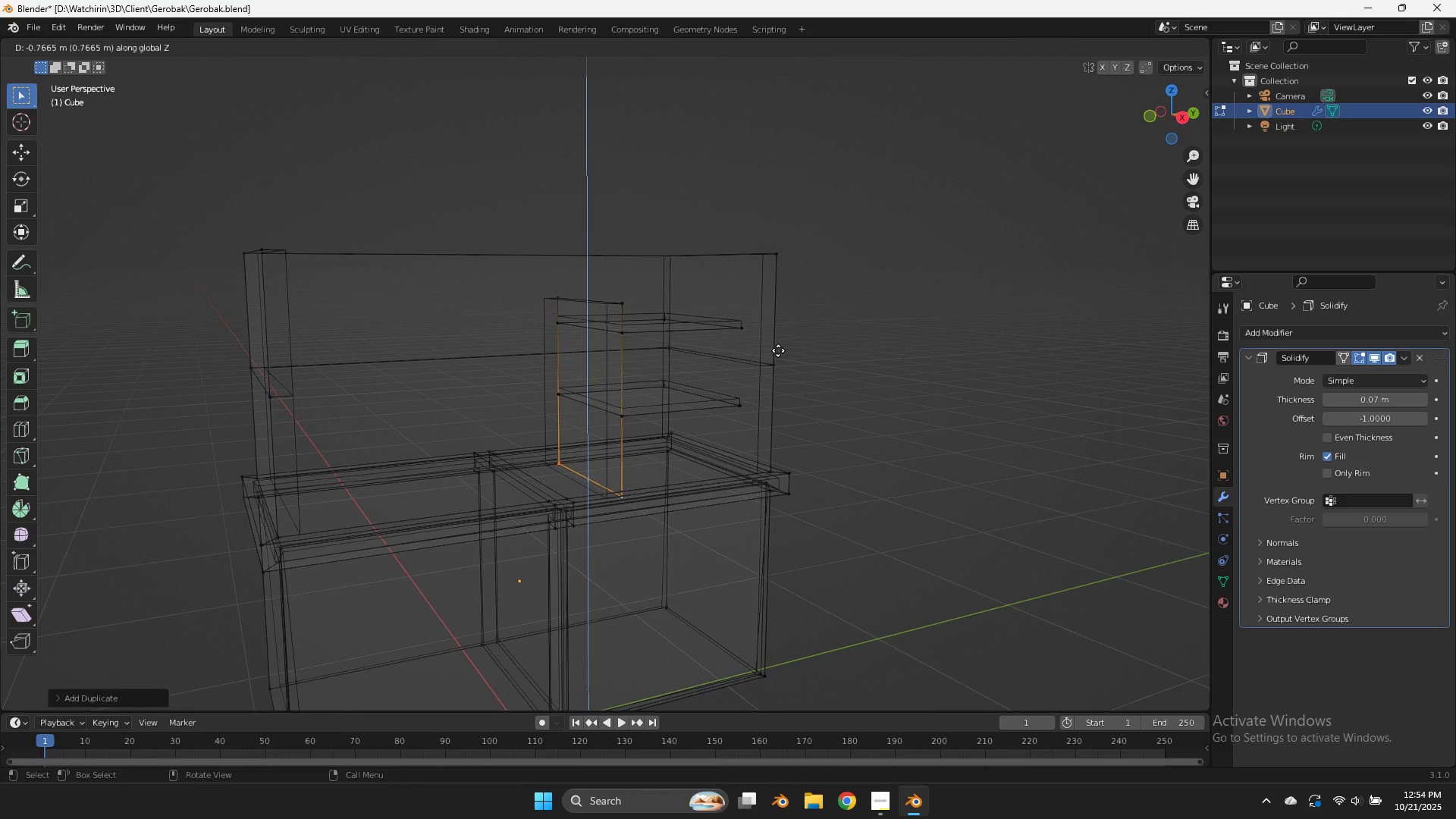 
left_click([777, 348])
 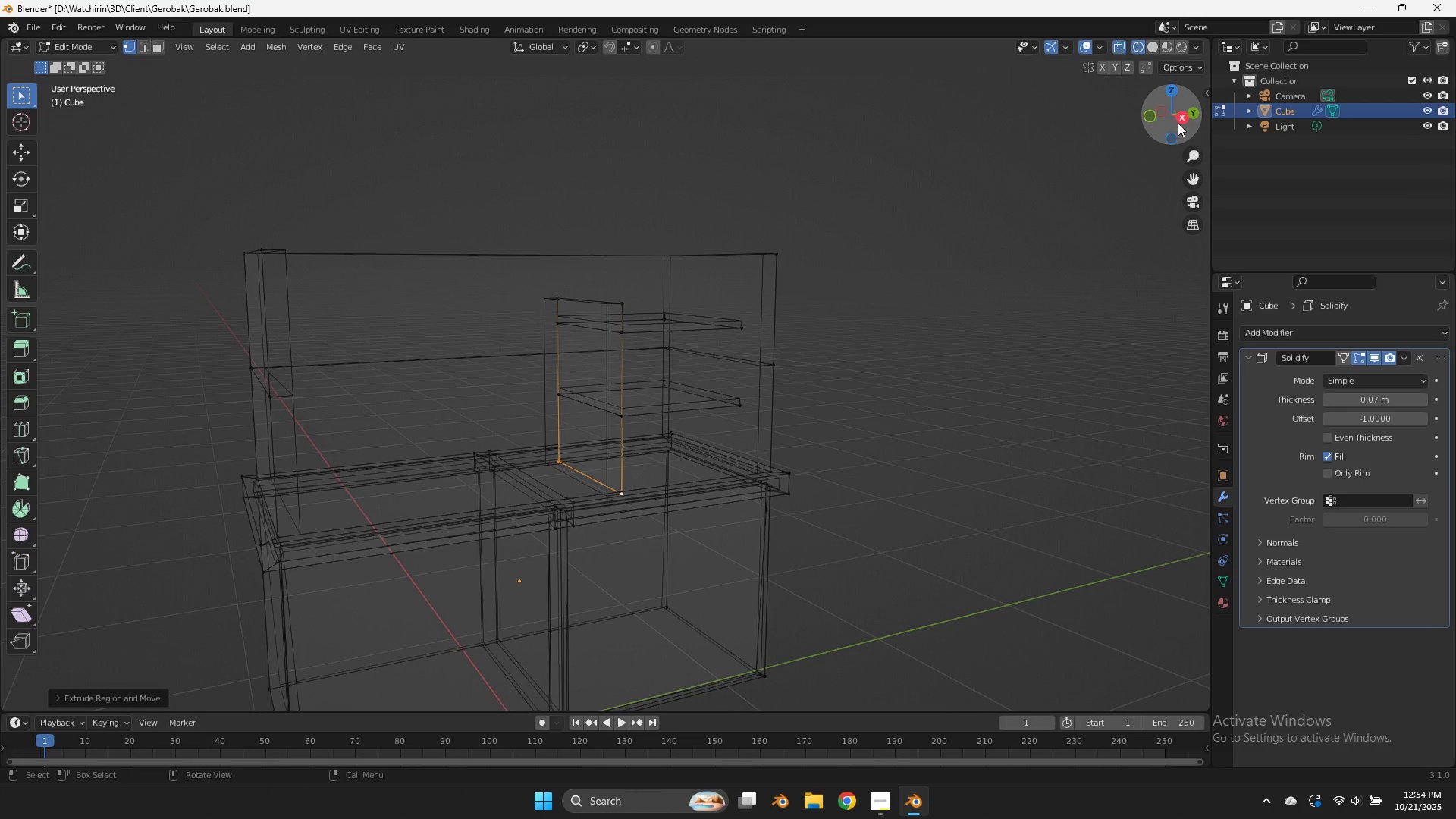 
left_click([1187, 115])
 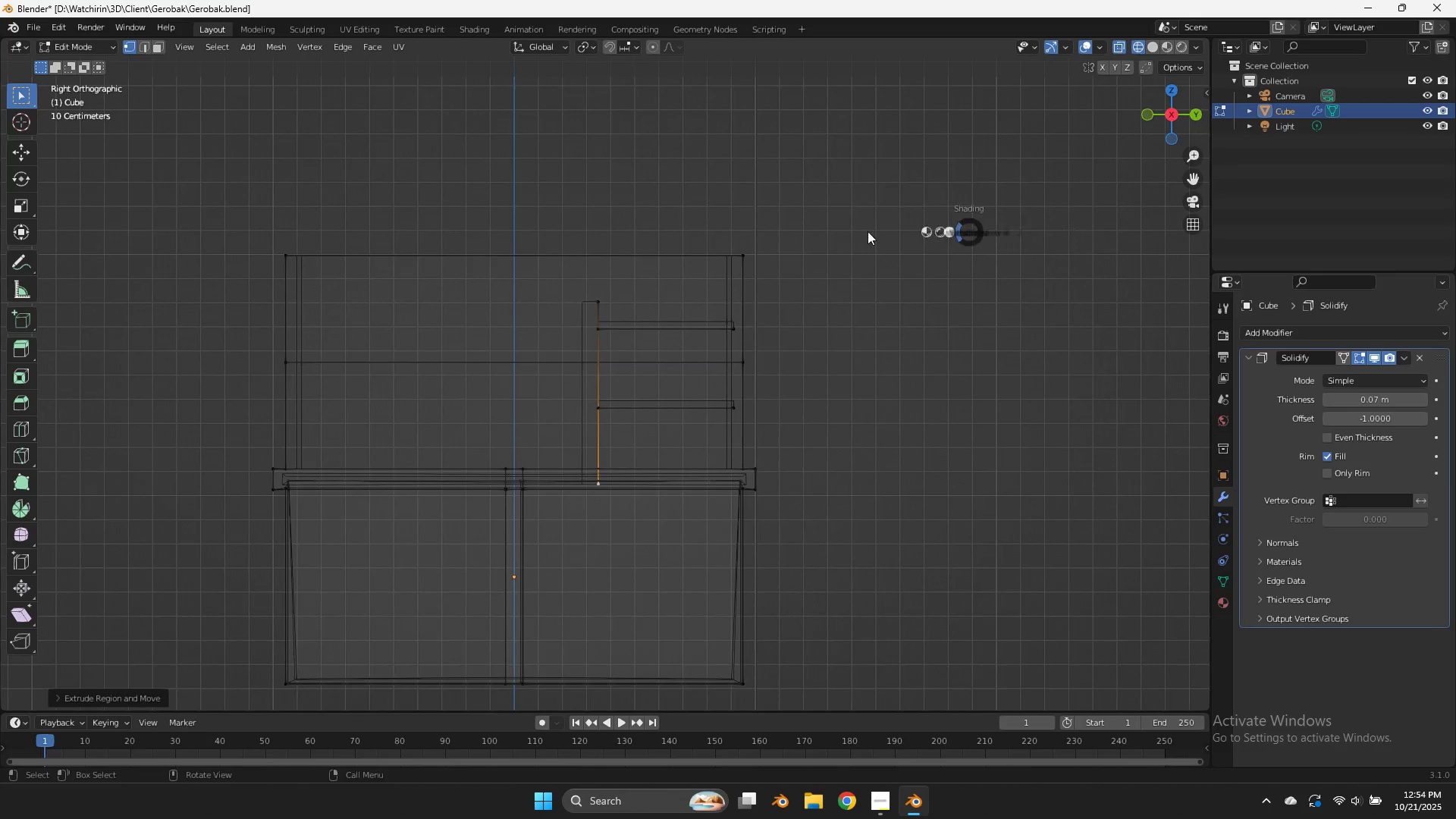 
type(zgz)
 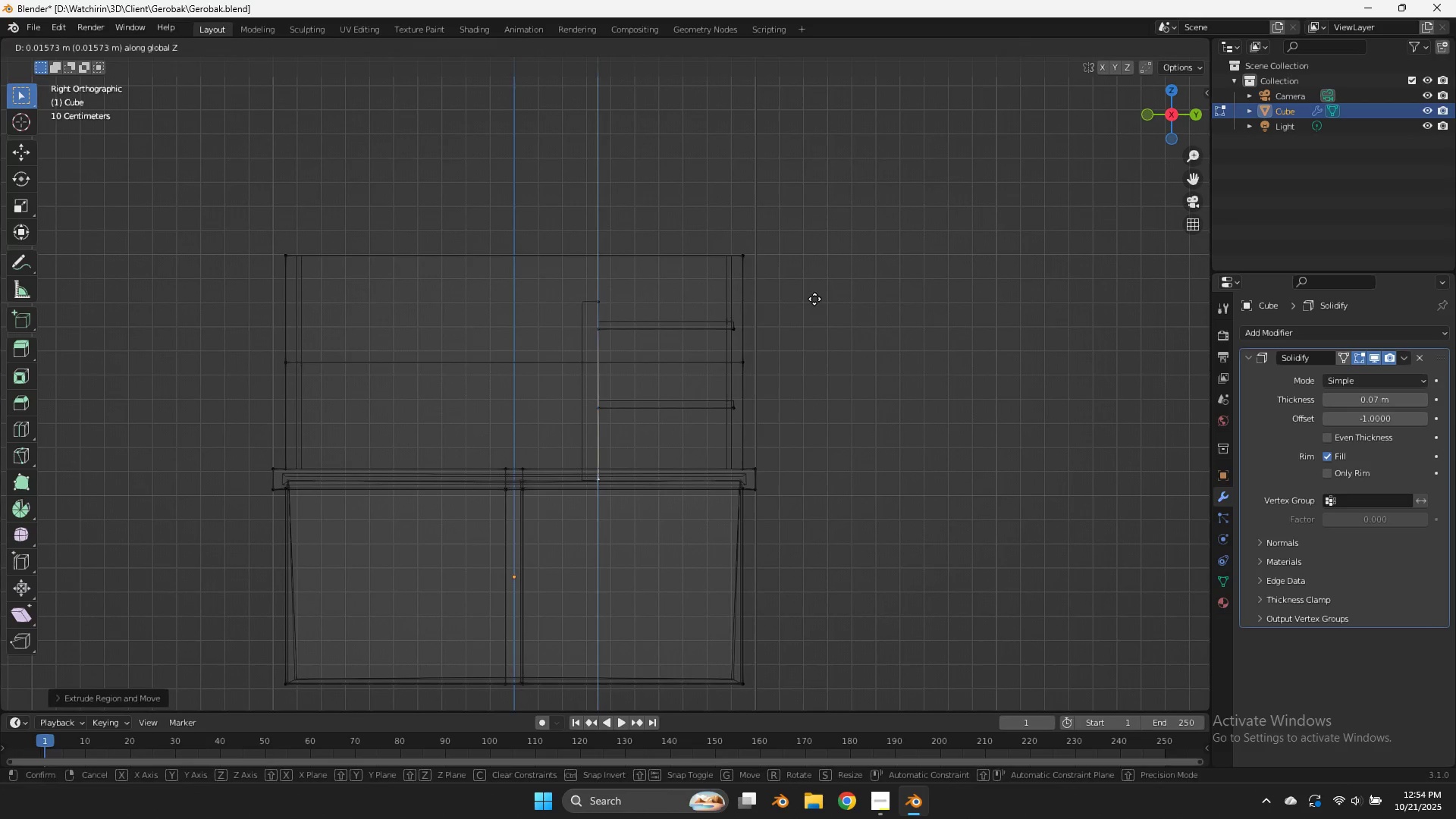 
hold_key(key=ShiftLeft, duration=0.66)
left_click([814, 281])
 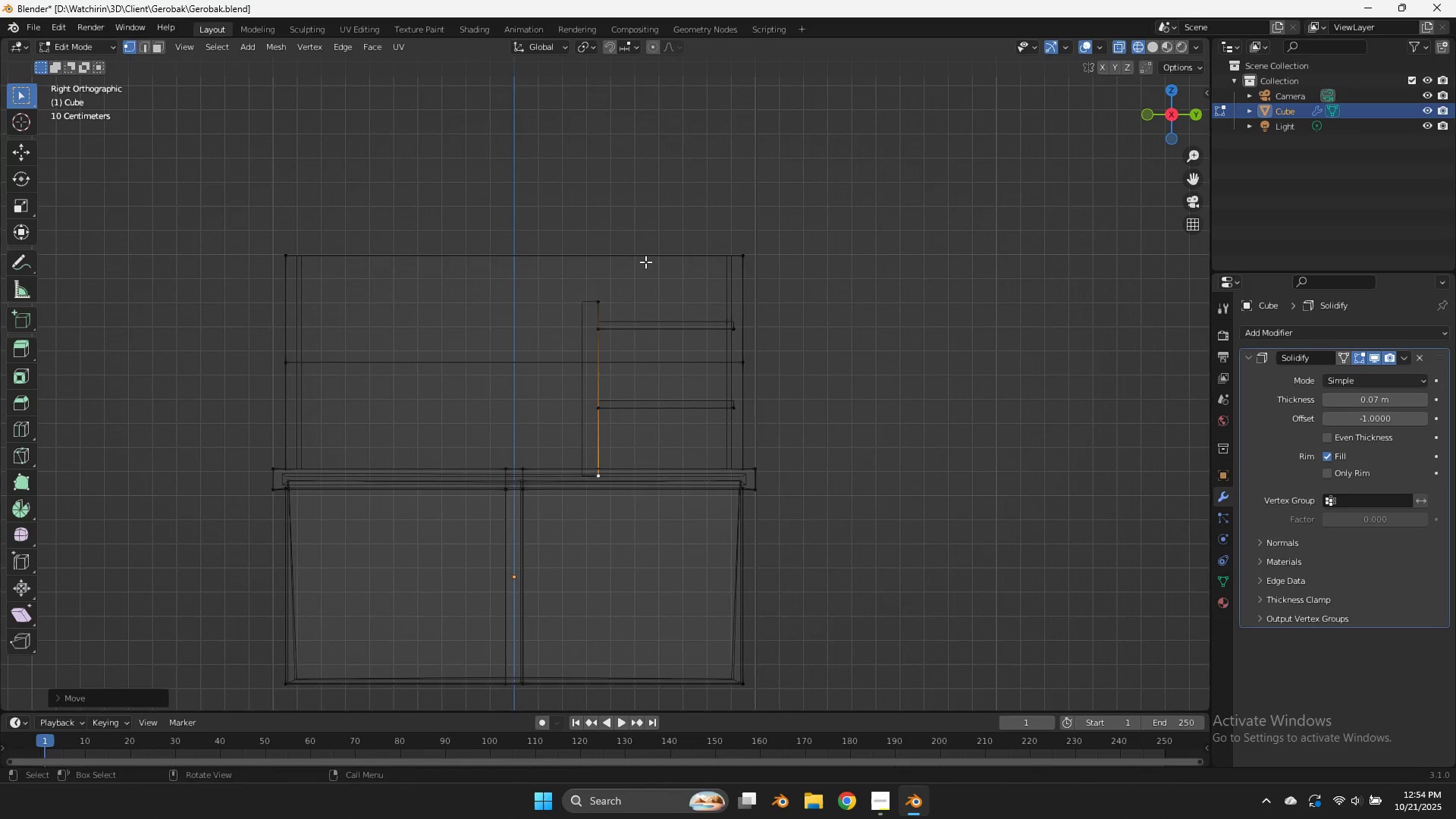 
left_click_drag(start_coordinate=[632, 269], to_coordinate=[570, 305])
 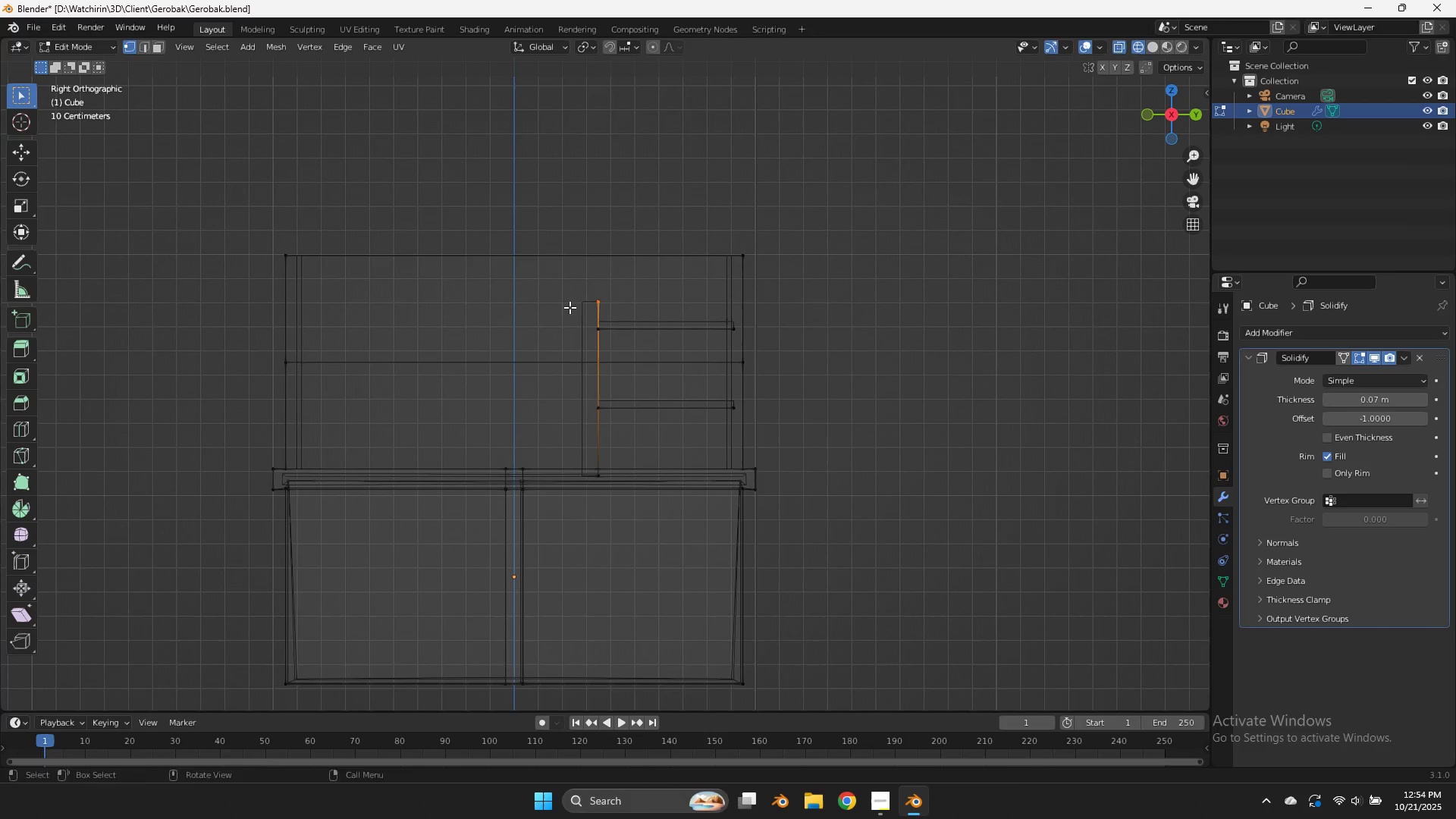 
type(gz)
 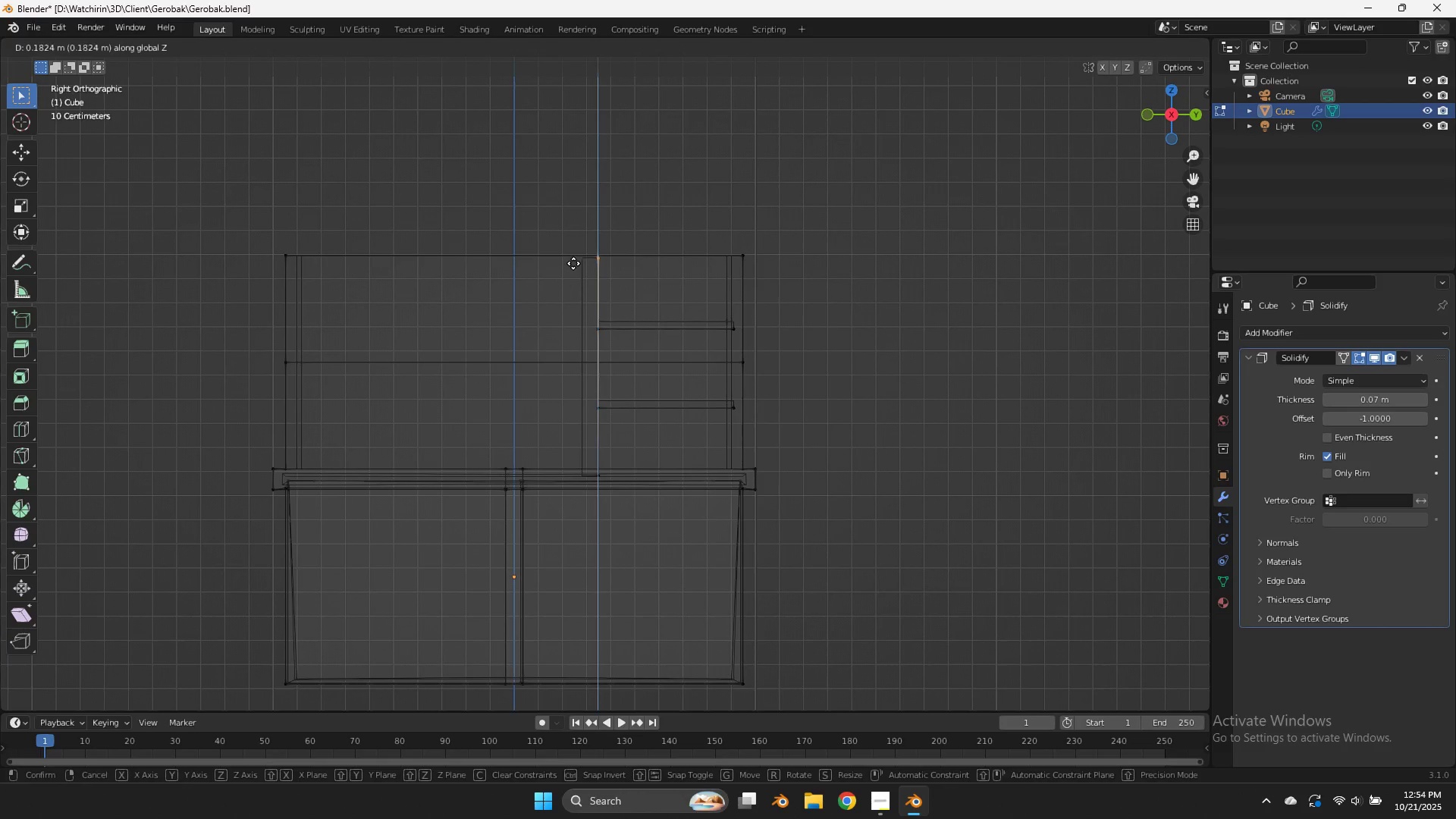 
left_click([572, 259])
 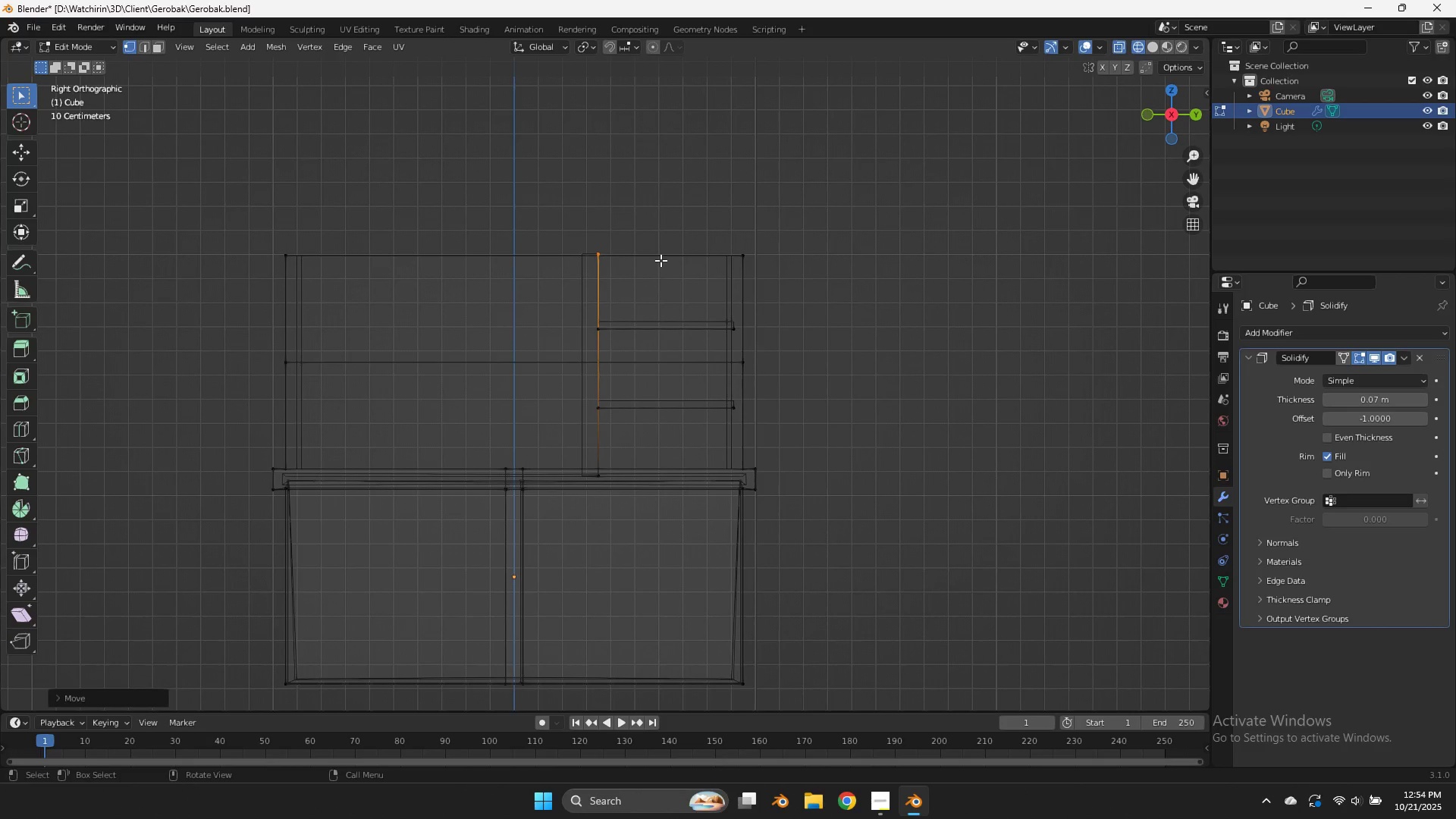 
key(Tab)
 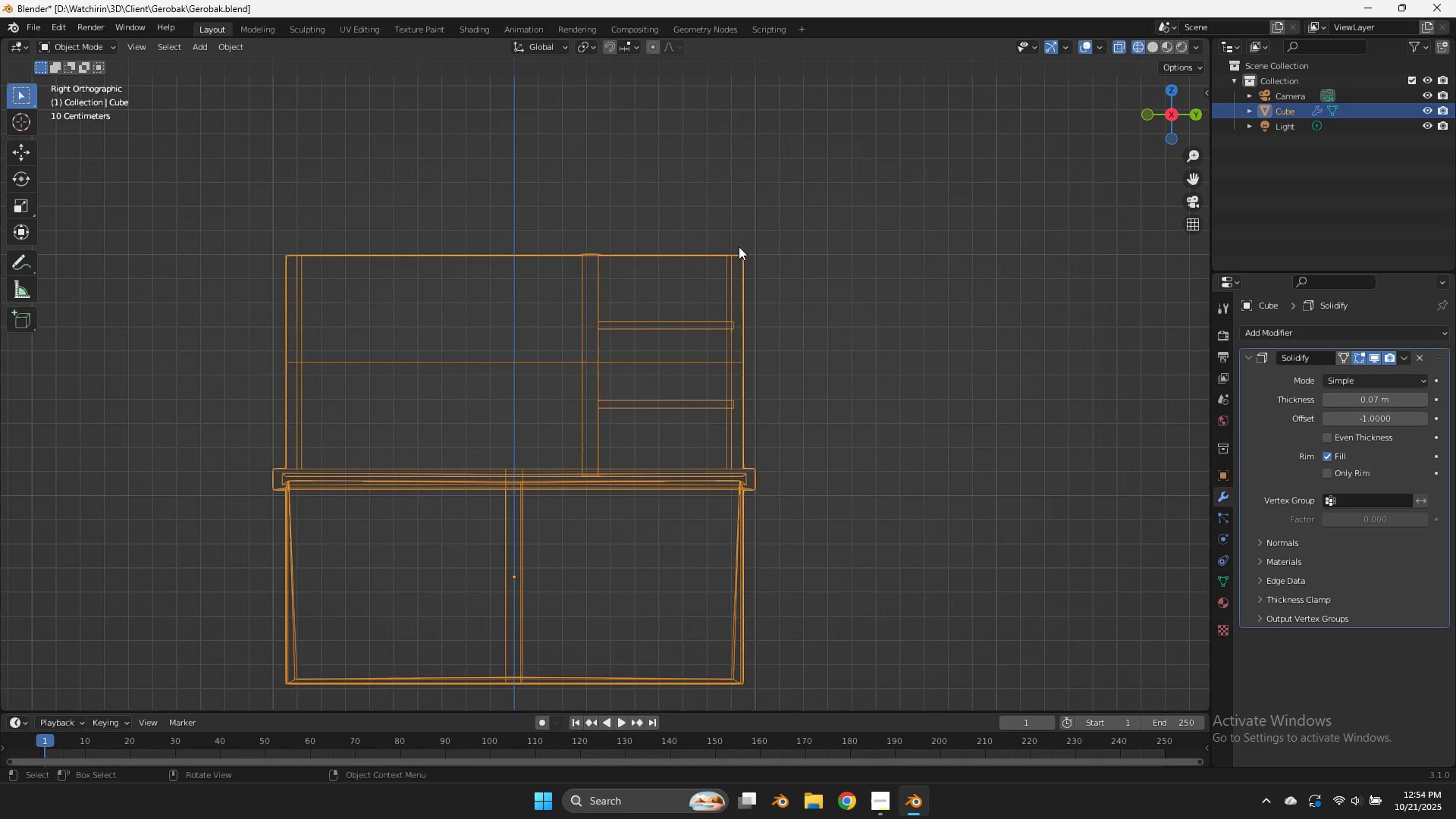 
key(Z)
 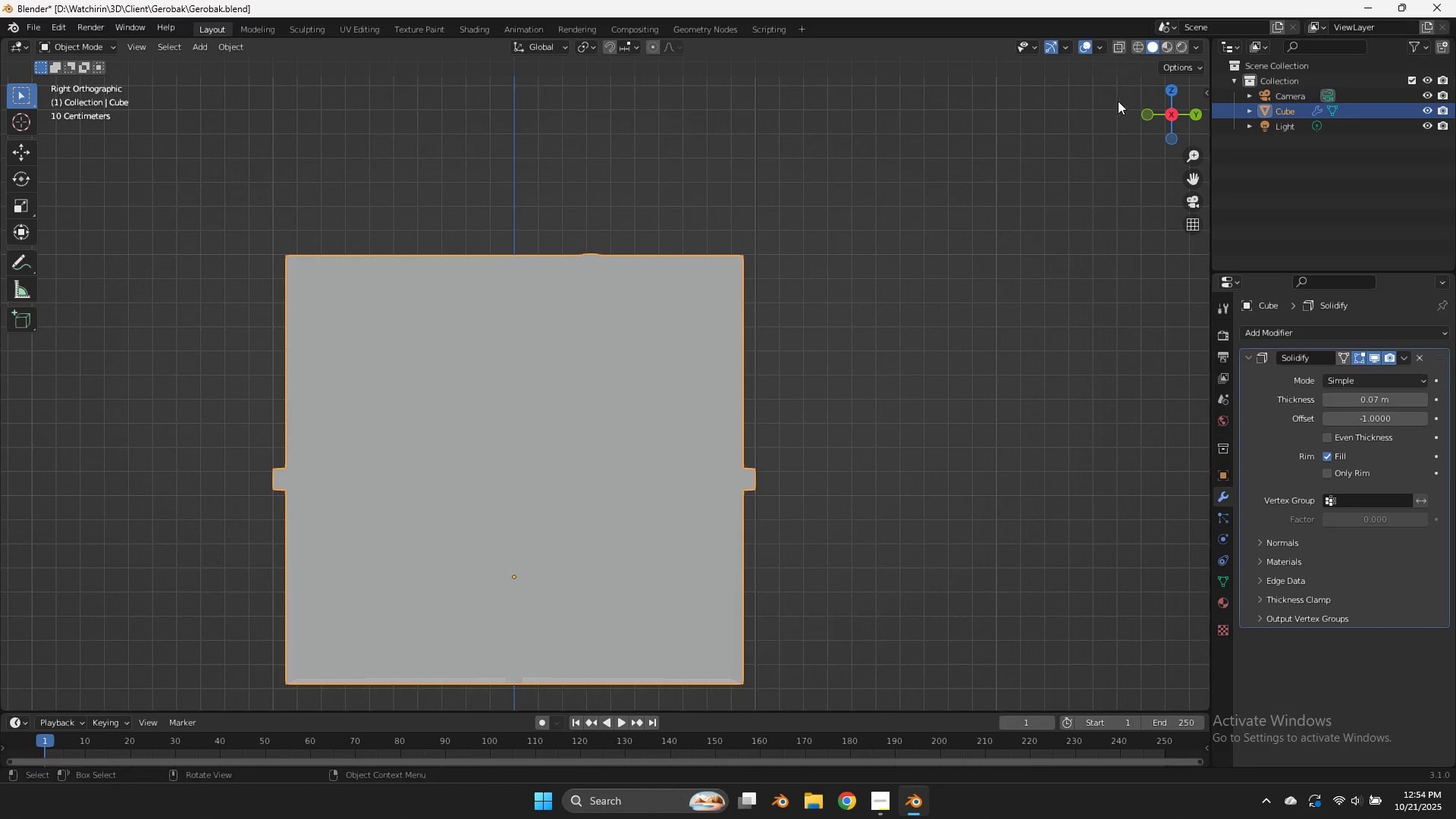 
left_click_drag(start_coordinate=[1178, 118], to_coordinate=[10, 210])
 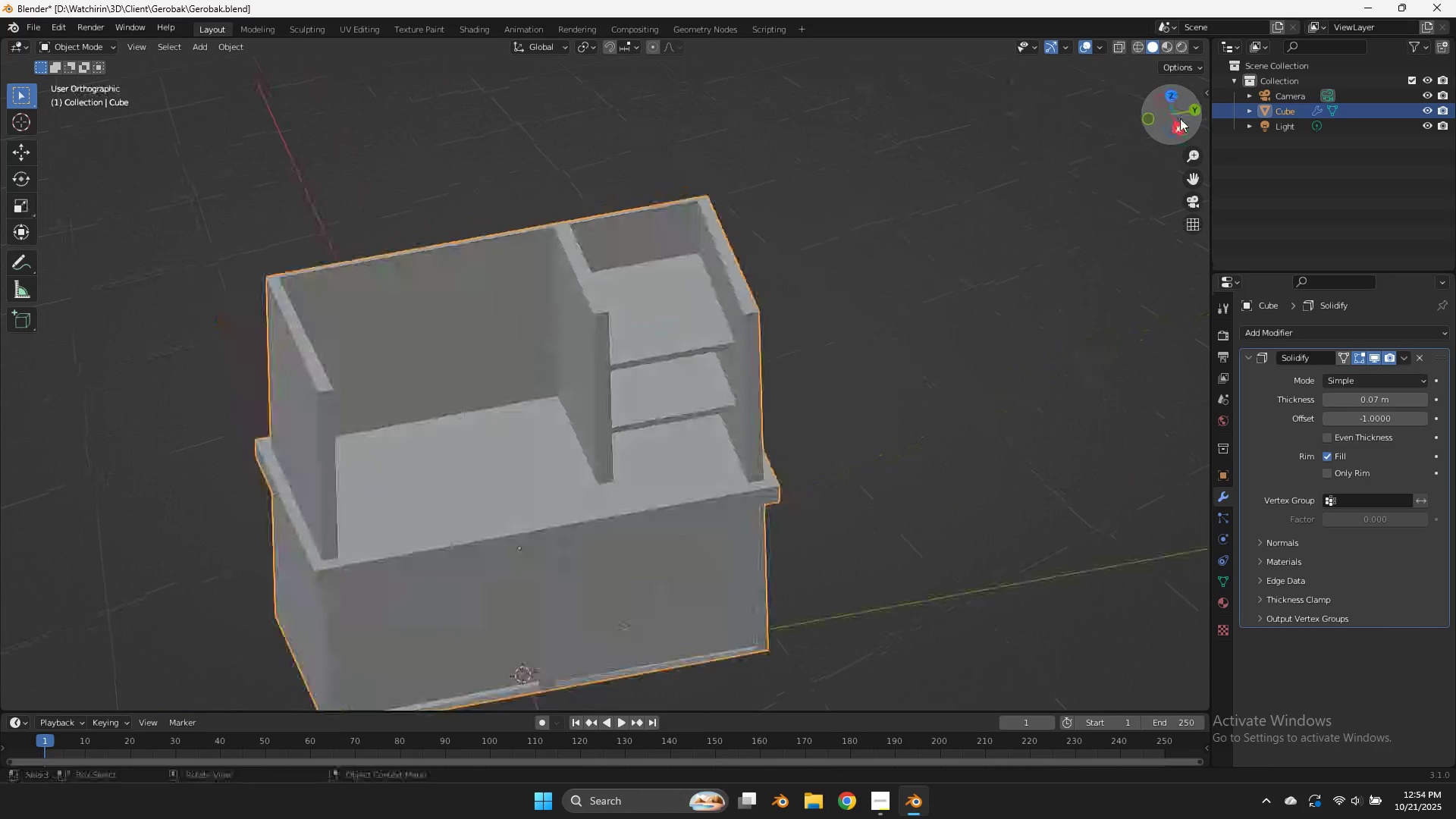 
left_click([1178, 118])
 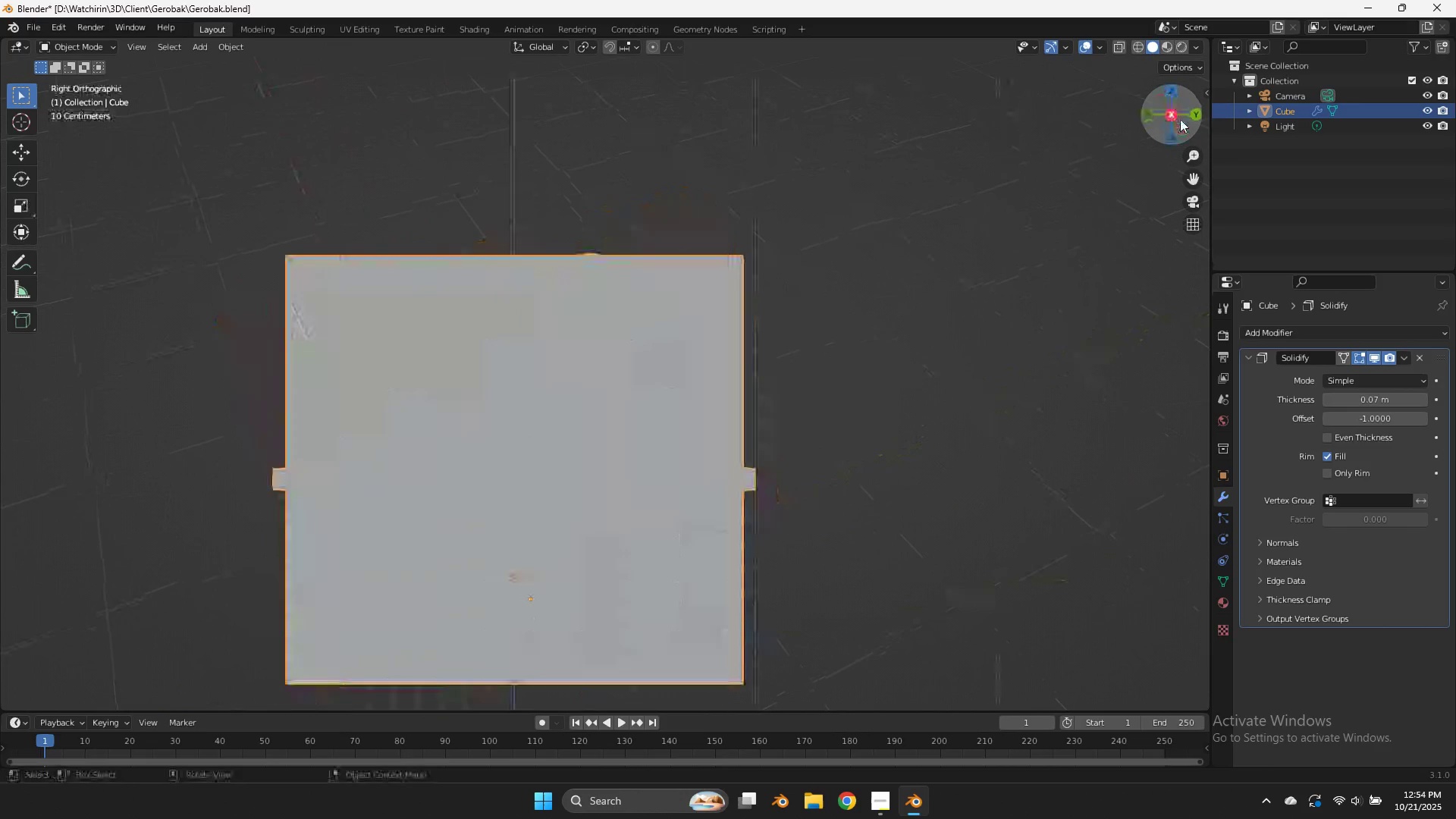 
key(Tab)
 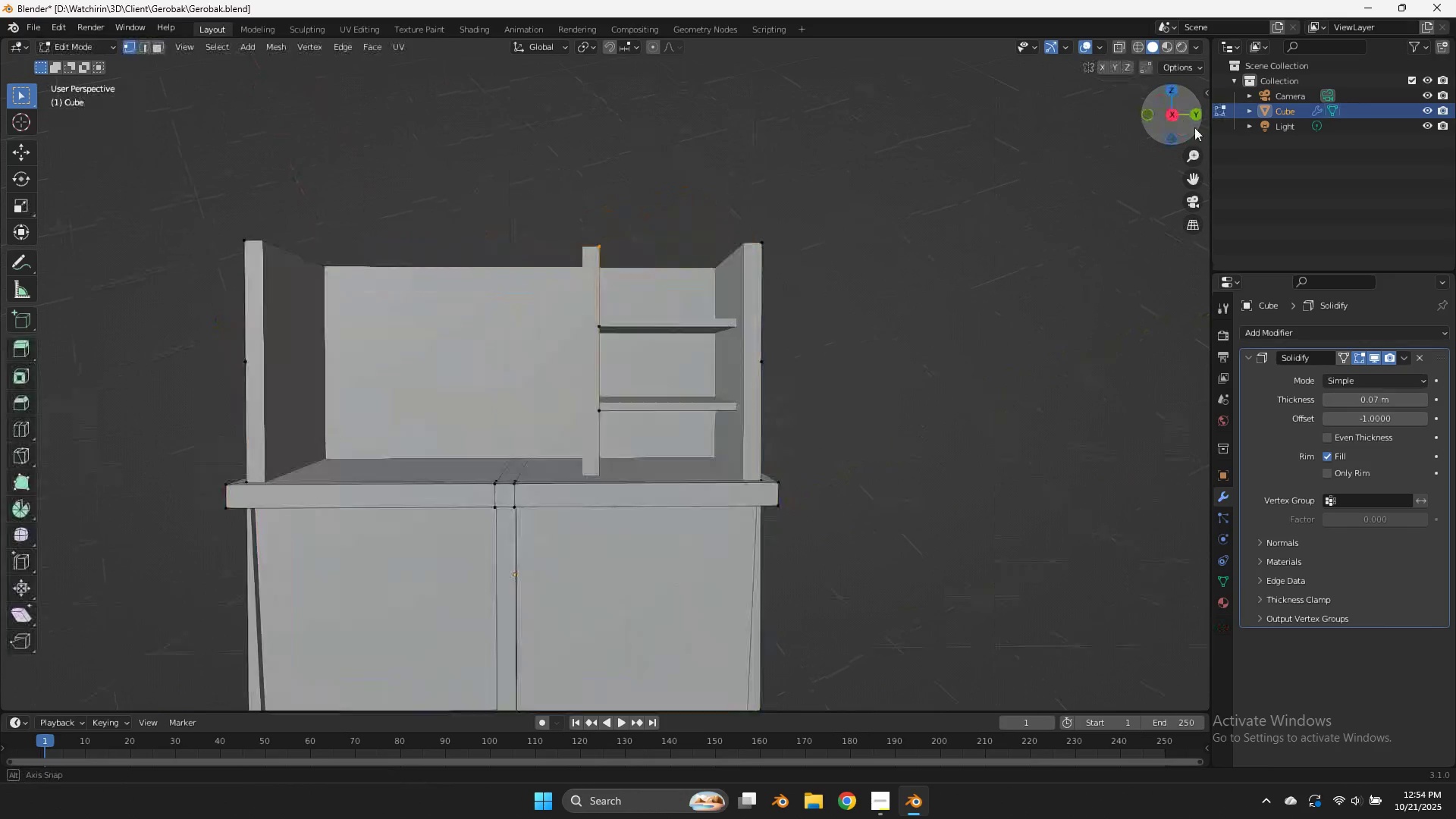 
left_click_drag(start_coordinate=[1183, 121], to_coordinate=[24, 184])
 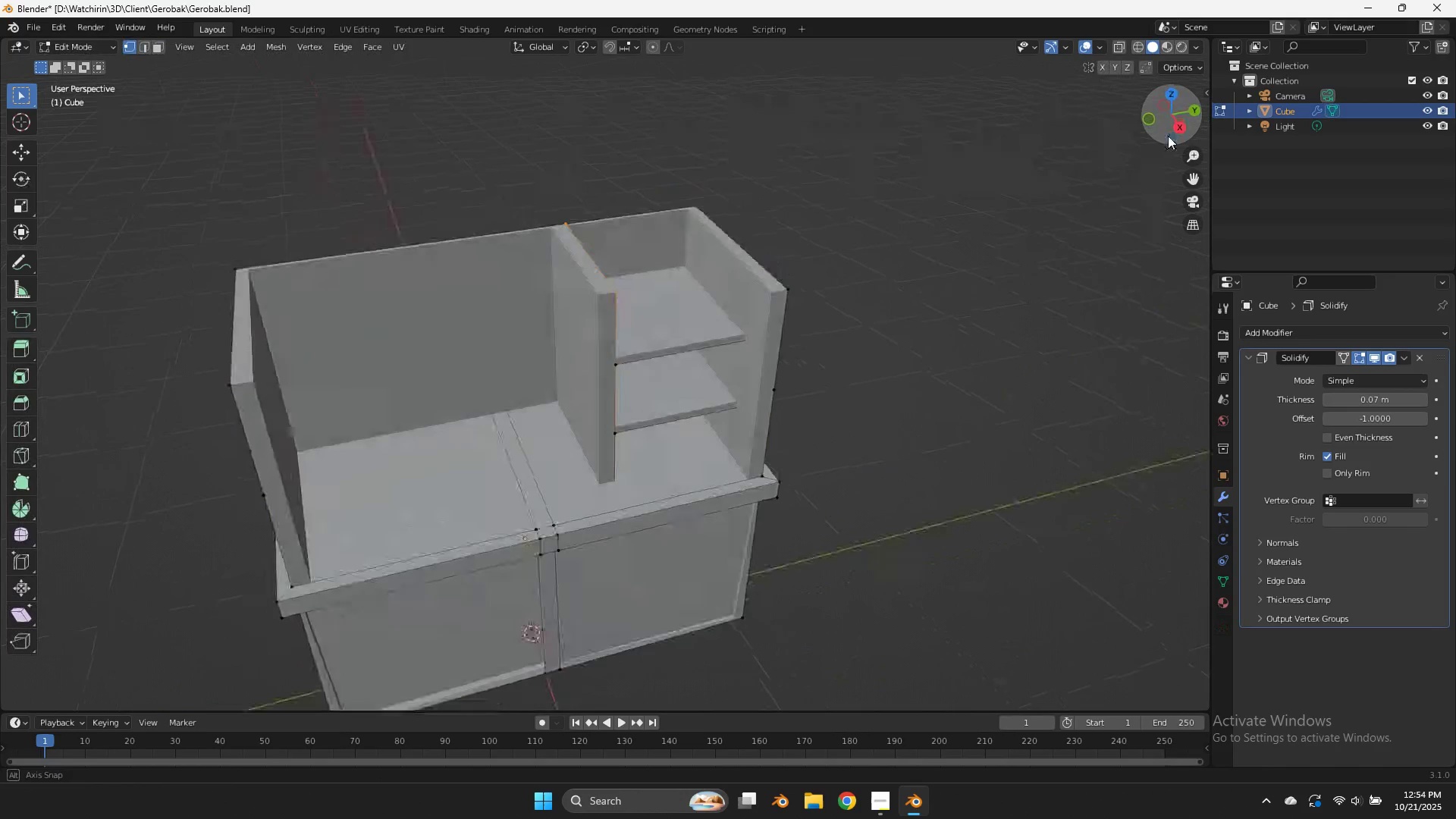 
left_click_drag(start_coordinate=[1178, 127], to_coordinate=[1166, 136])
 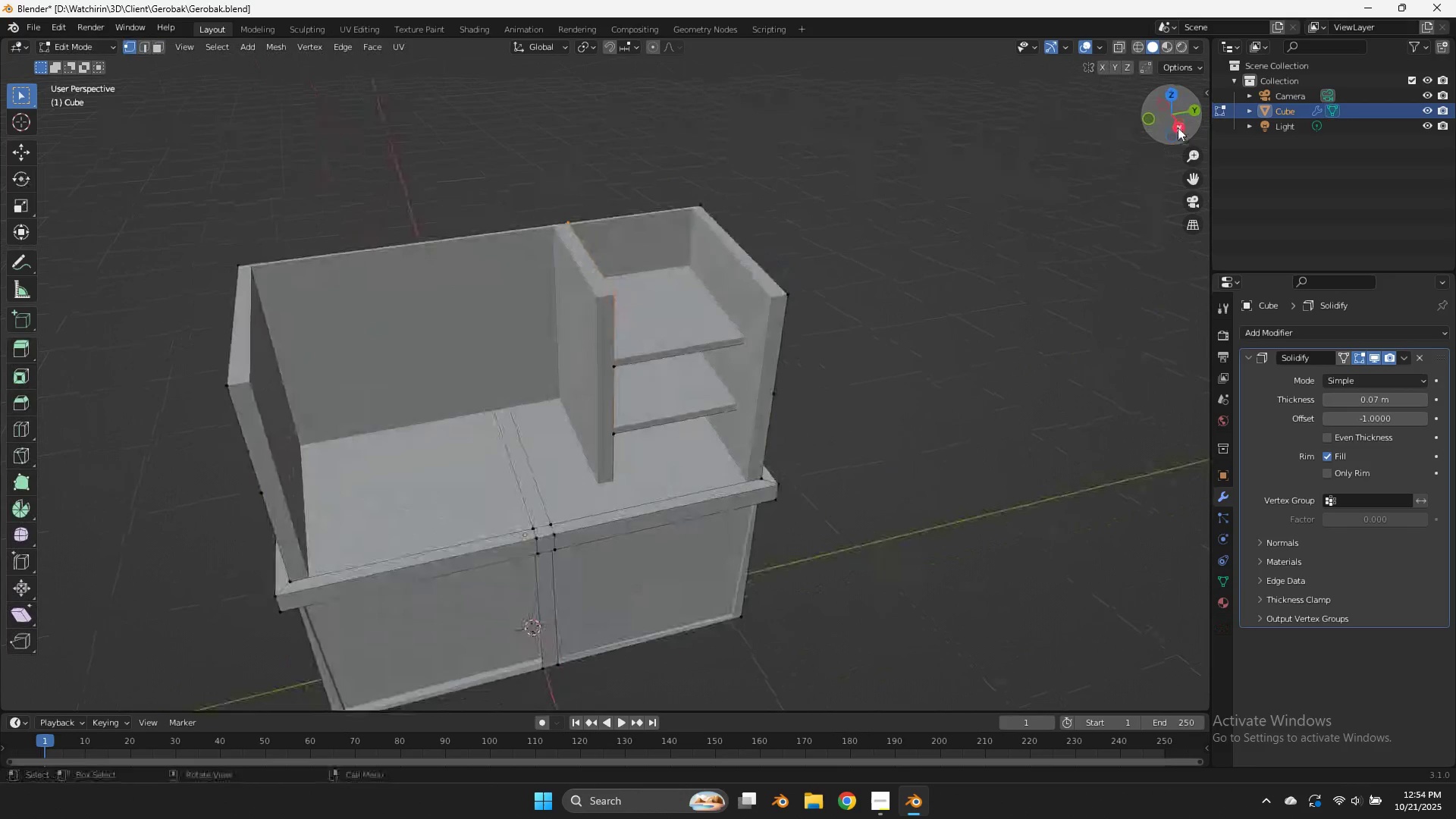 
triple_click([1178, 127])
 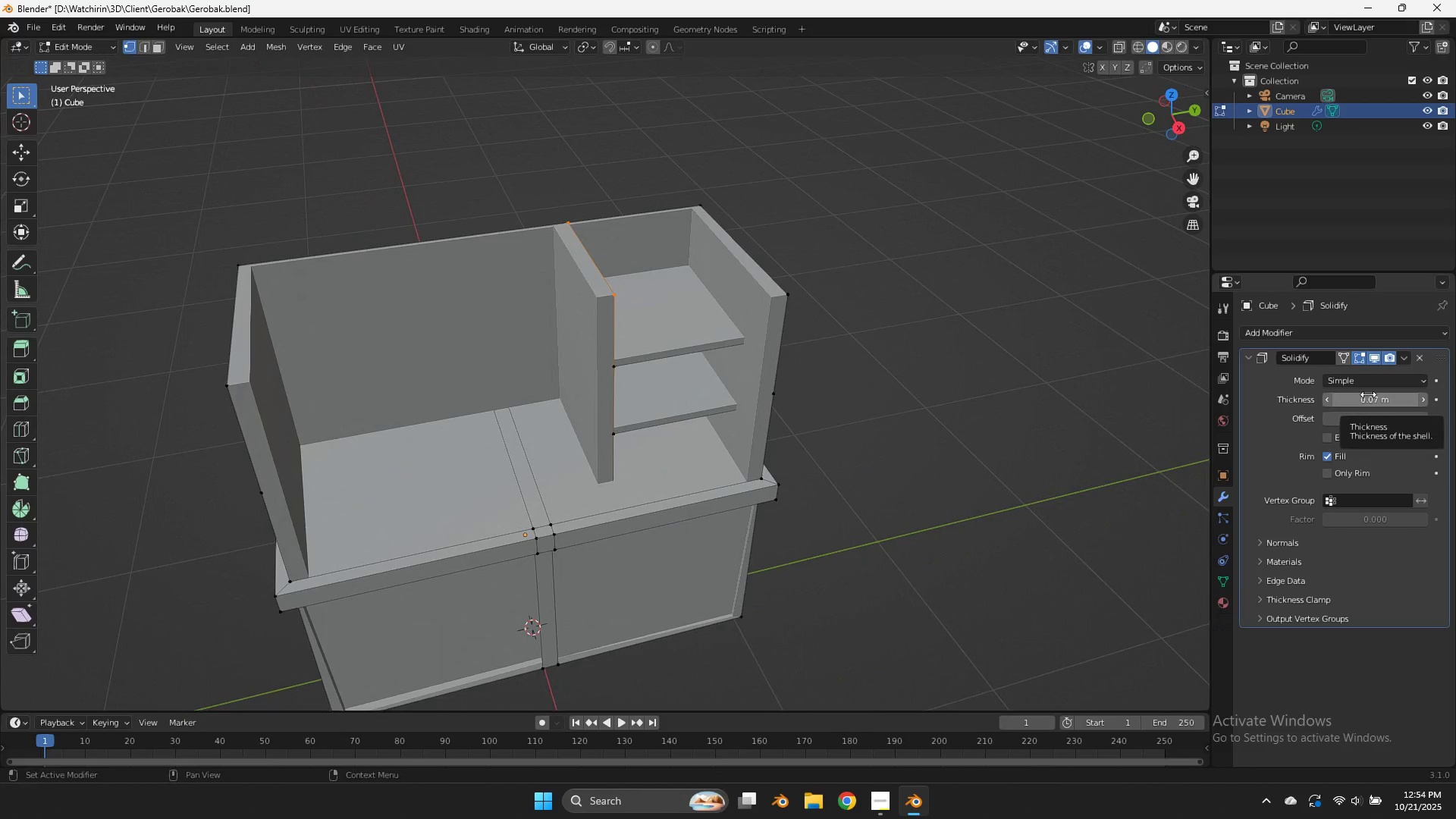 
double_click([1330, 400])
 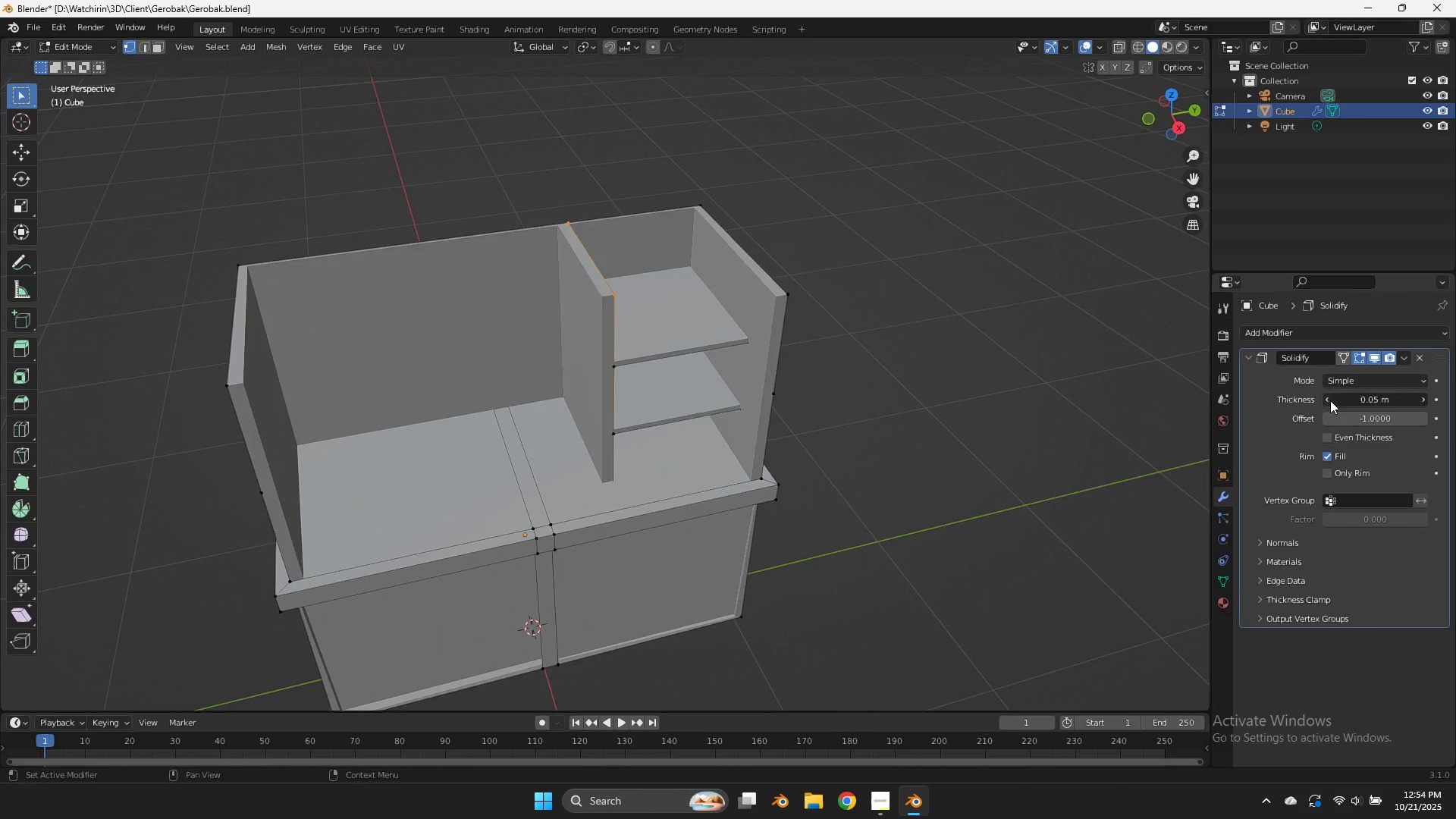 
triple_click([1330, 400])
 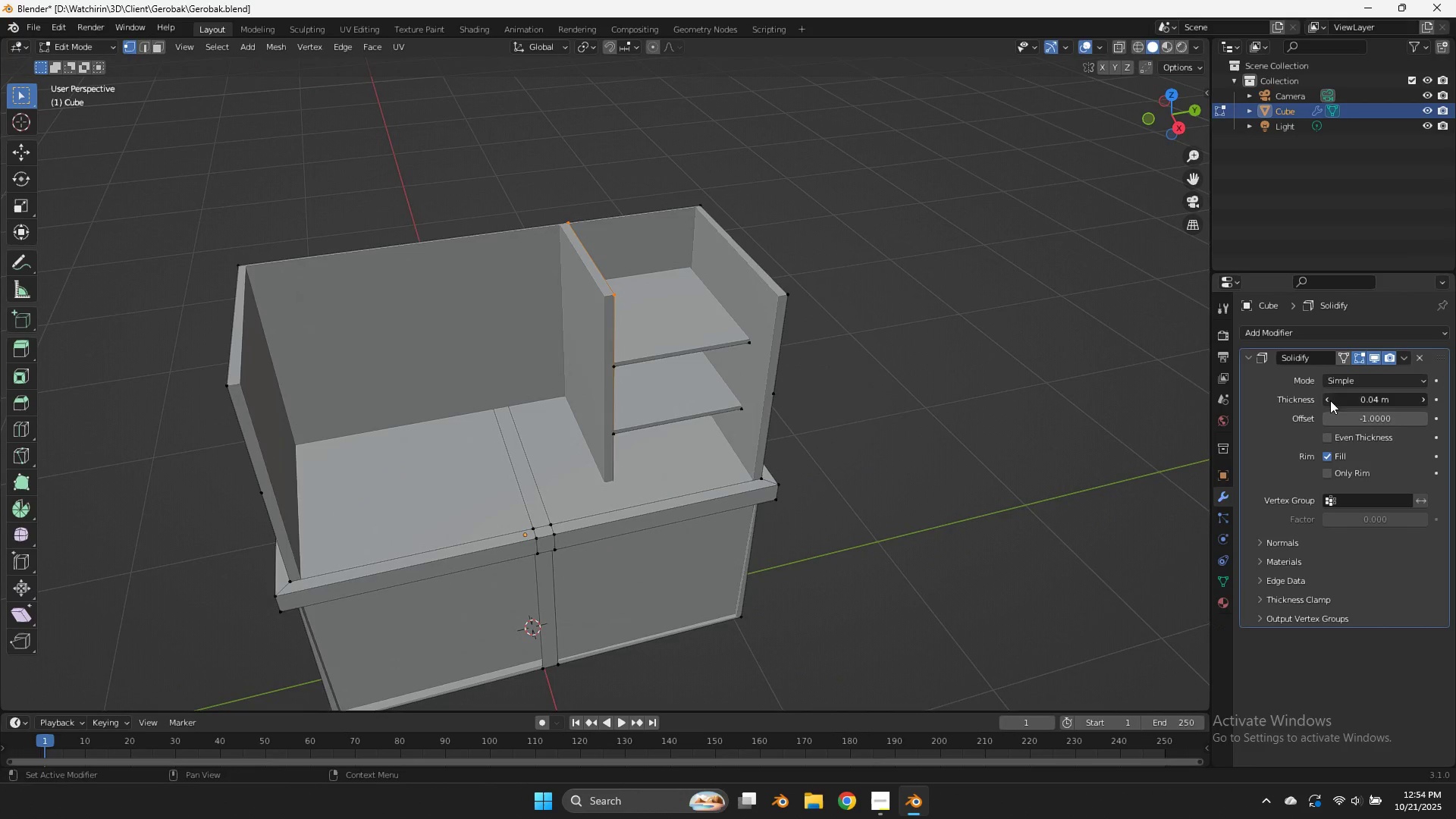 
triple_click([1330, 400])
 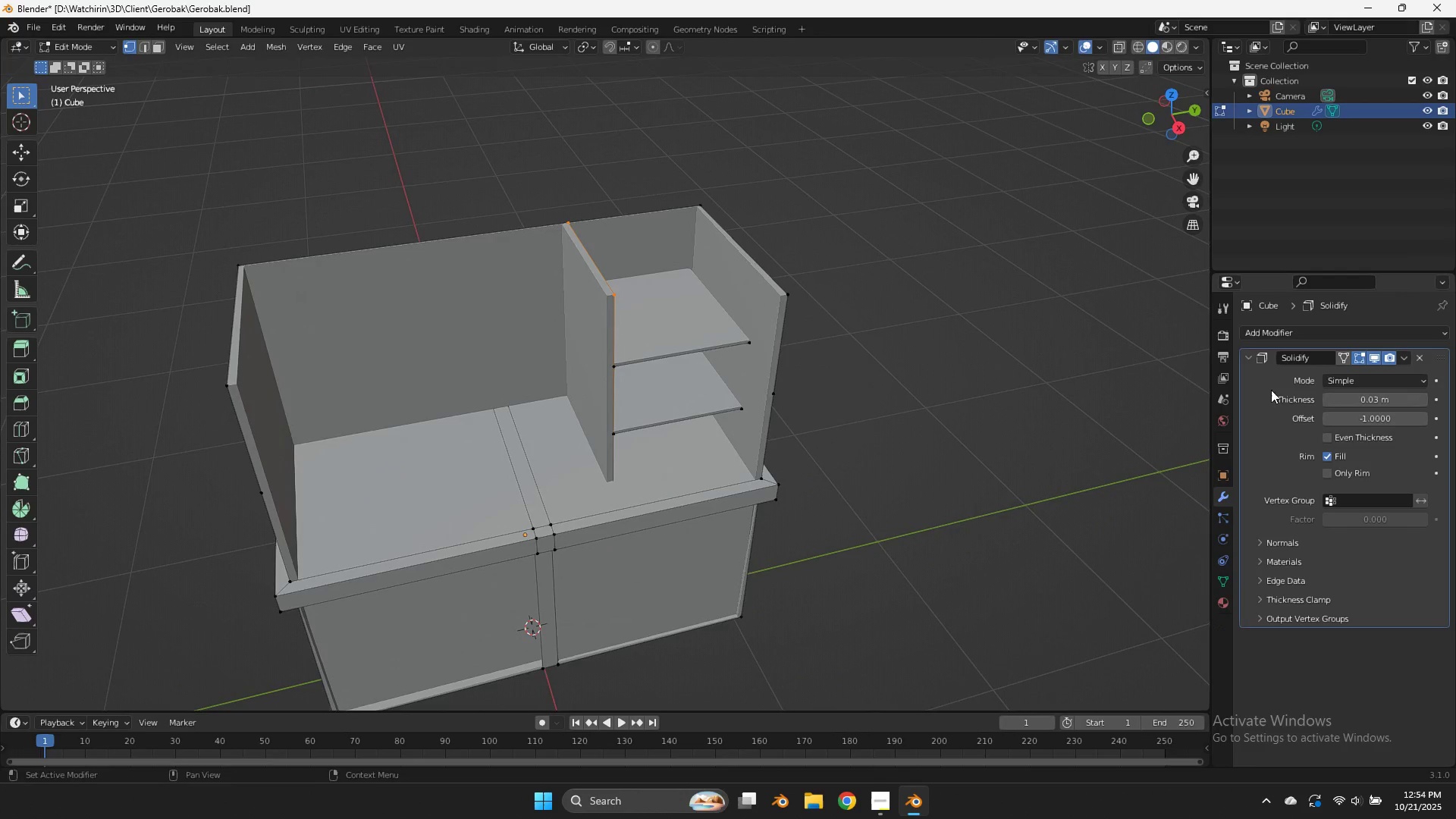 
left_click([1078, 347])
 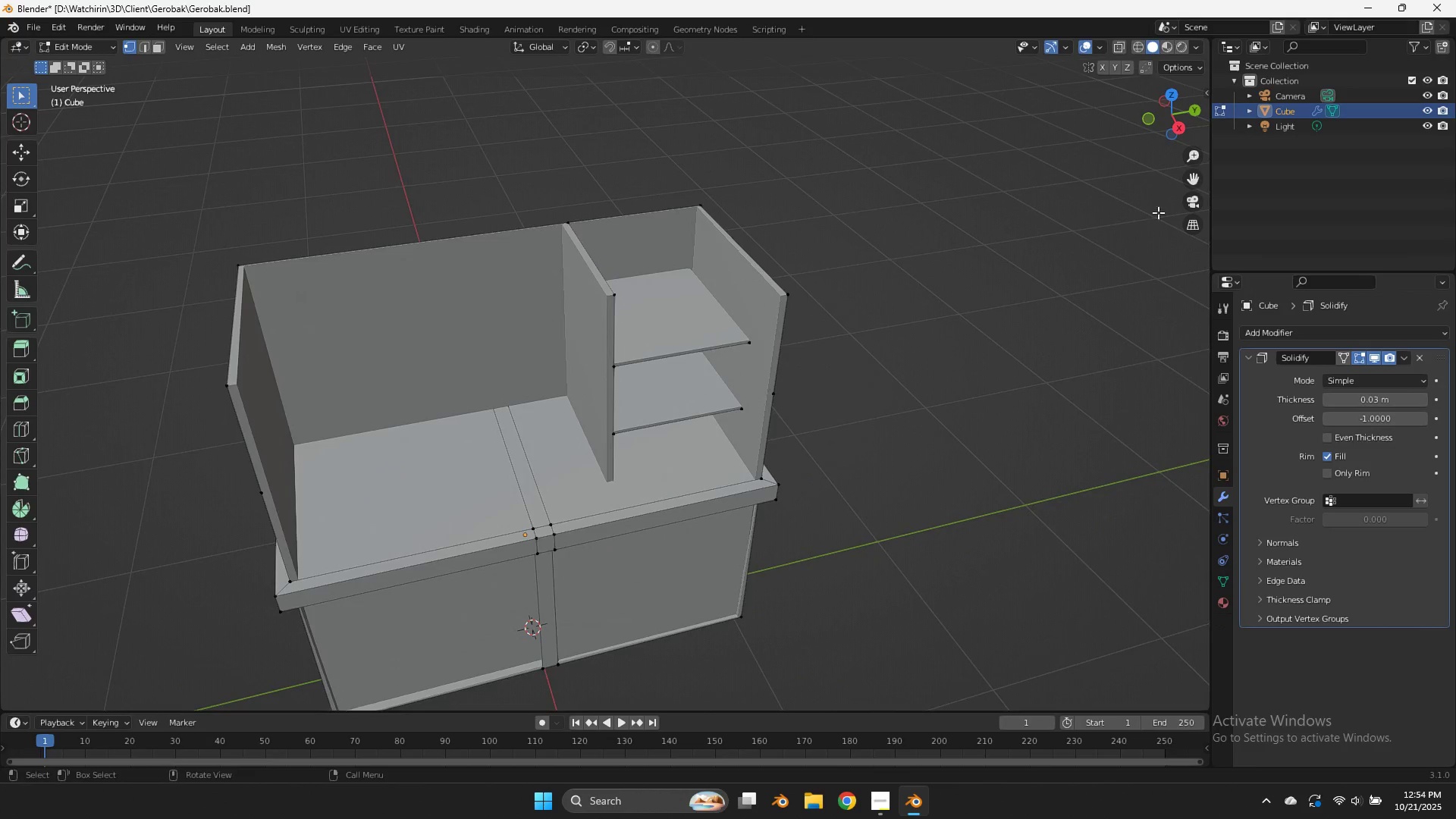 
scroll: coordinate [1163, 194], scroll_direction: up, amount: 3.0
 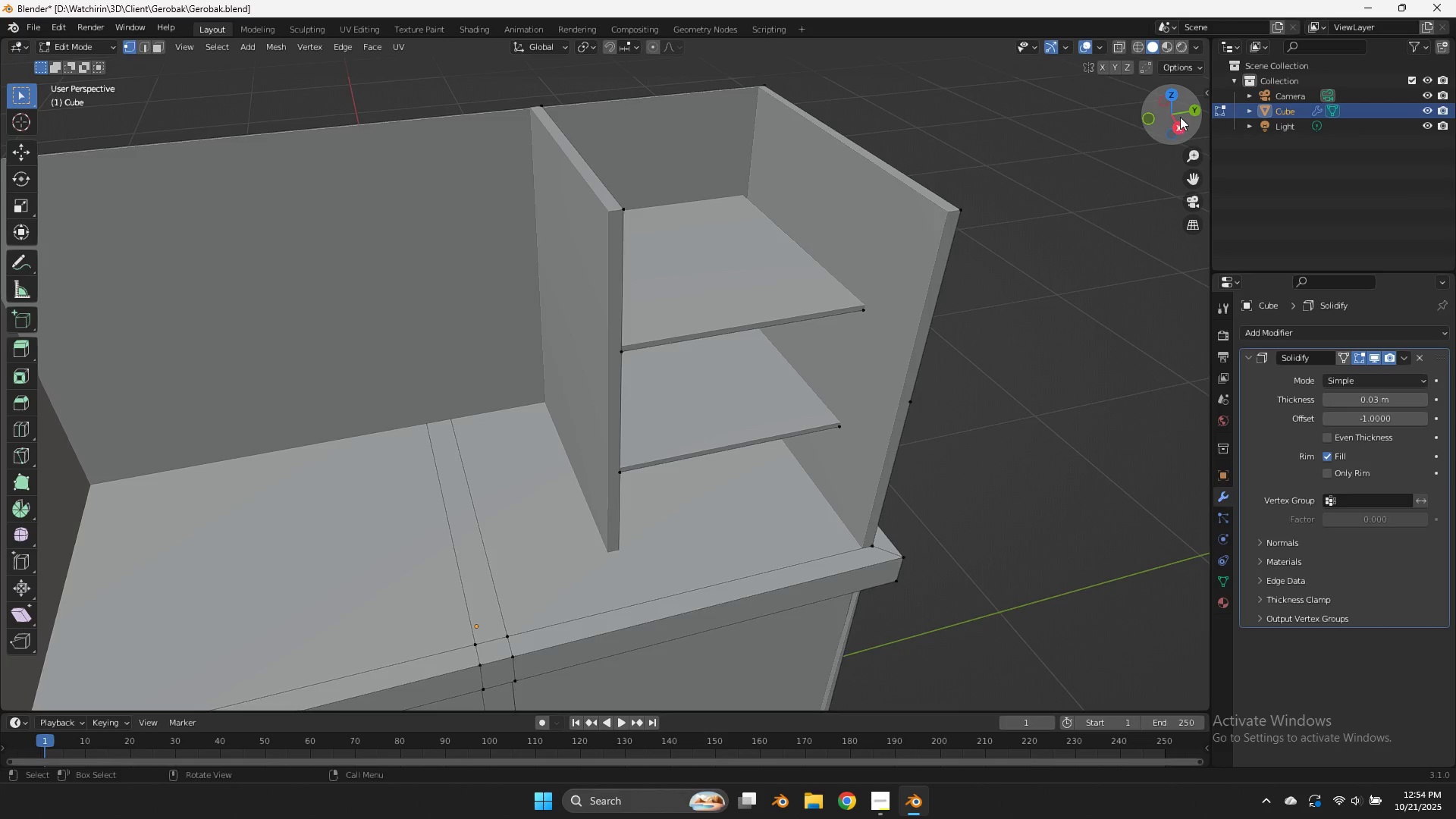 
left_click_drag(start_coordinate=[1180, 117], to_coordinate=[1143, 136])
 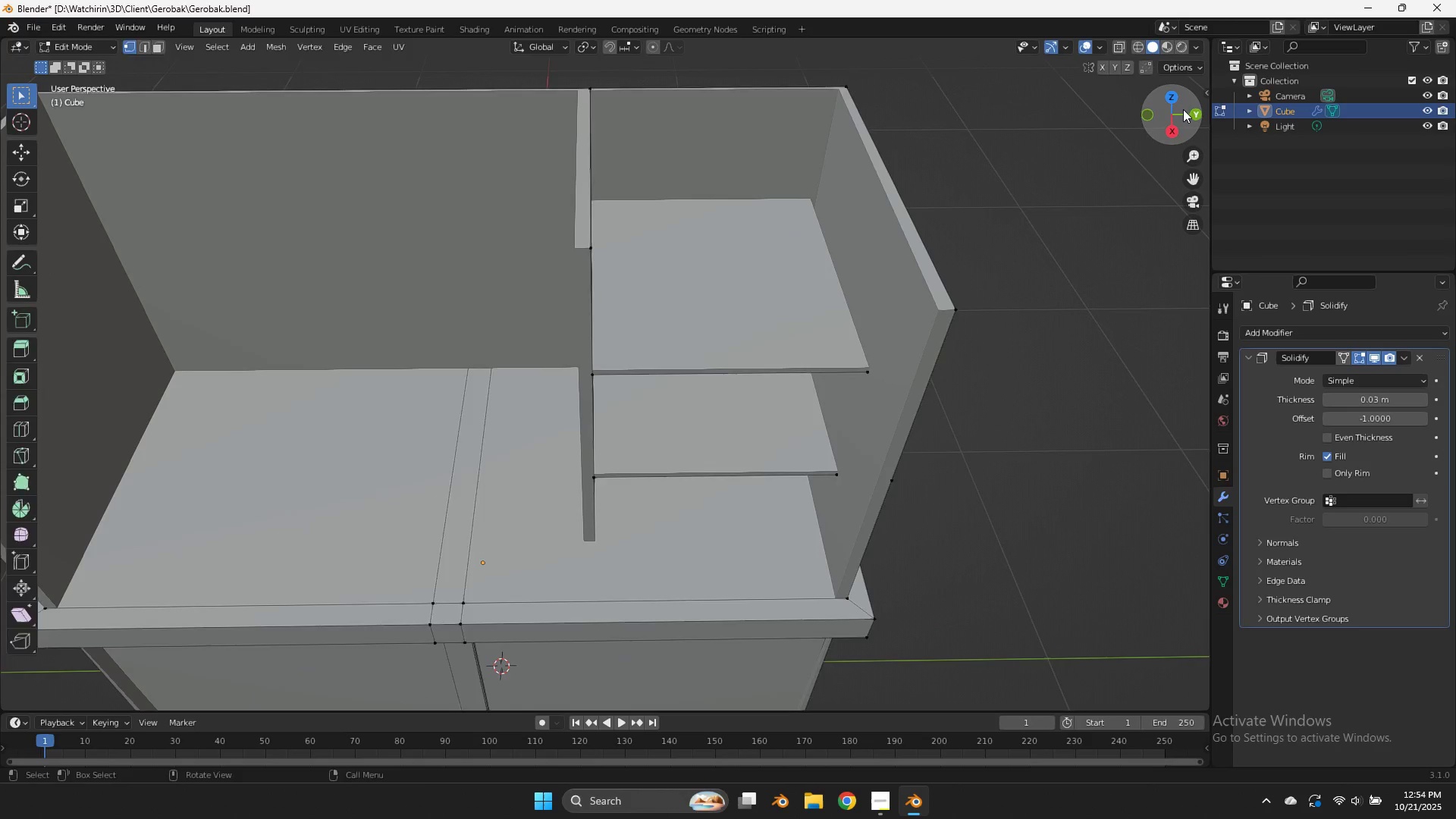 
key(Tab)
 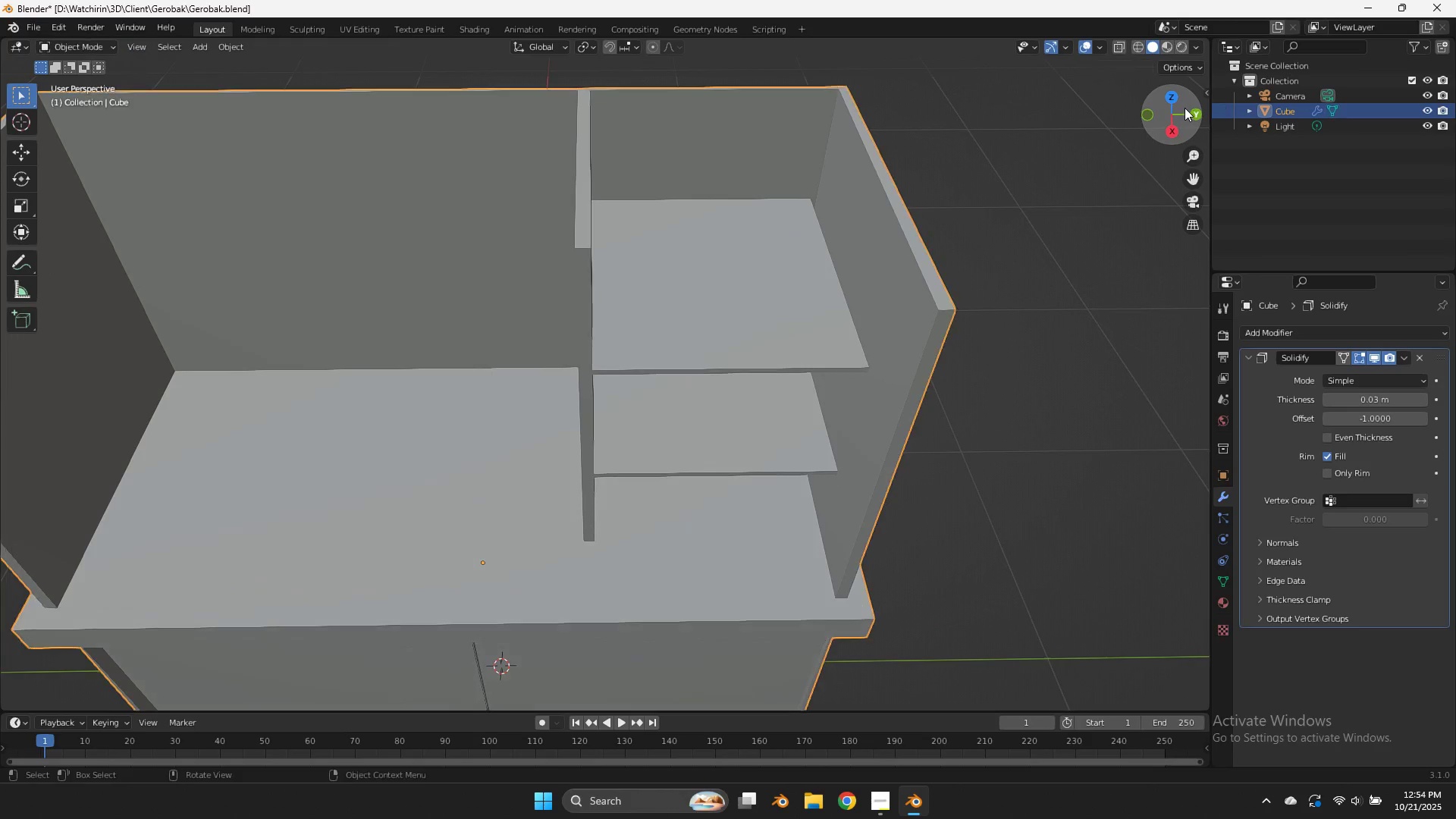 
left_click_drag(start_coordinate=[1183, 109], to_coordinate=[1196, 86])
 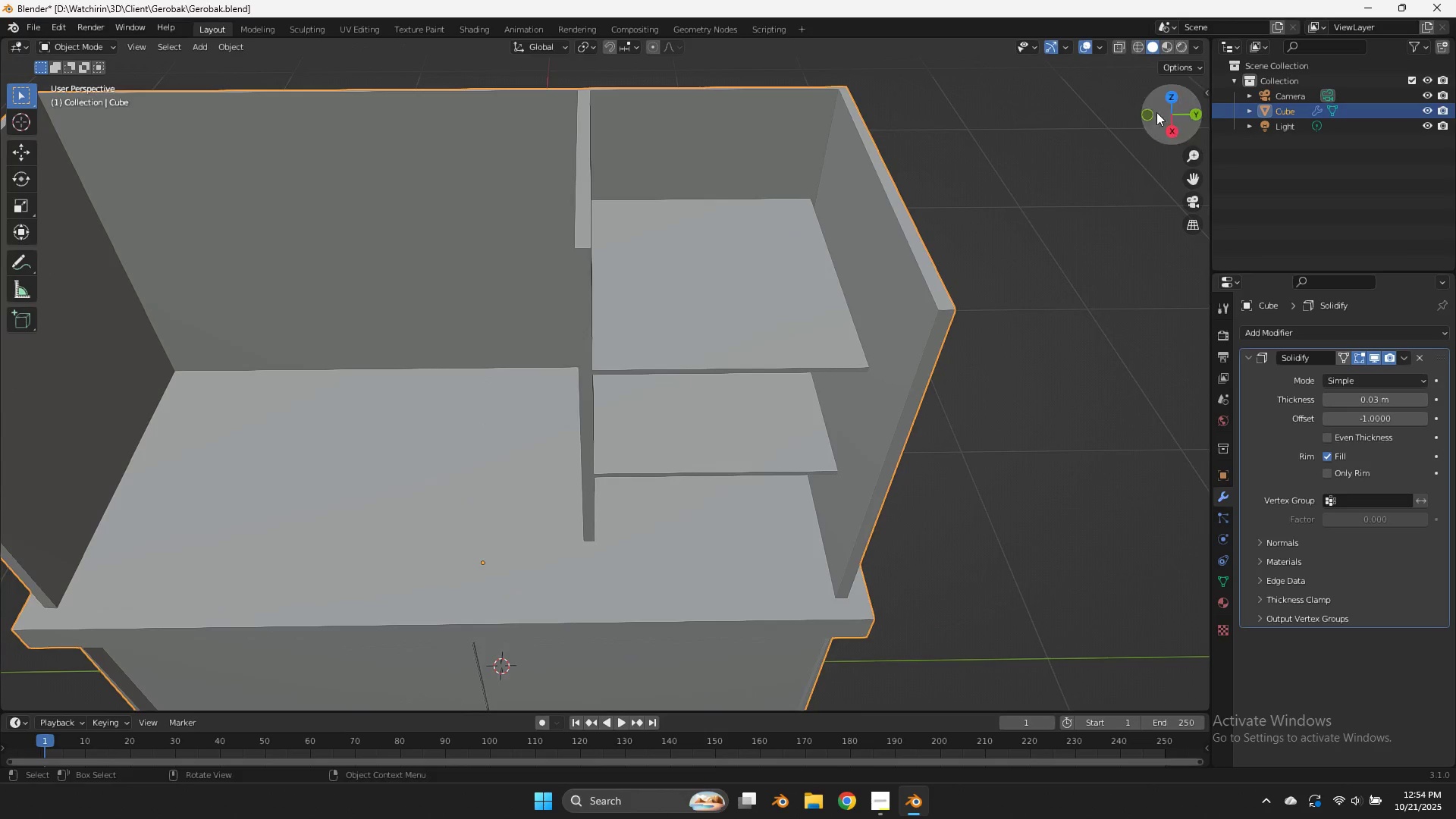 
key(Tab)
 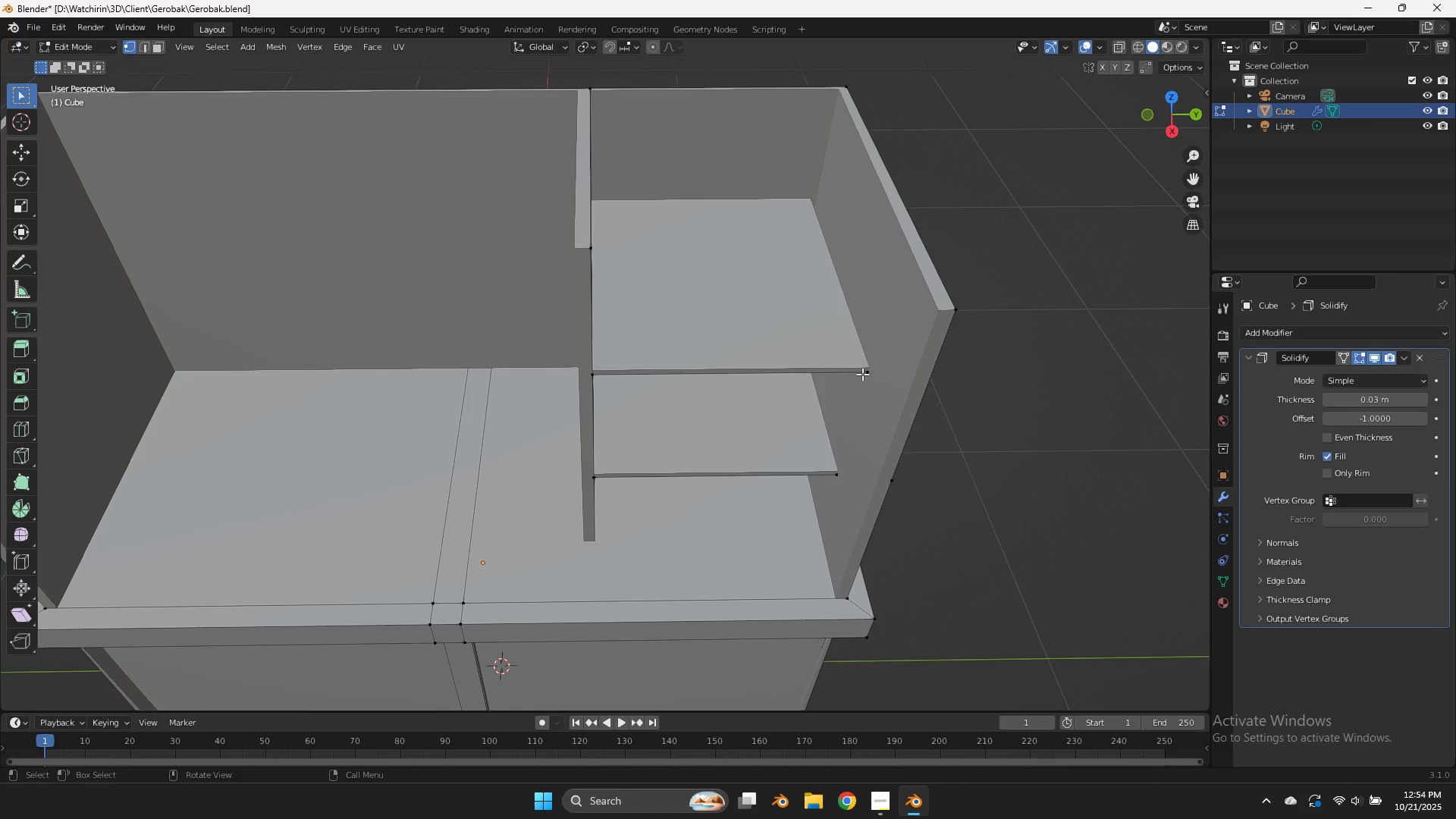 
double_click([862, 374])
 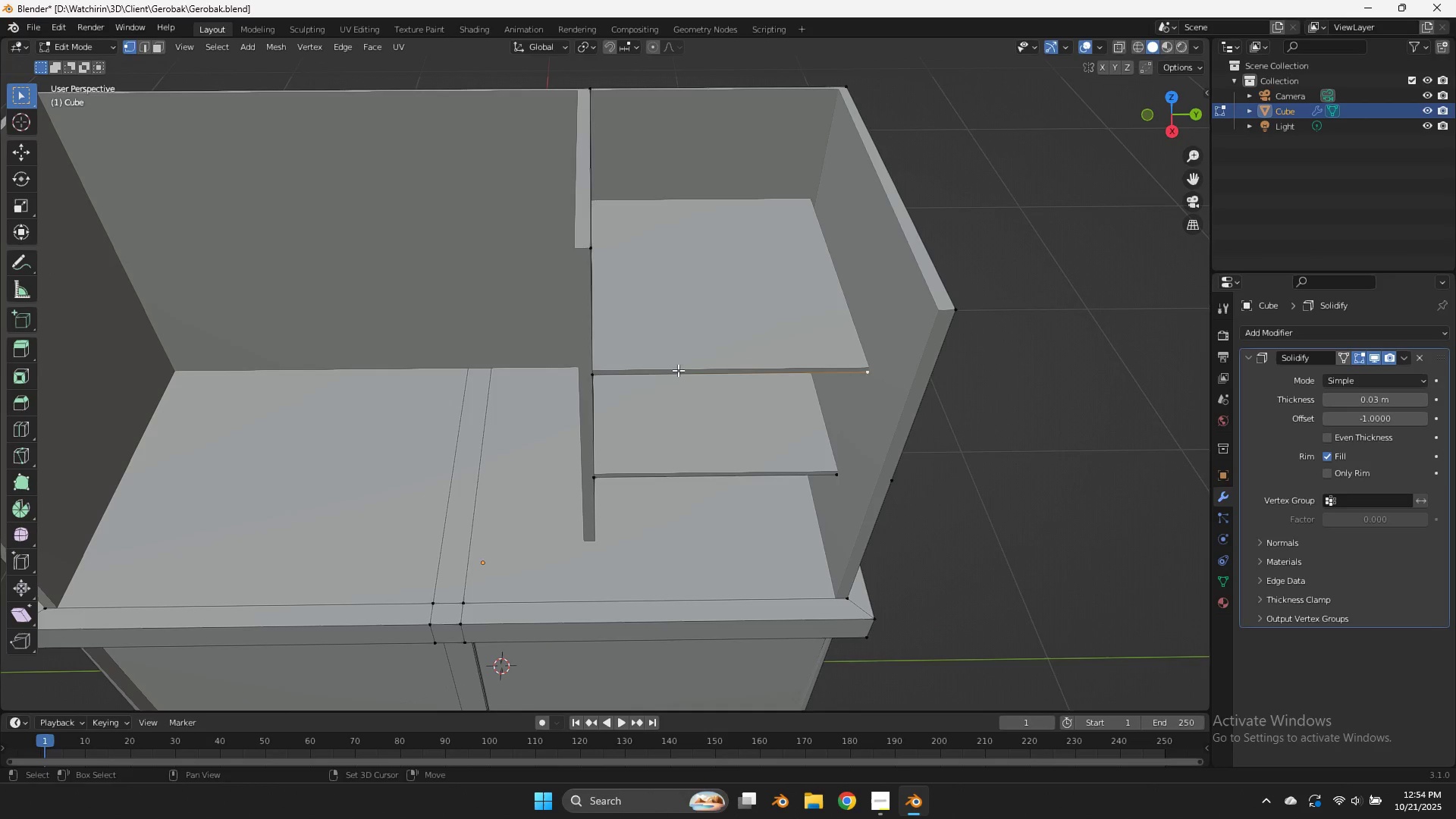 
hold_key(key=ShiftLeft, duration=0.74)
left_click([607, 371])
 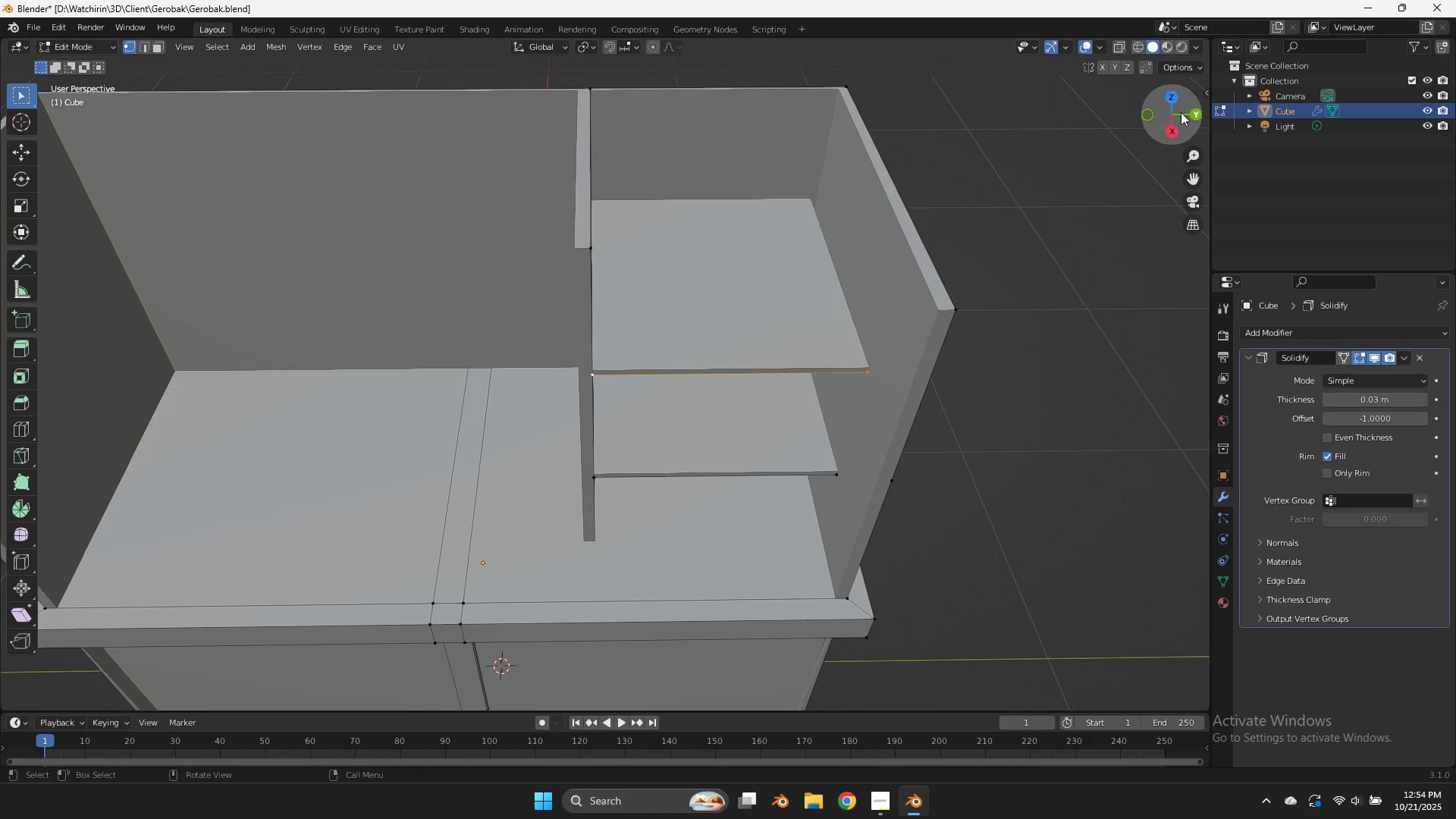 
left_click_drag(start_coordinate=[1169, 115], to_coordinate=[37, 87])
 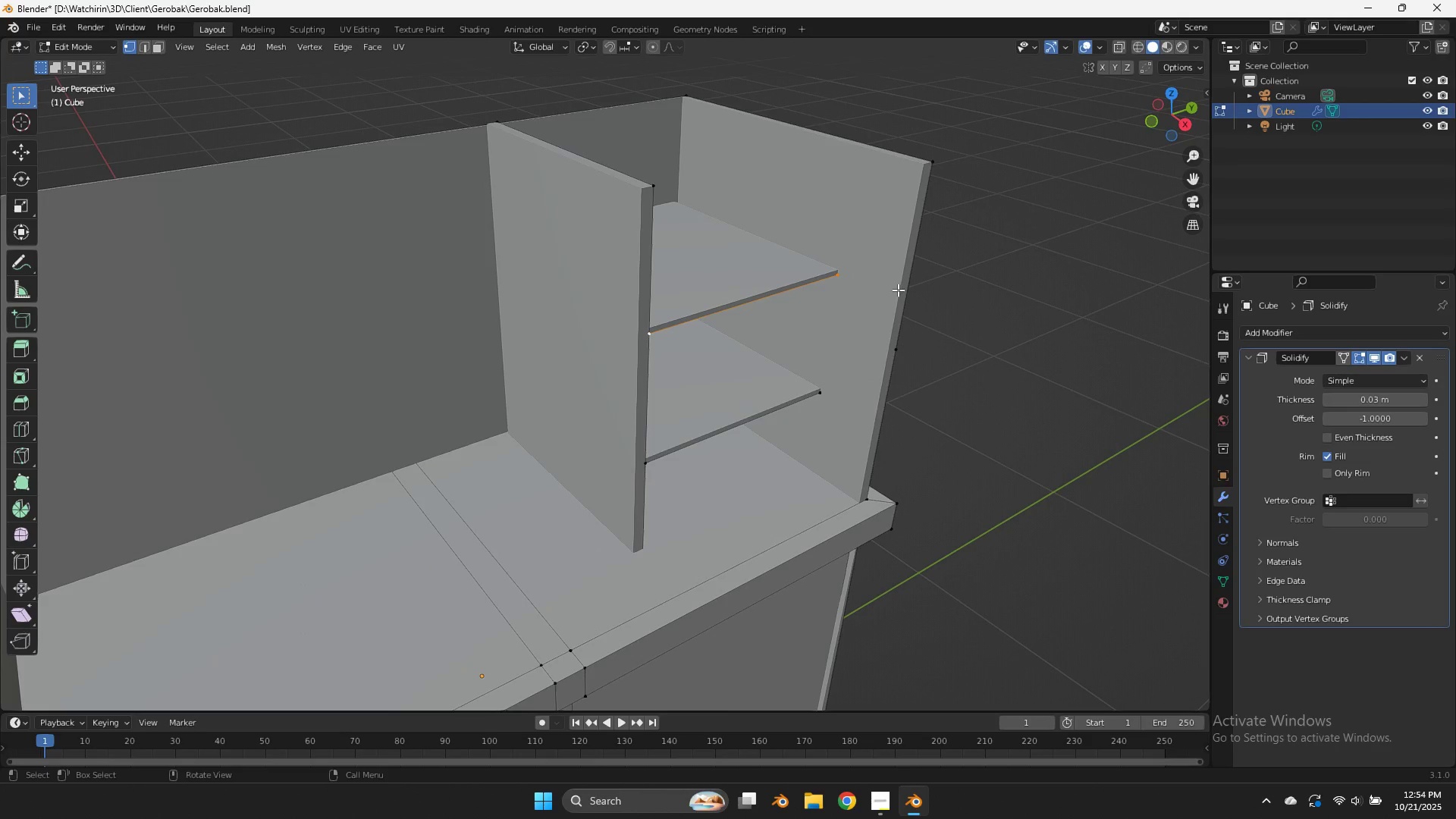 
type(ez)
 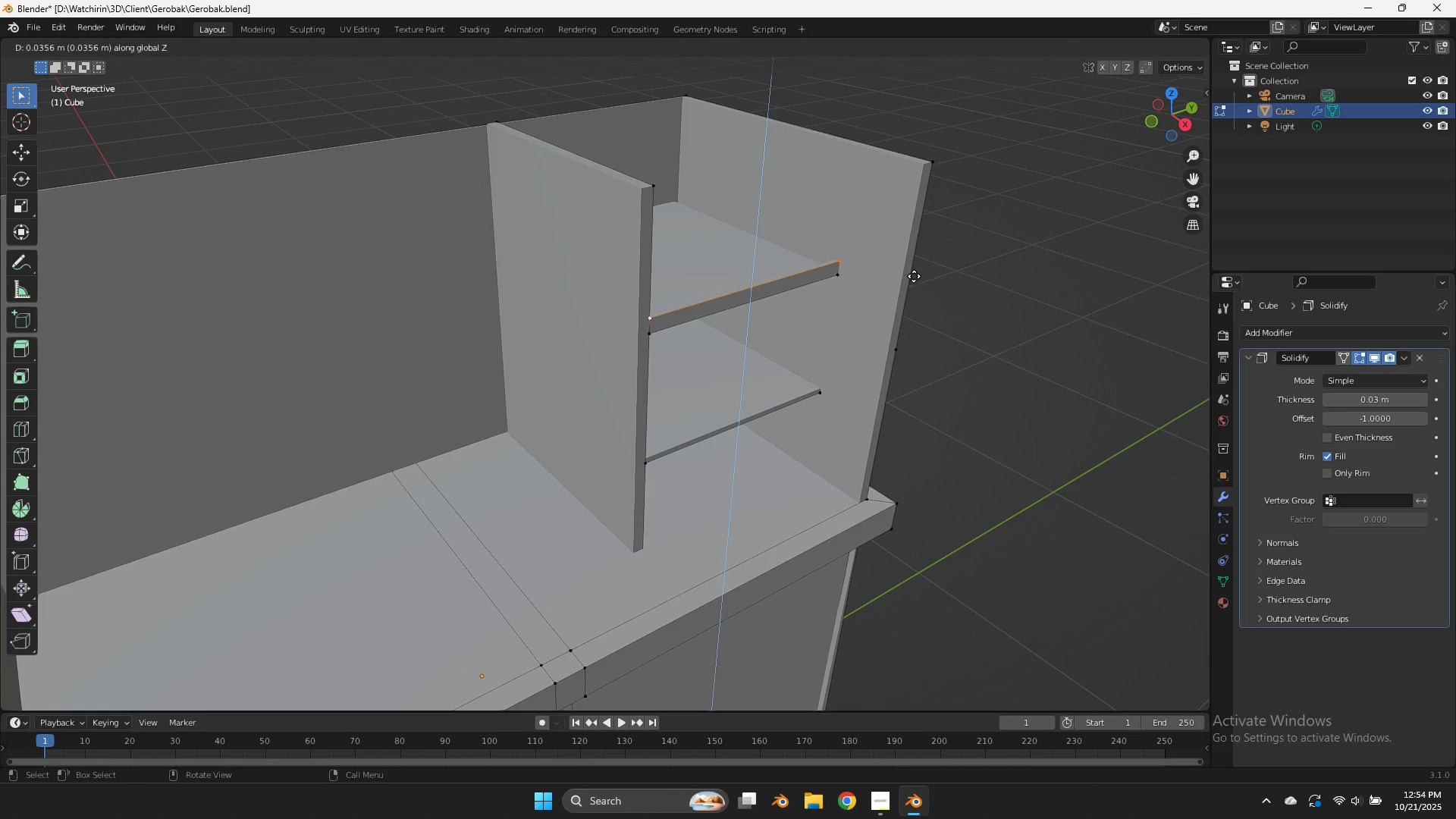 
left_click([915, 278])
 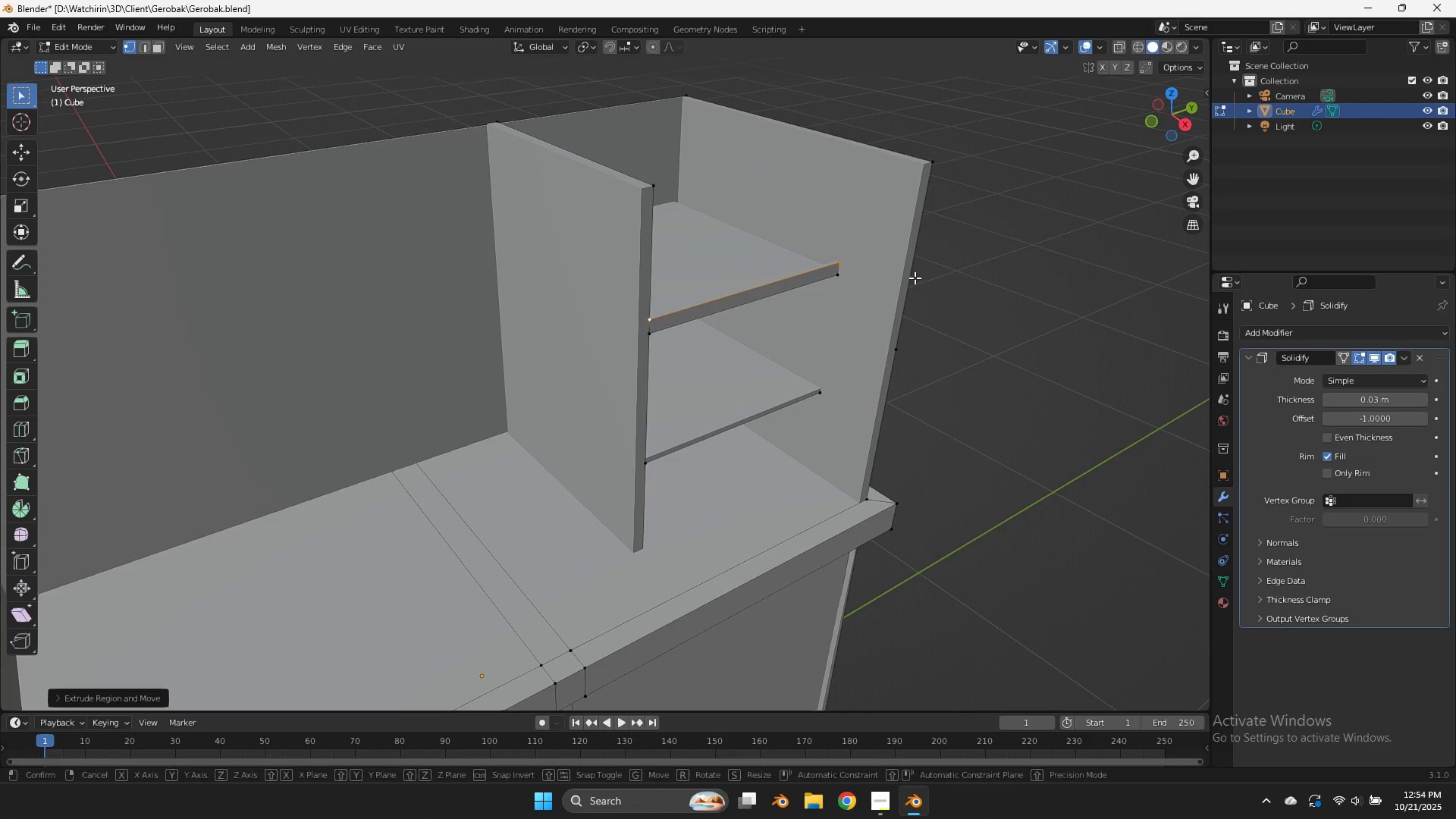 
type(gyx)
 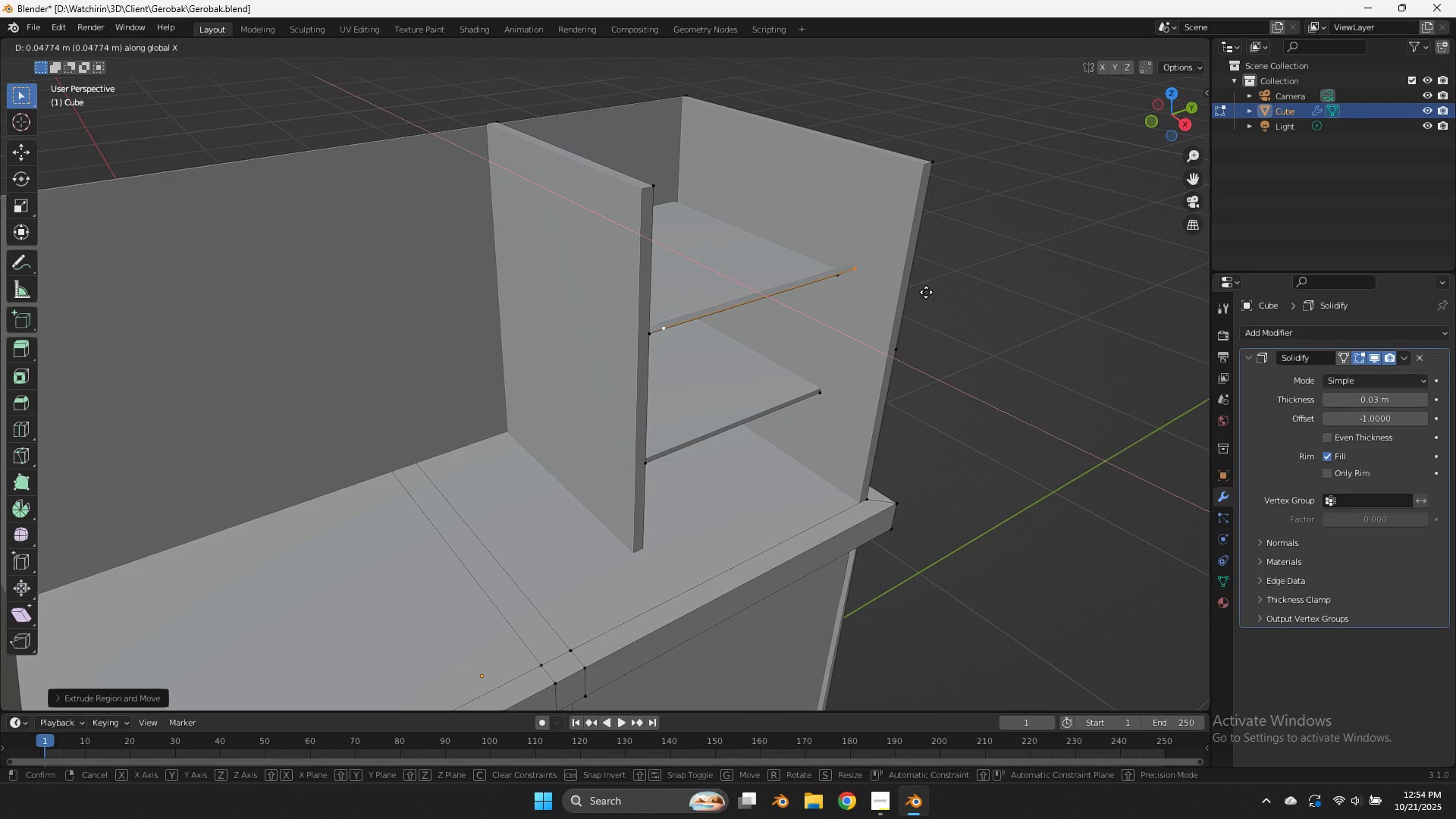 
left_click([926, 292])
 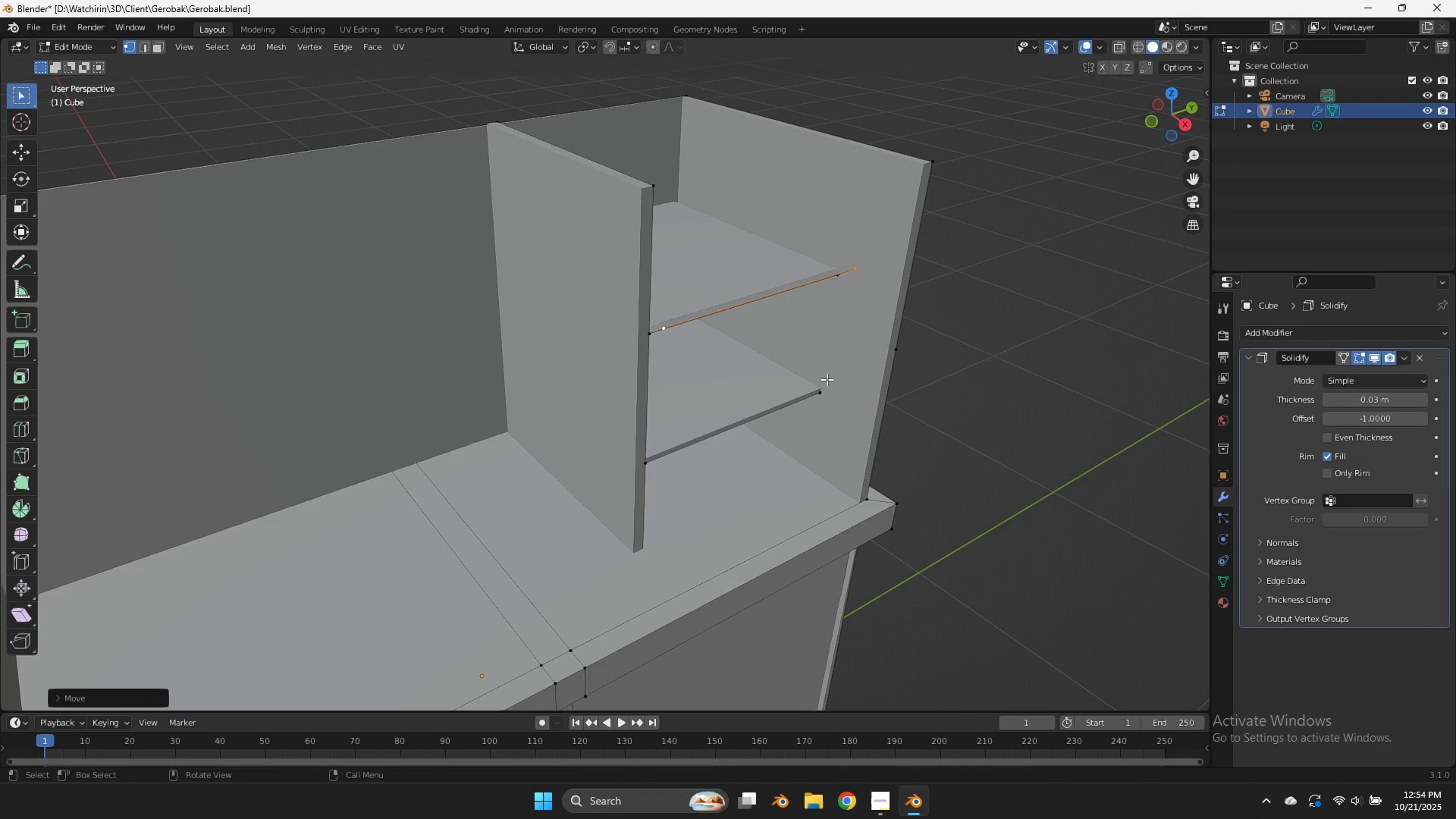 
key(Control+Z)
 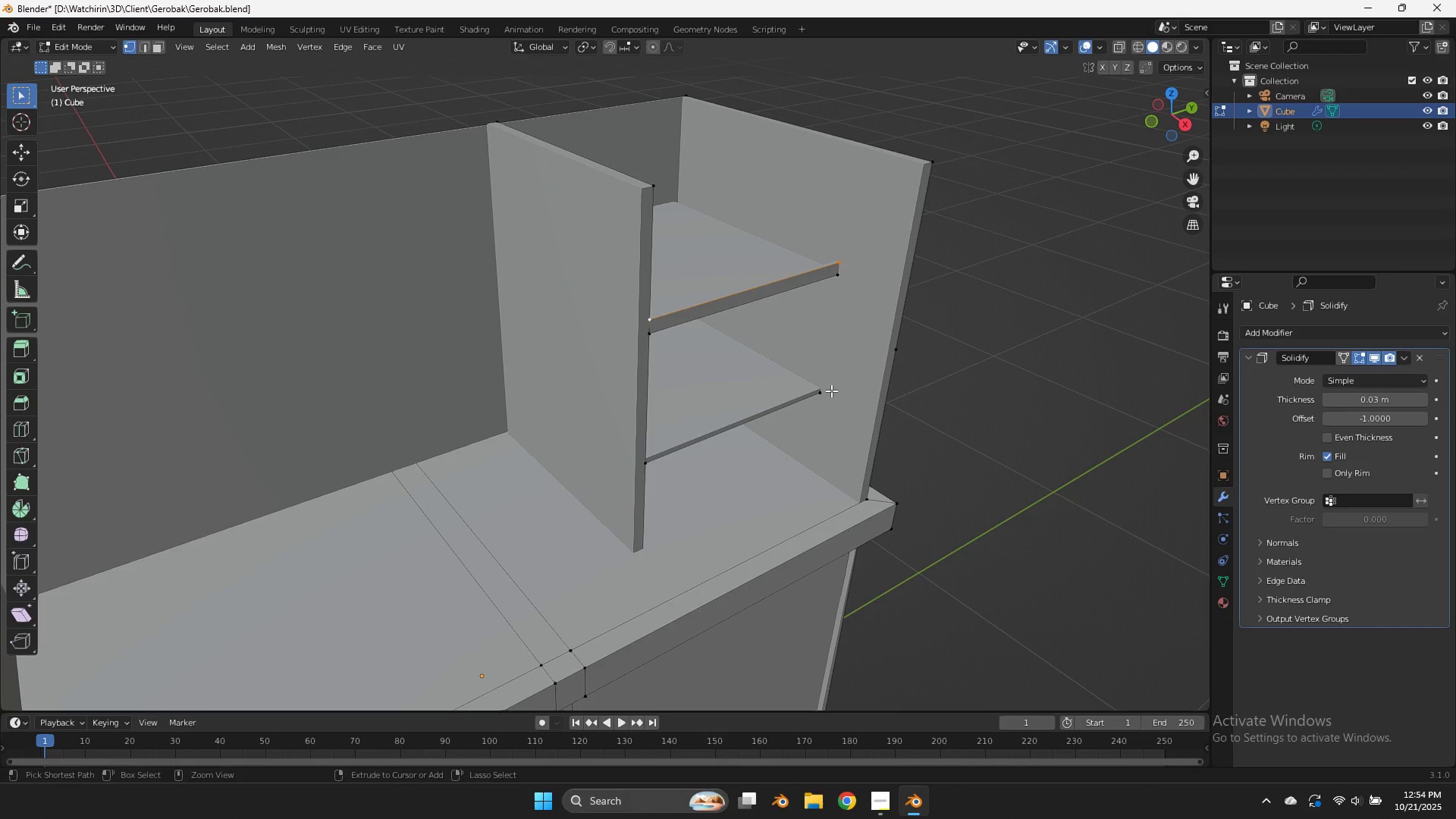 
key(Control+Z)
 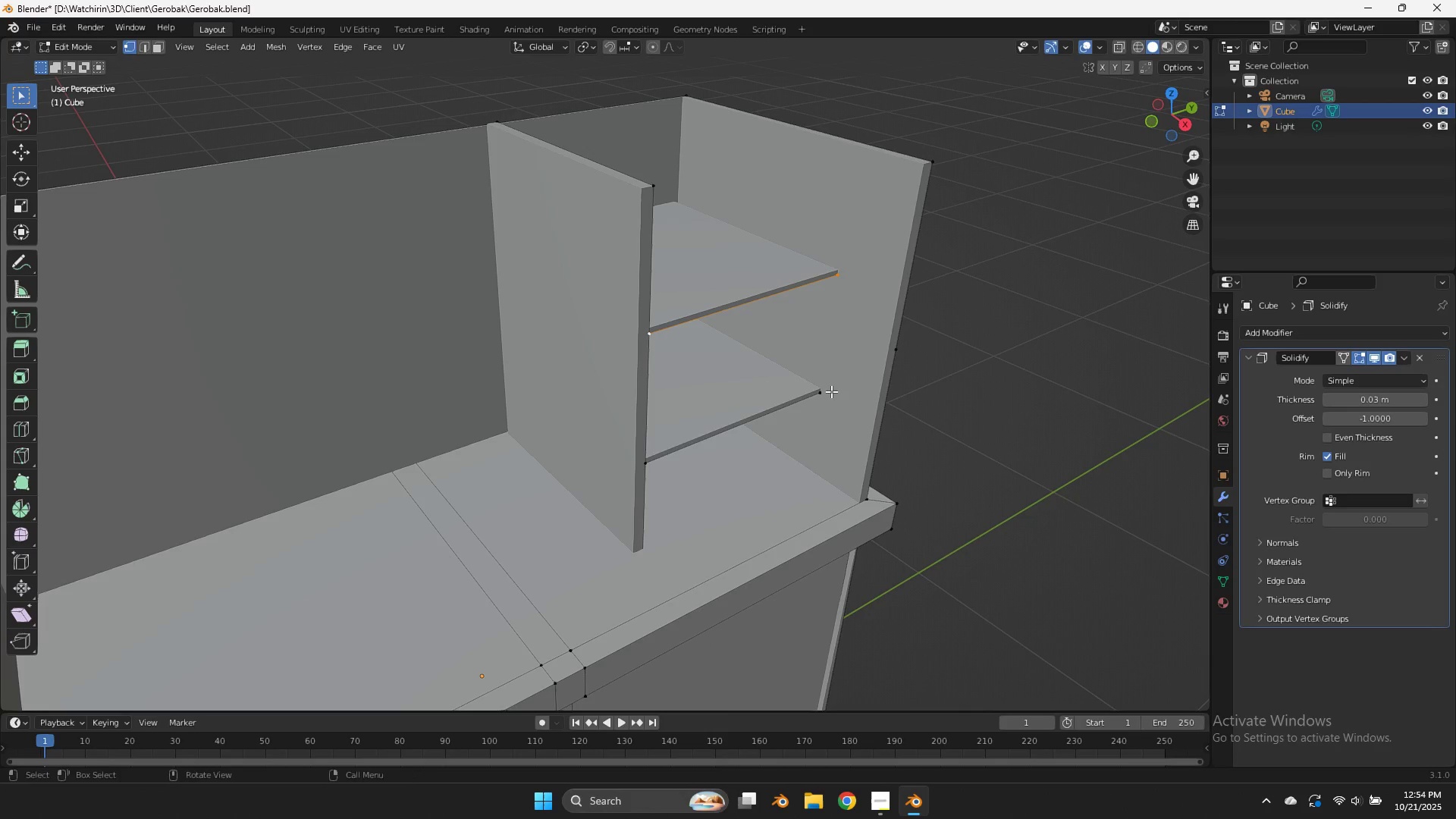 
hold_key(key=ShiftLeft, duration=1.11)
left_click([831, 391])
 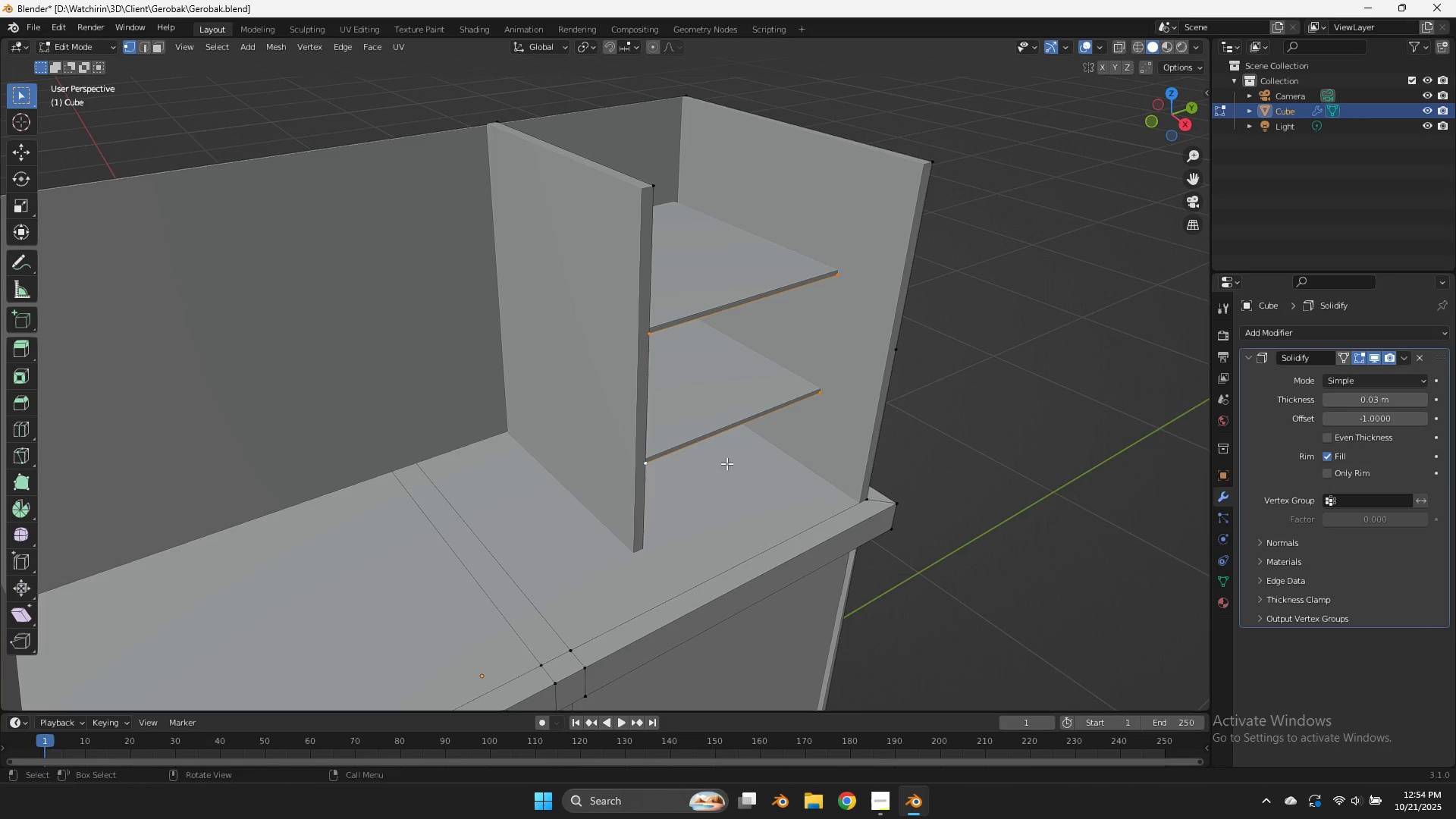 
type(ez)
 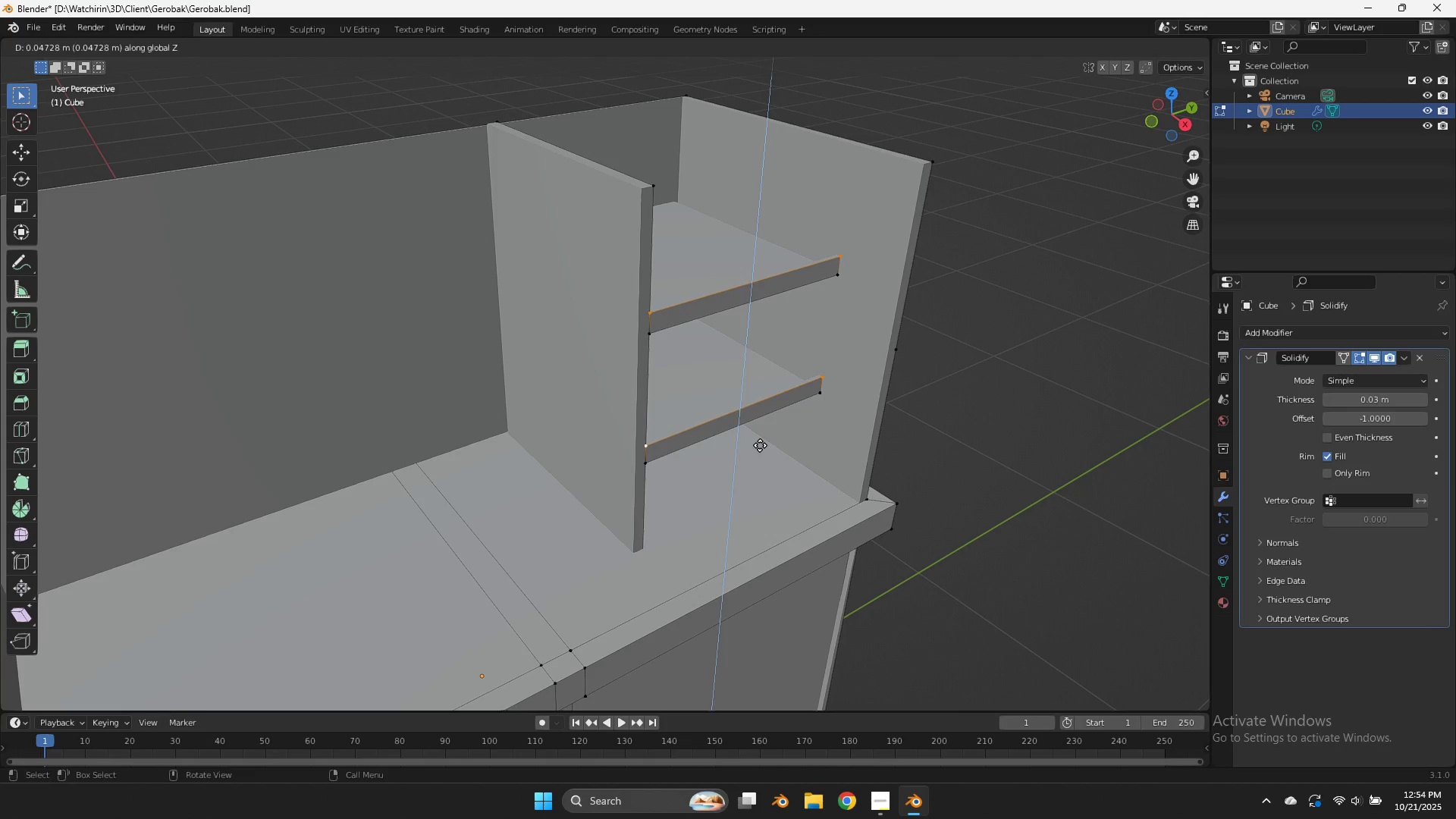 
left_click([760, 445])
 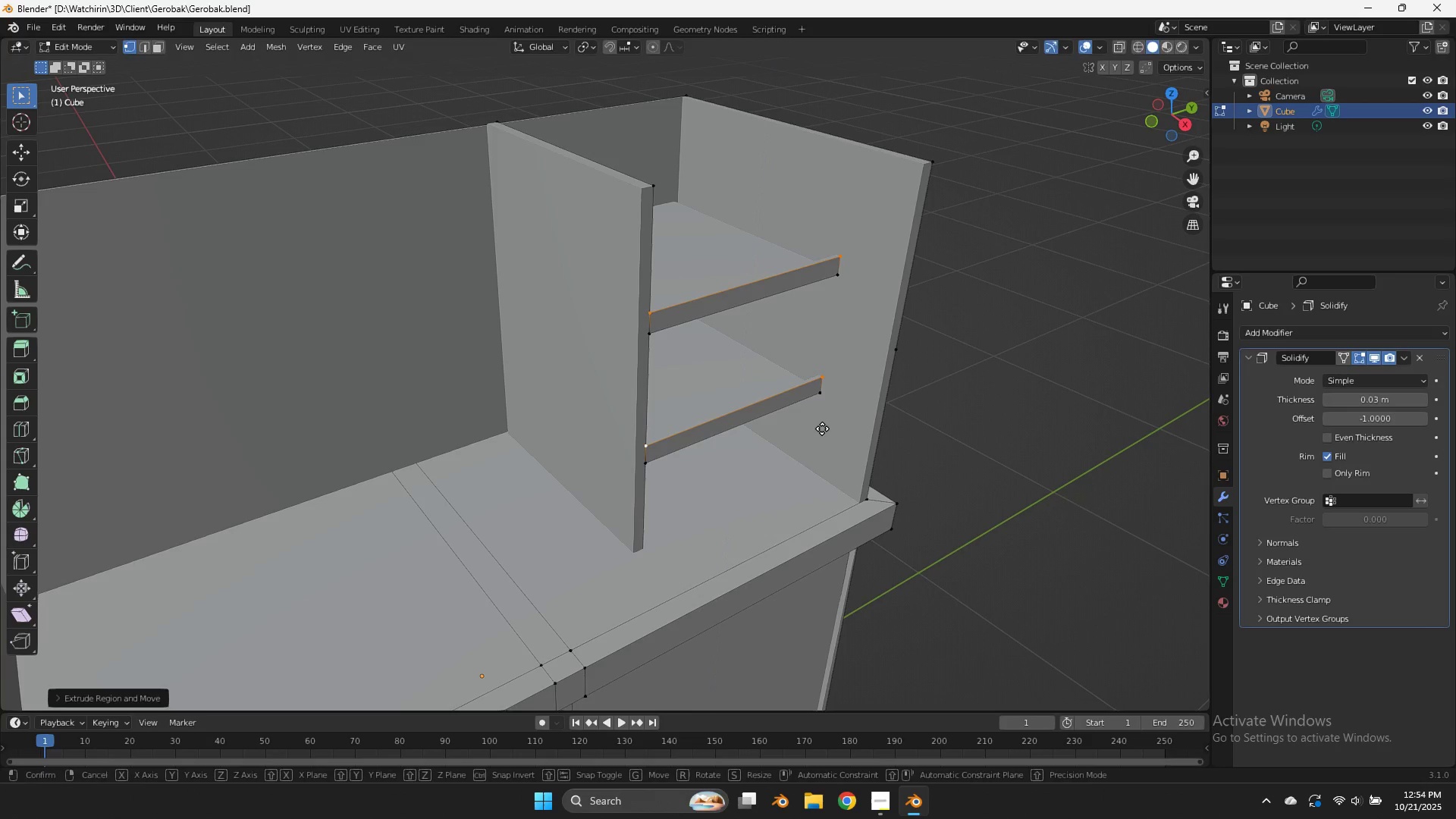 
type(gyx)
 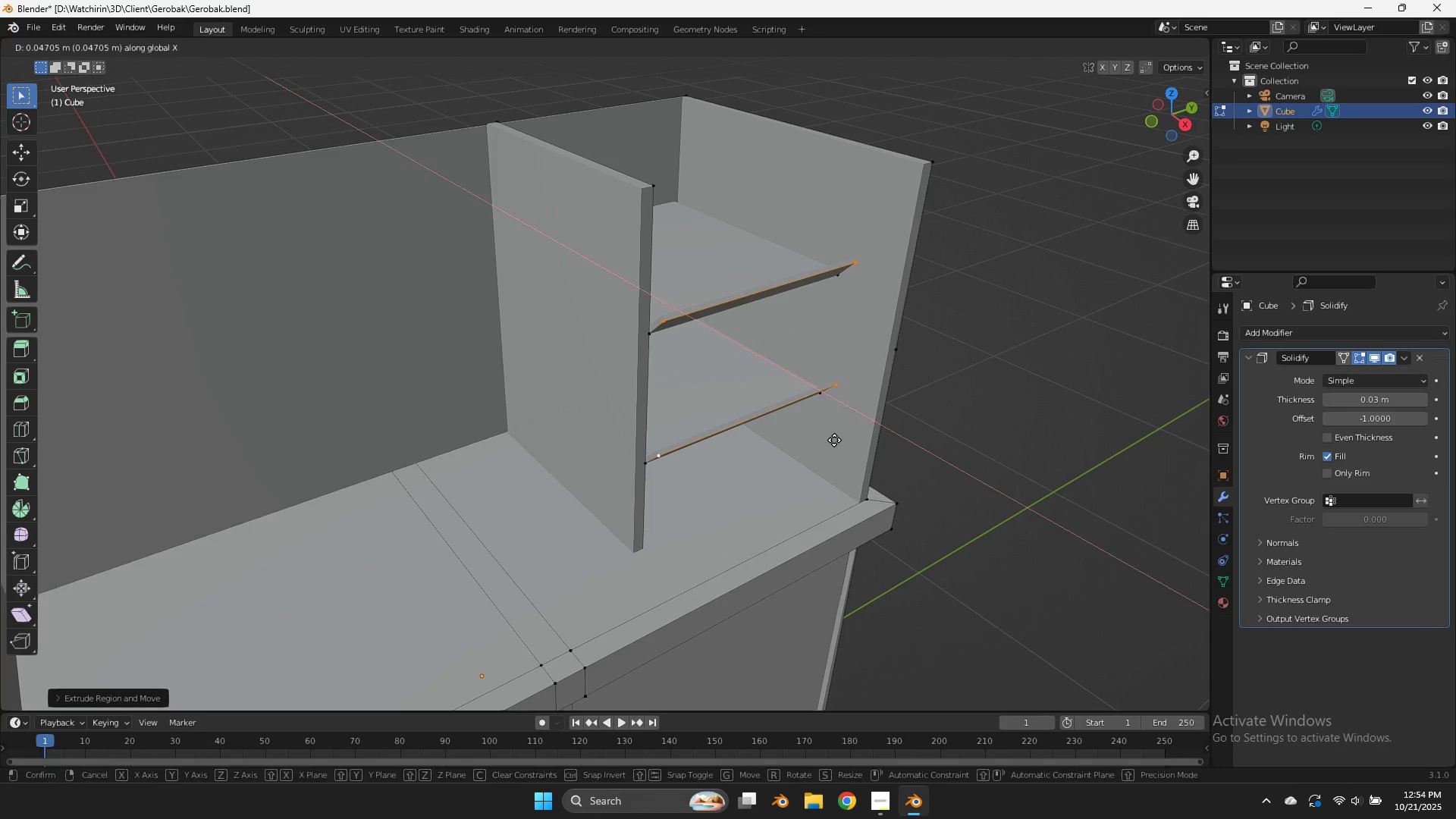 
left_click([834, 440])
 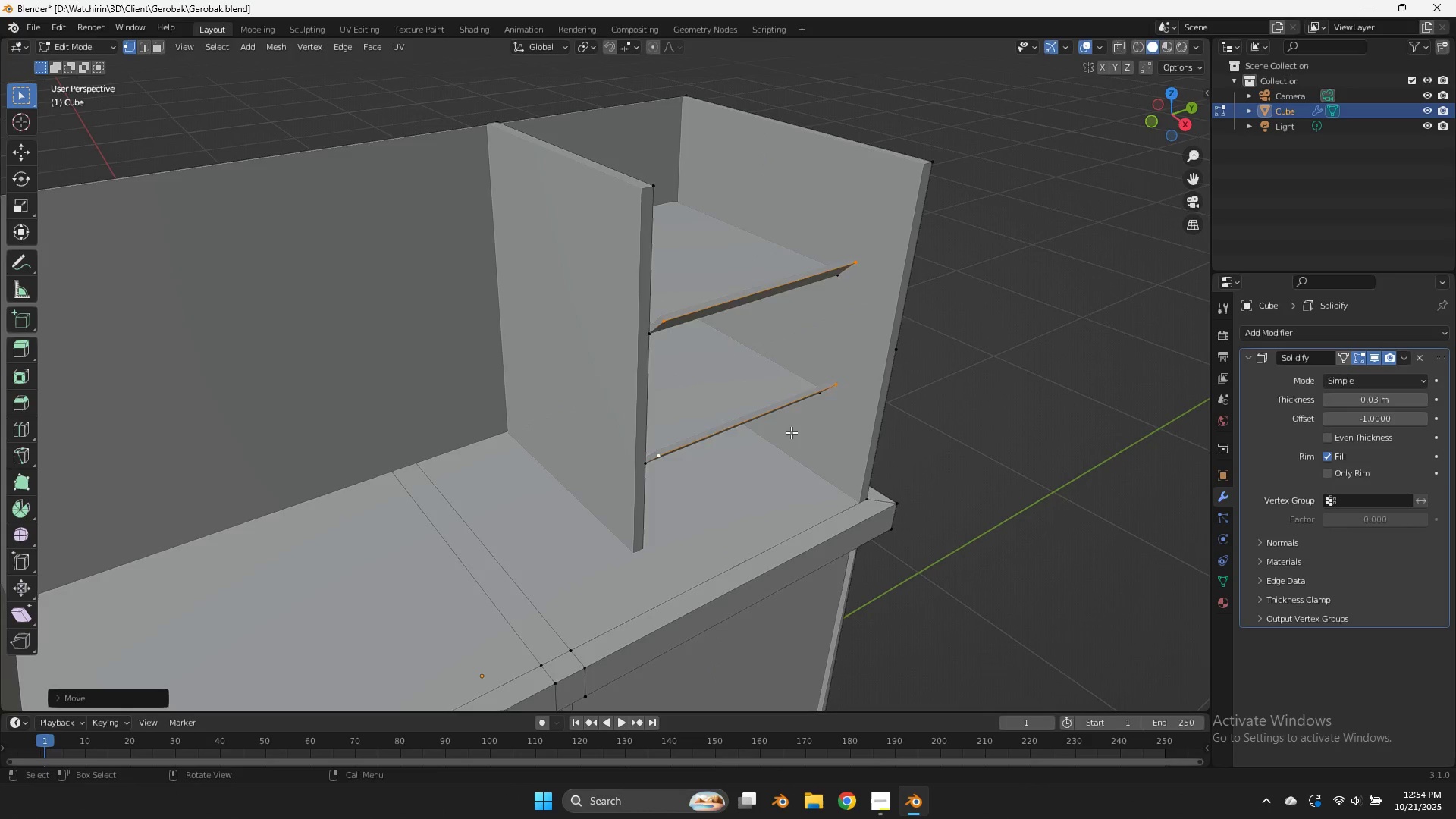 
key(Z)
 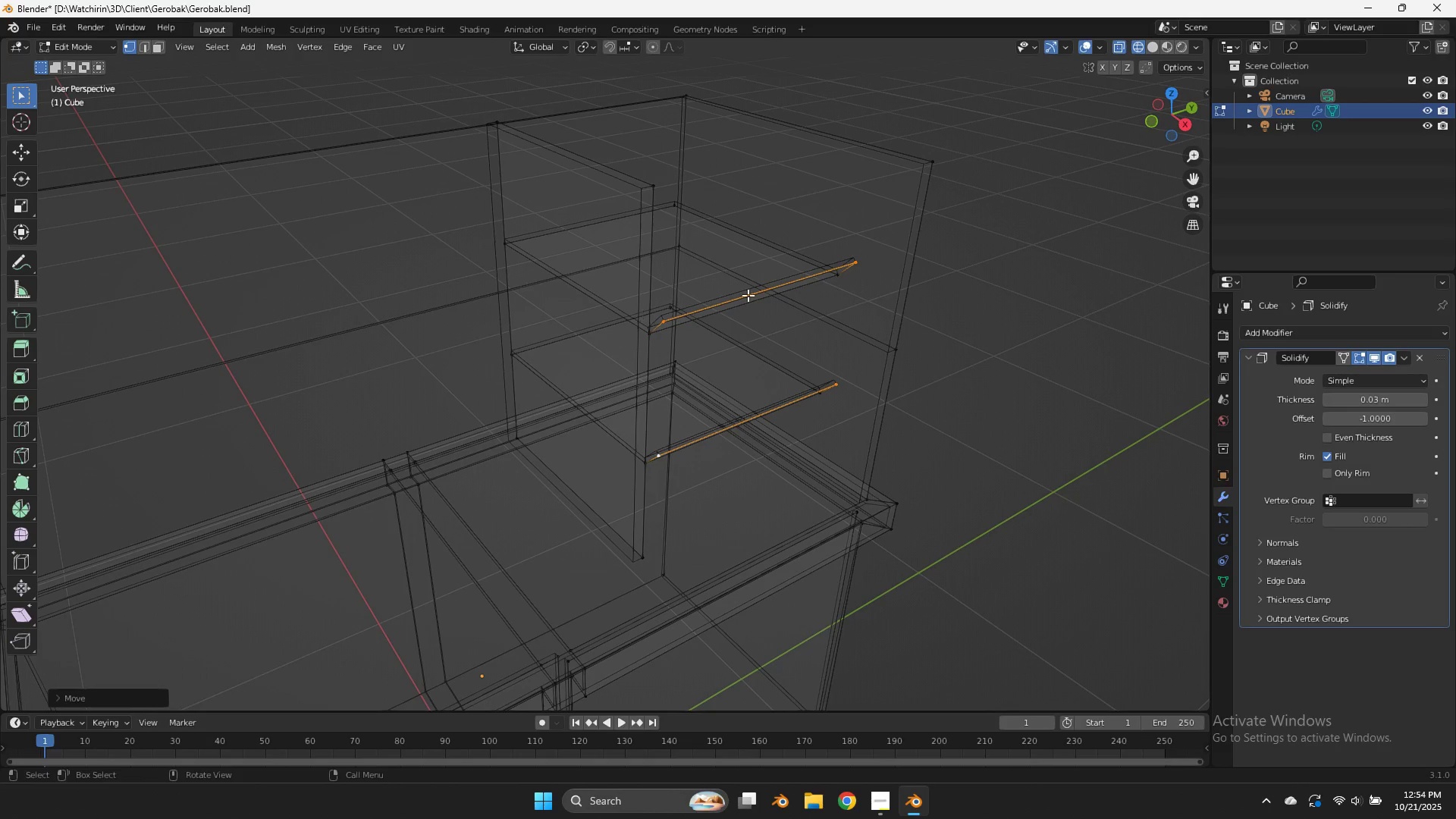 
hold_key(key=ShiftLeft, duration=3.05)
left_click_drag(start_coordinate=[871, 246], to_coordinate=[814, 309])
 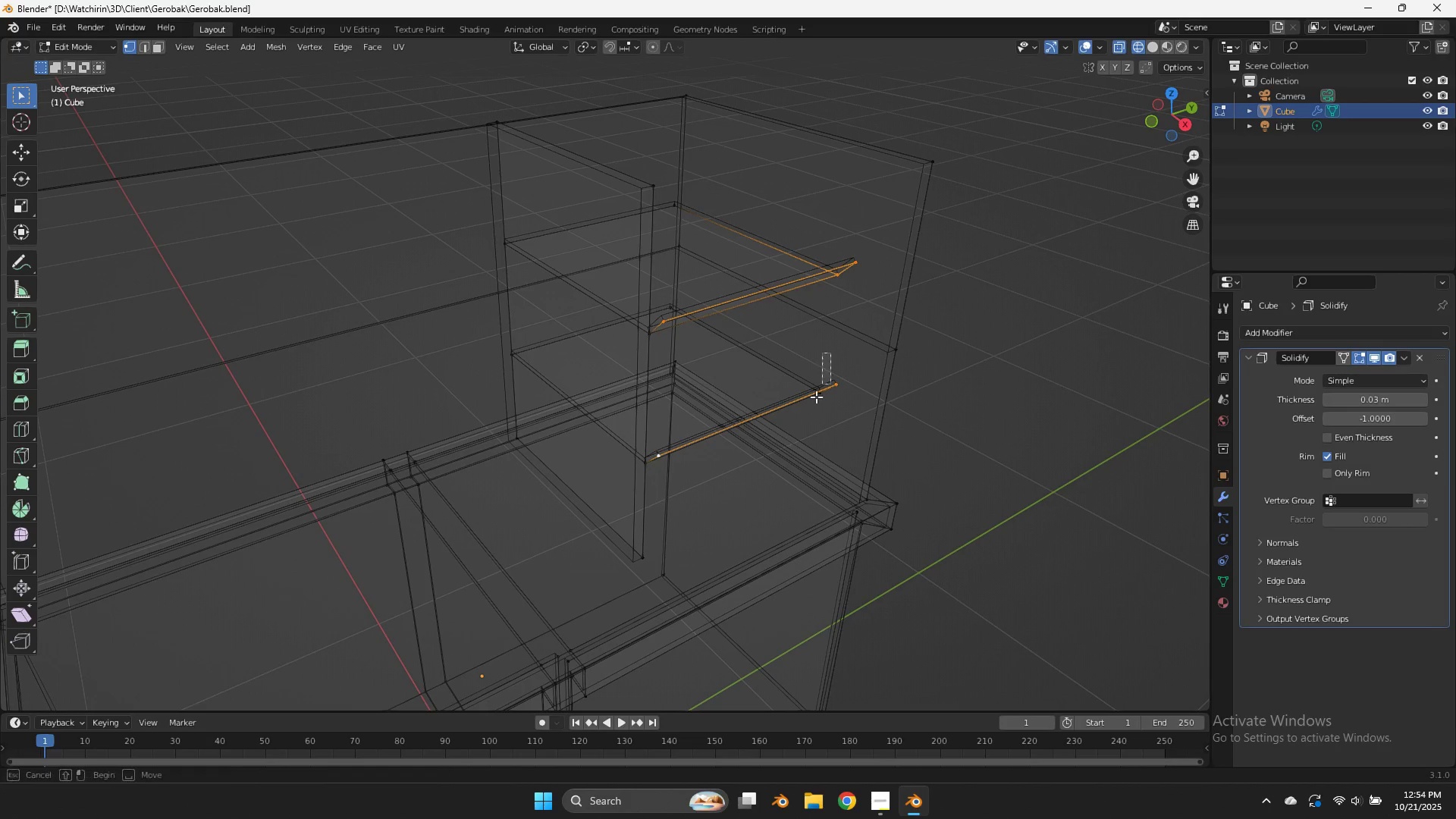 
left_click_drag(start_coordinate=[830, 353], to_coordinate=[799, 425])
 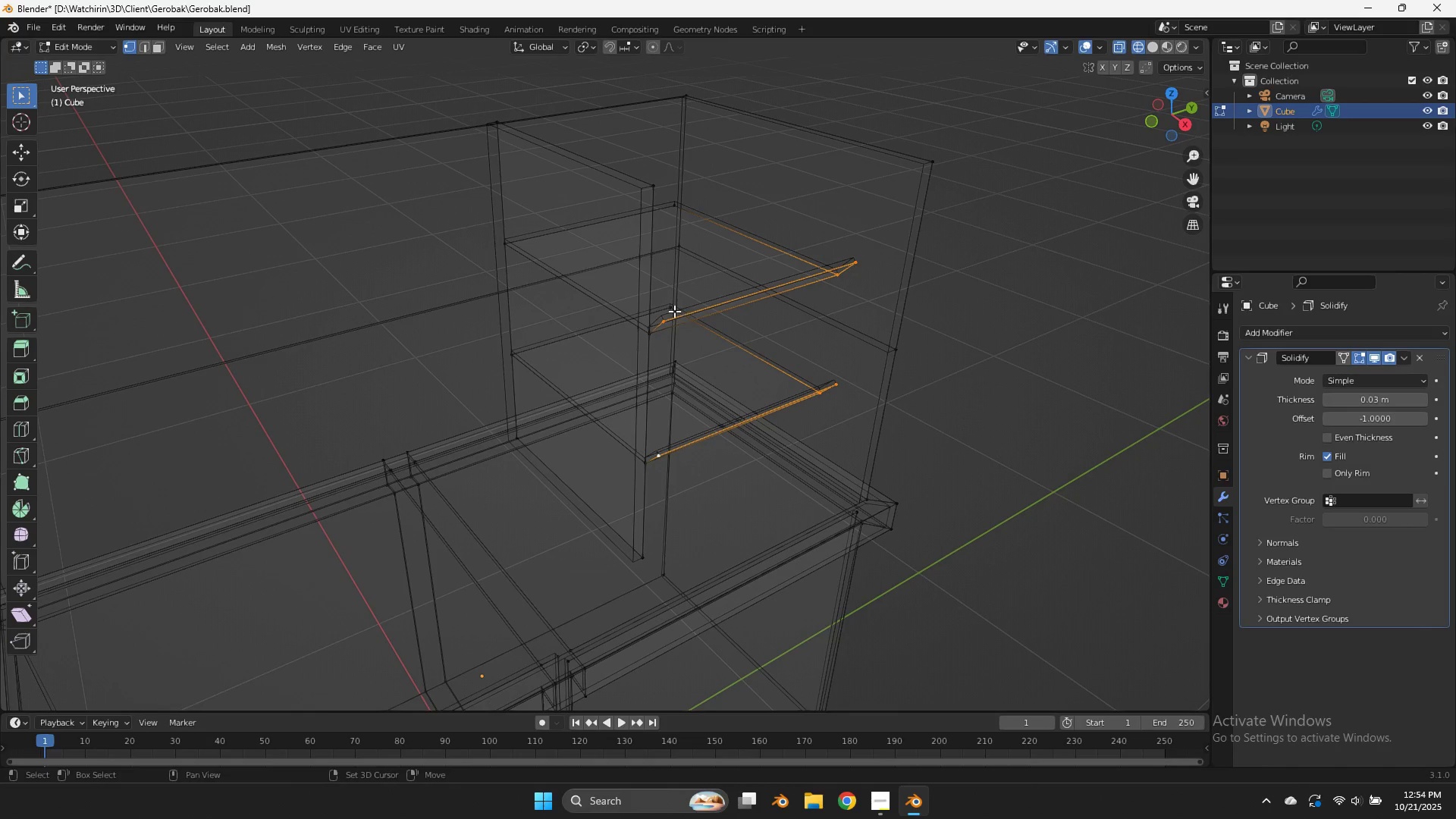 
left_click_drag(start_coordinate=[664, 314], to_coordinate=[635, 346])
 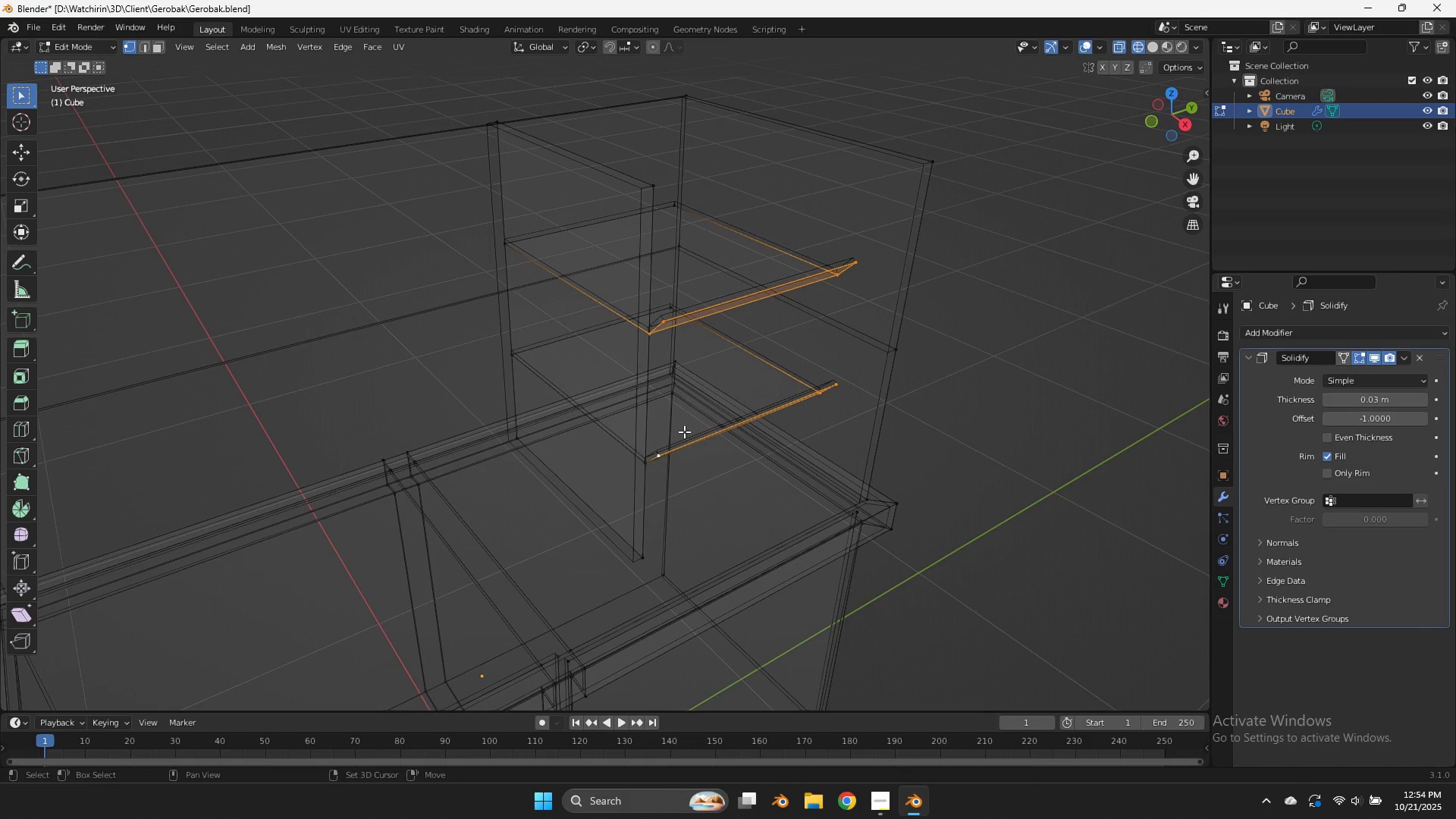 
left_click_drag(start_coordinate=[677, 442], to_coordinate=[629, 483])
 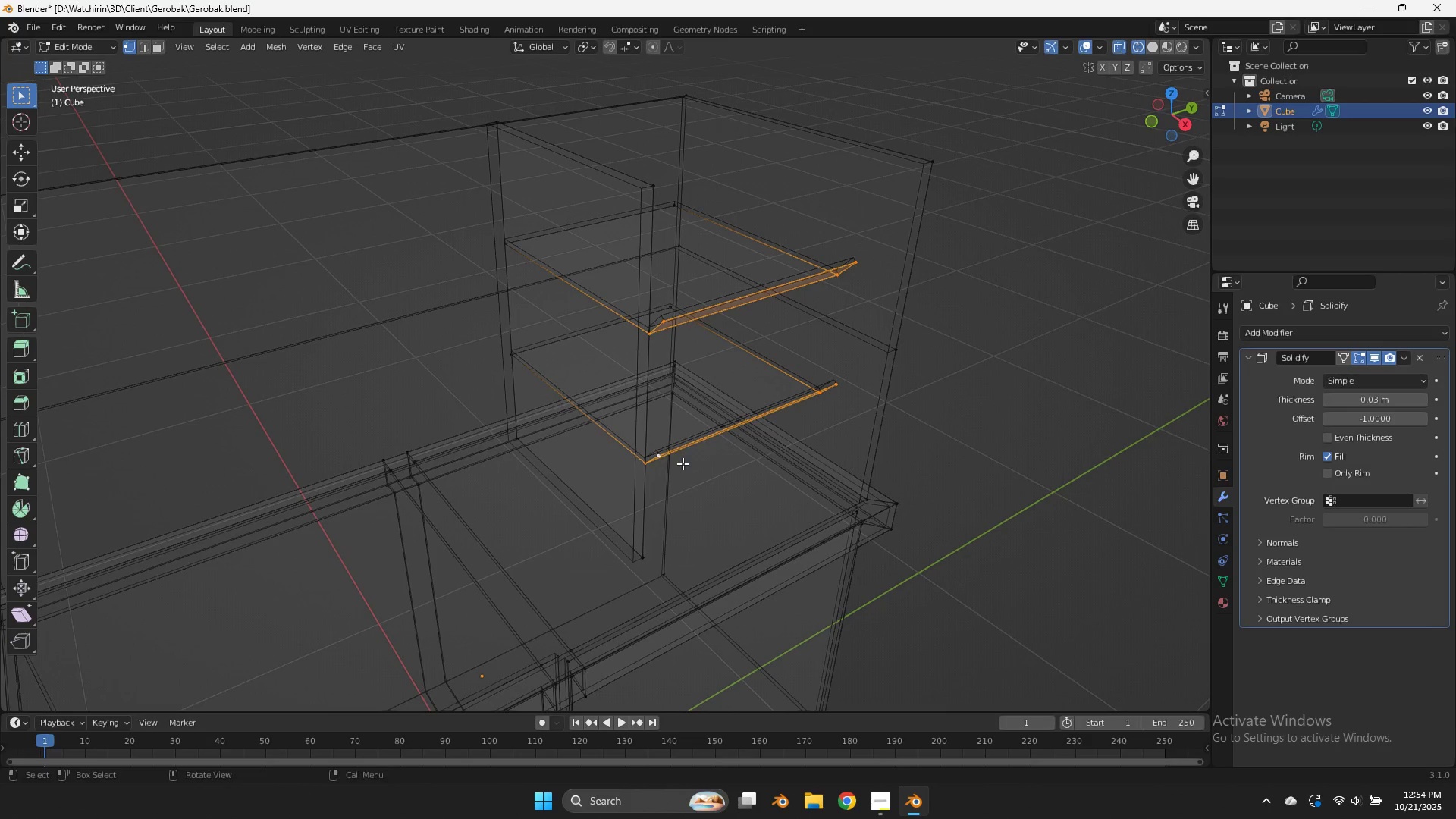 
type(zgx)
 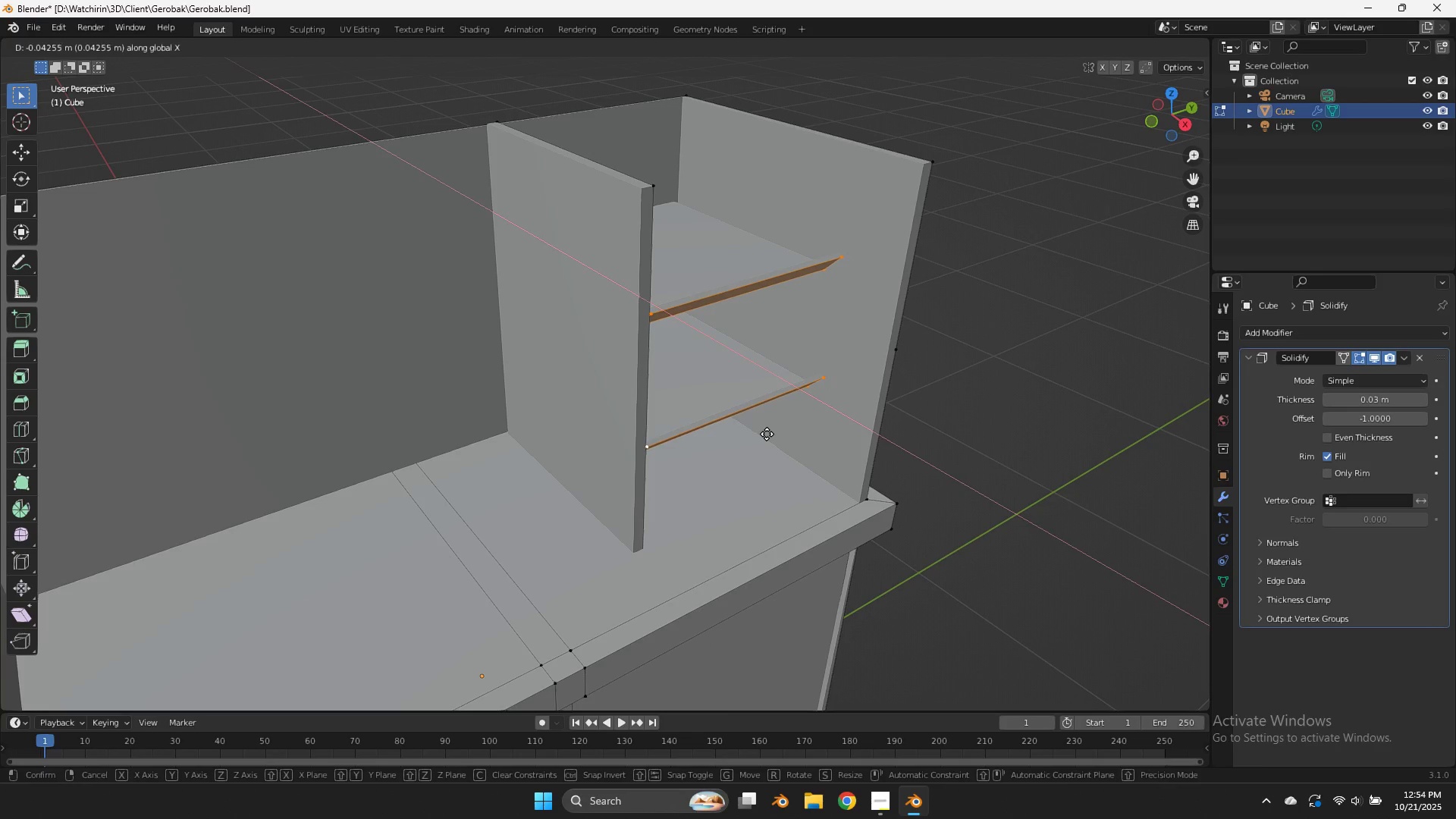 
left_click([767, 434])
 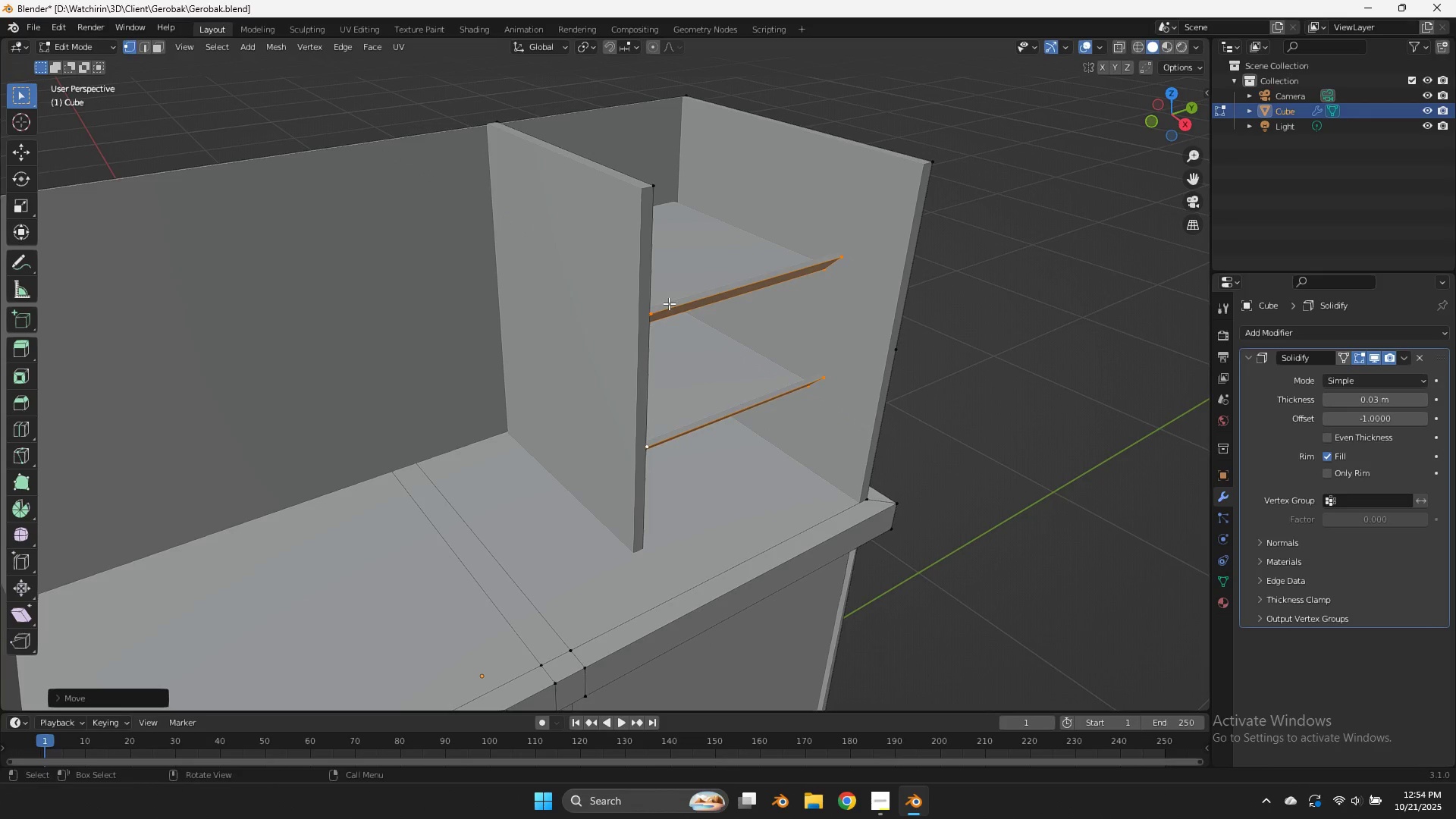 
hold_key(key=AltLeft, duration=1.53)
left_click([680, 306])
 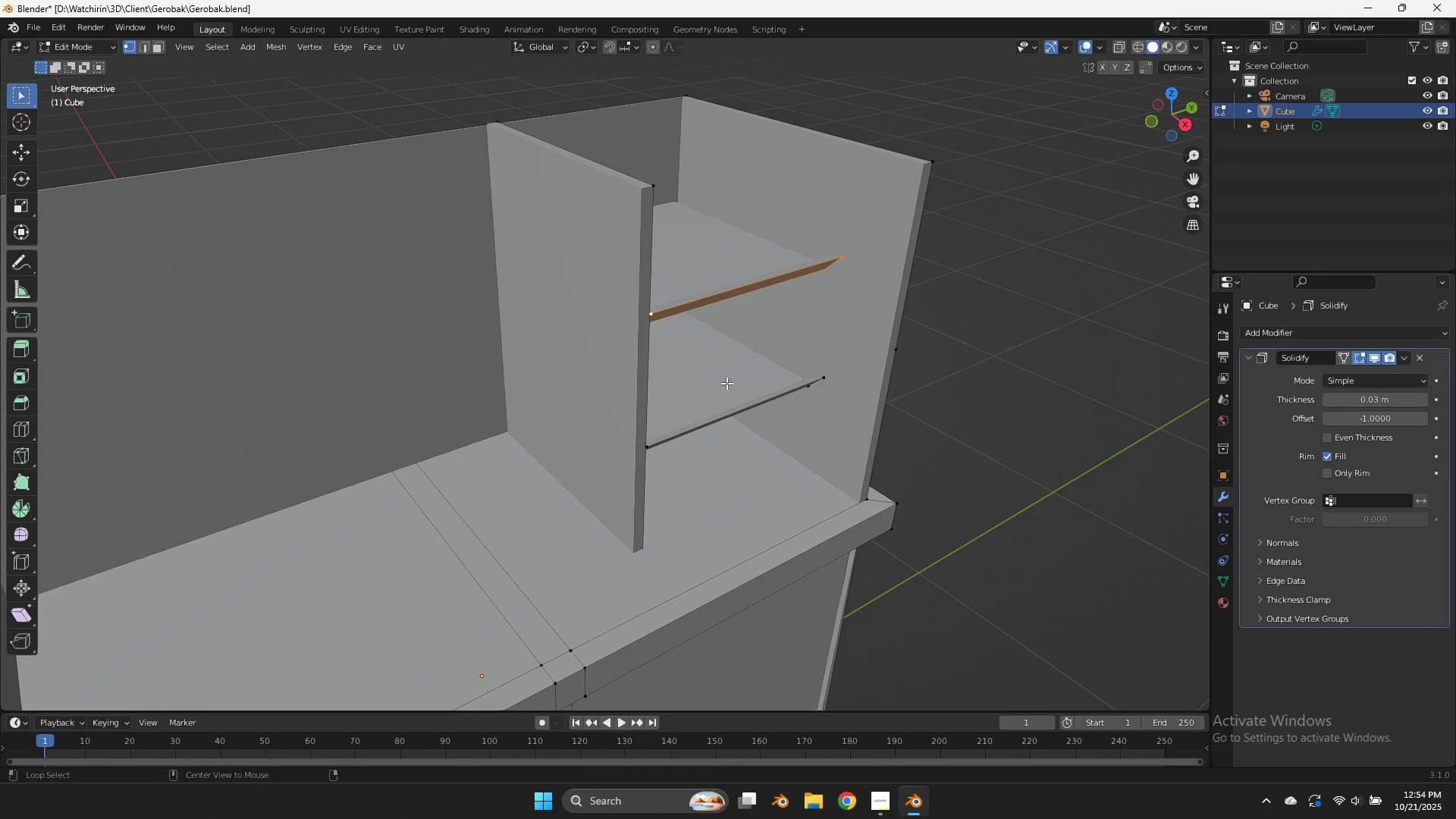 
hold_key(key=ShiftLeft, duration=0.73)
left_click([718, 415])
 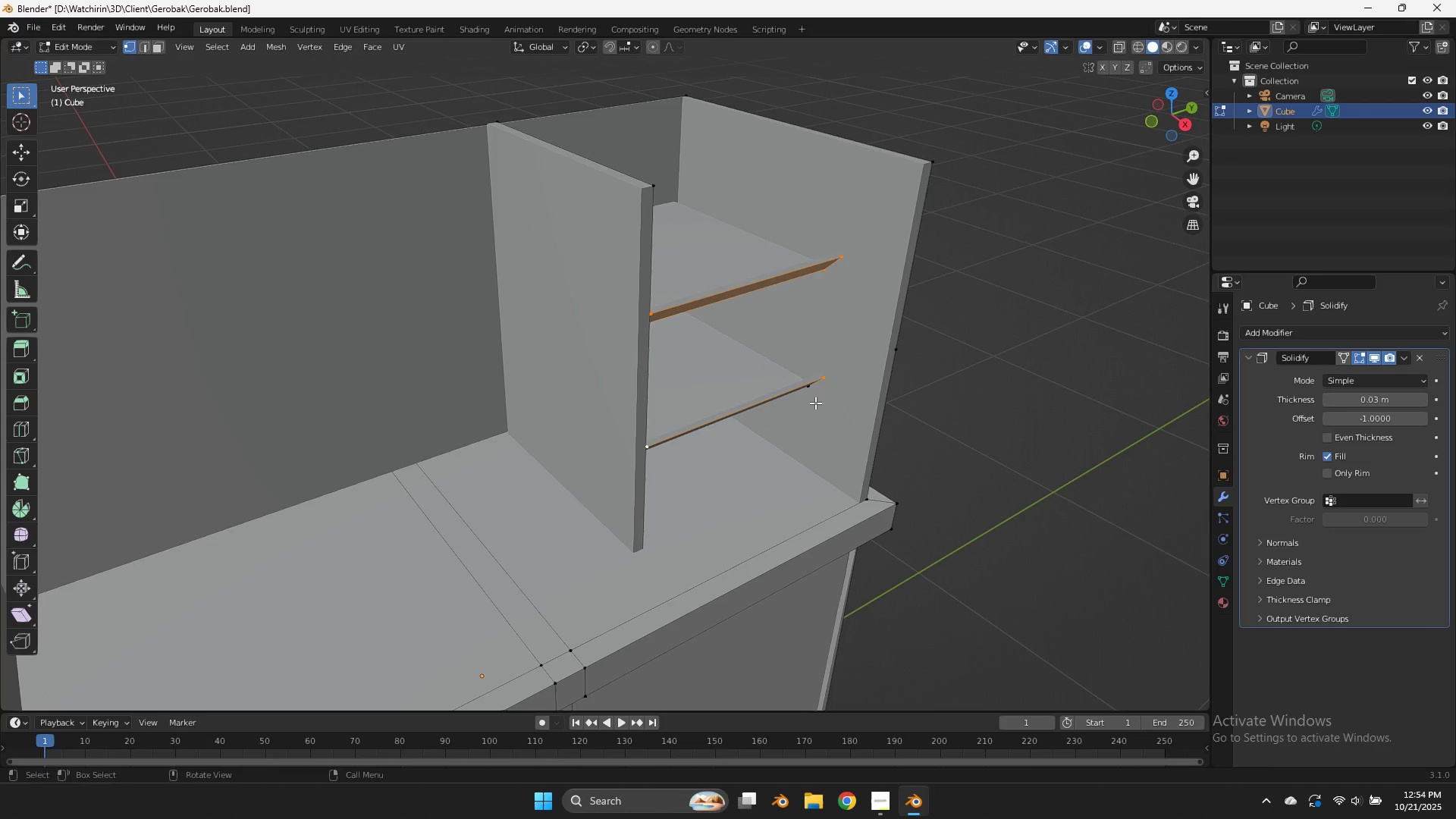 
key(F)
 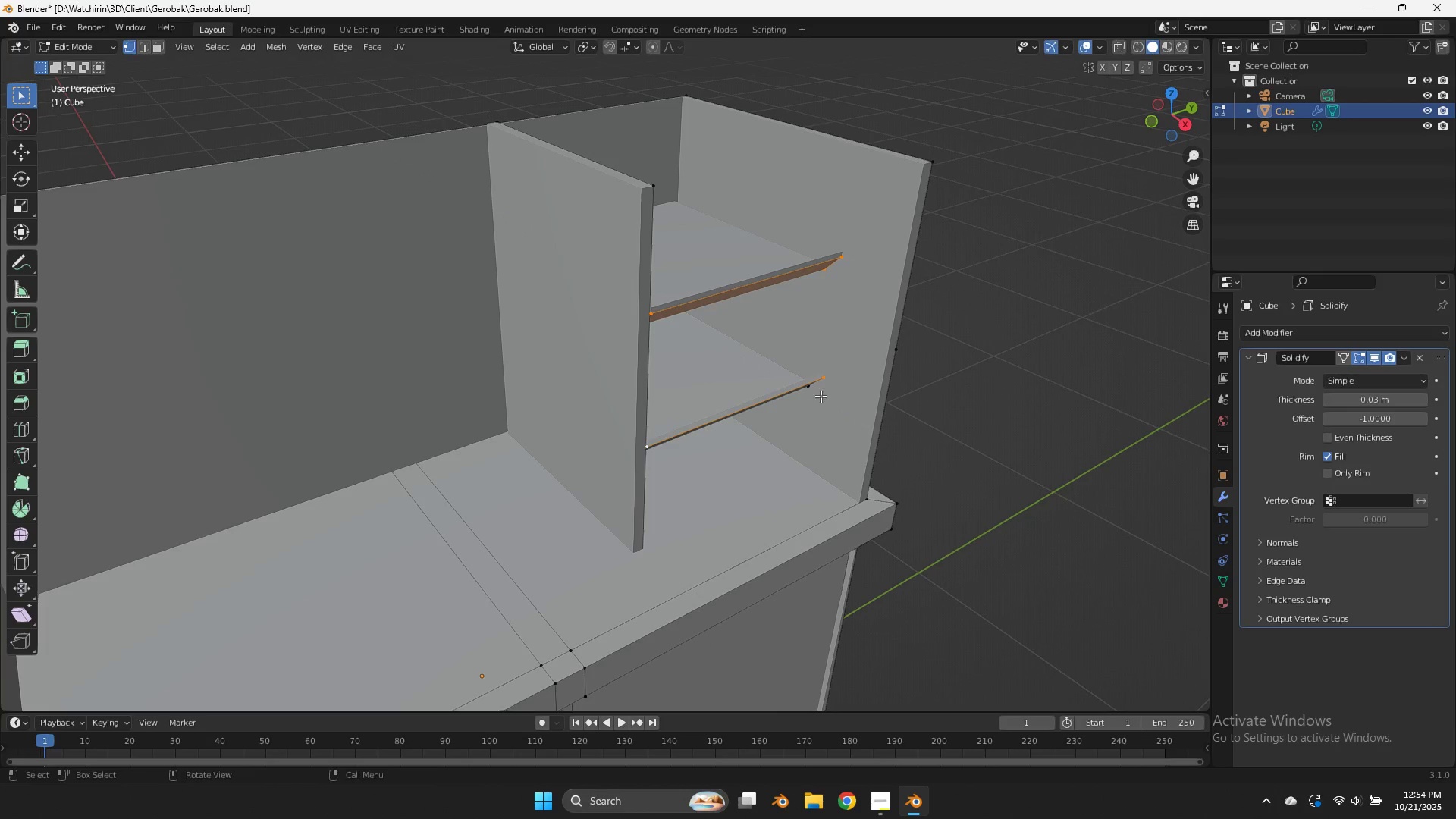 
key(Control+ControlLeft)
 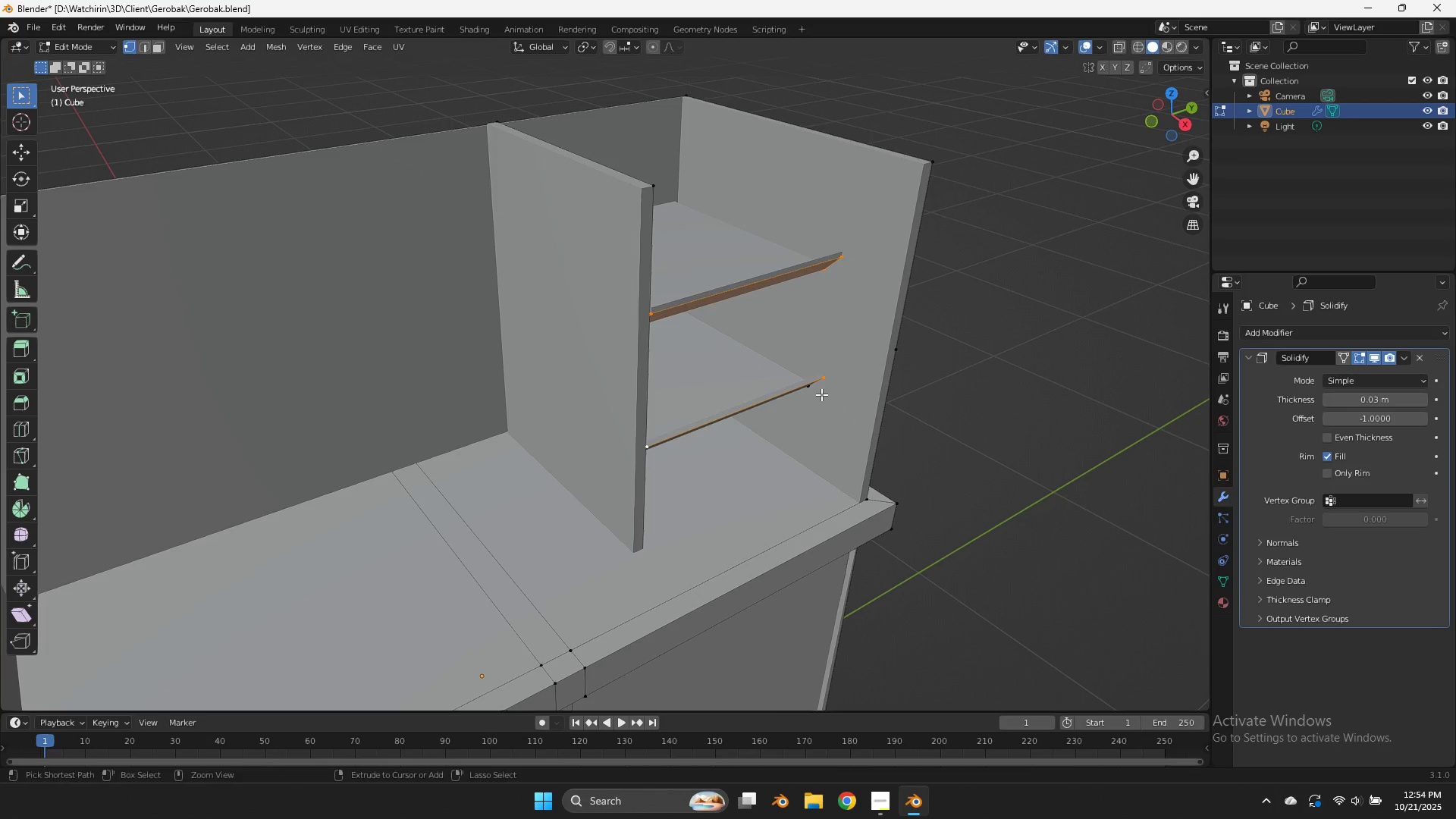 
key(Control+Z)
 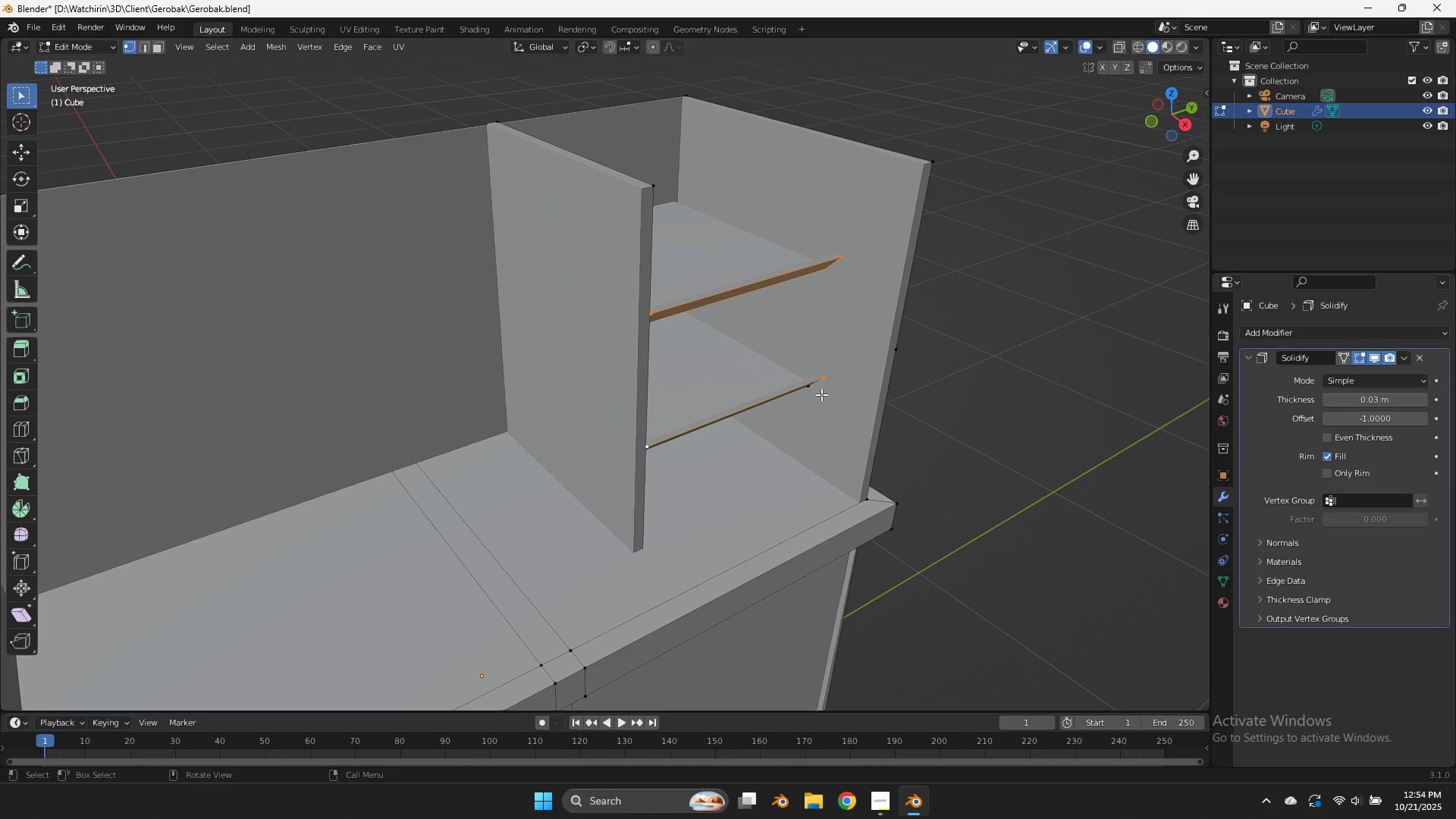 
type(gzz)
 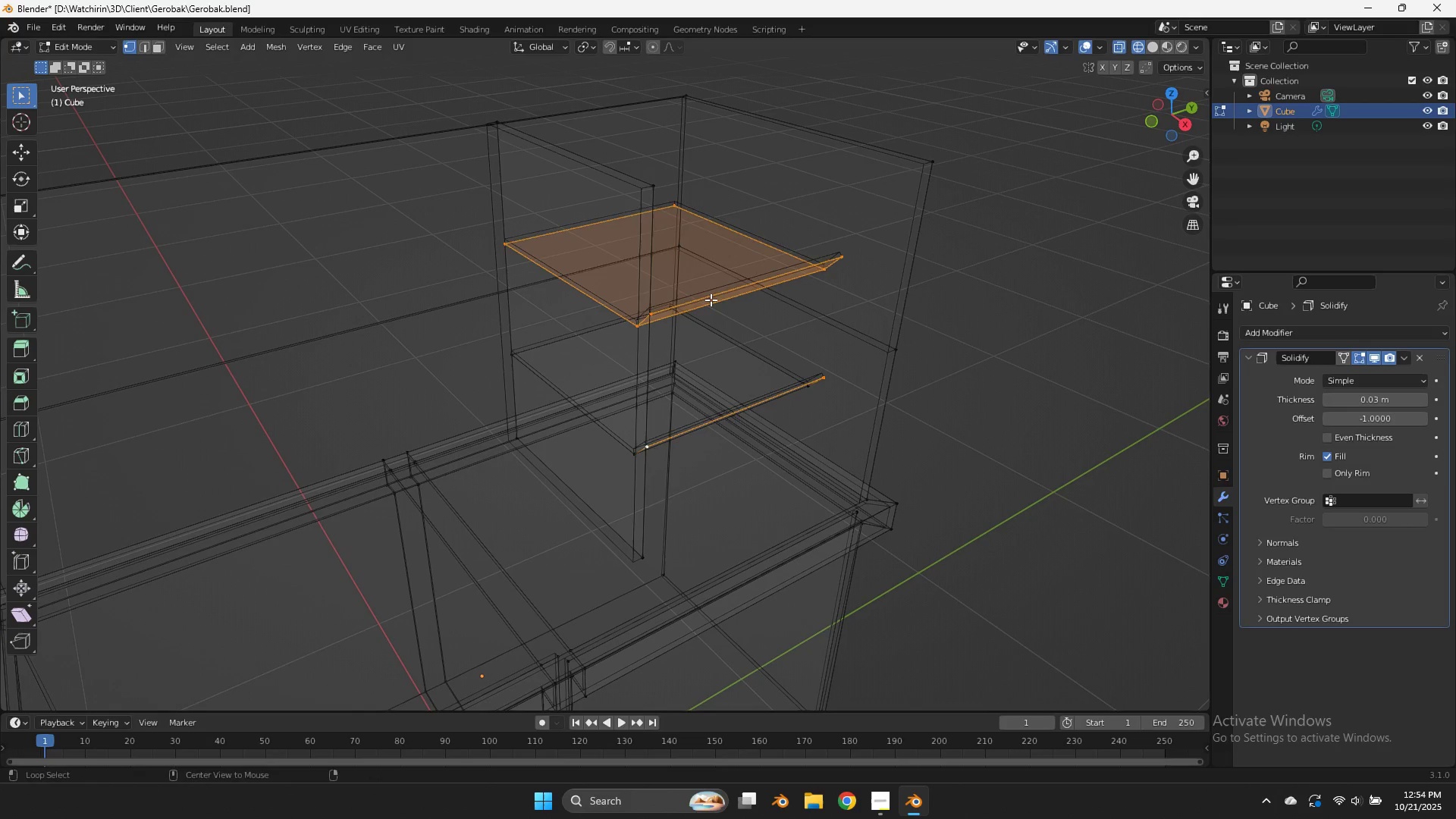 
 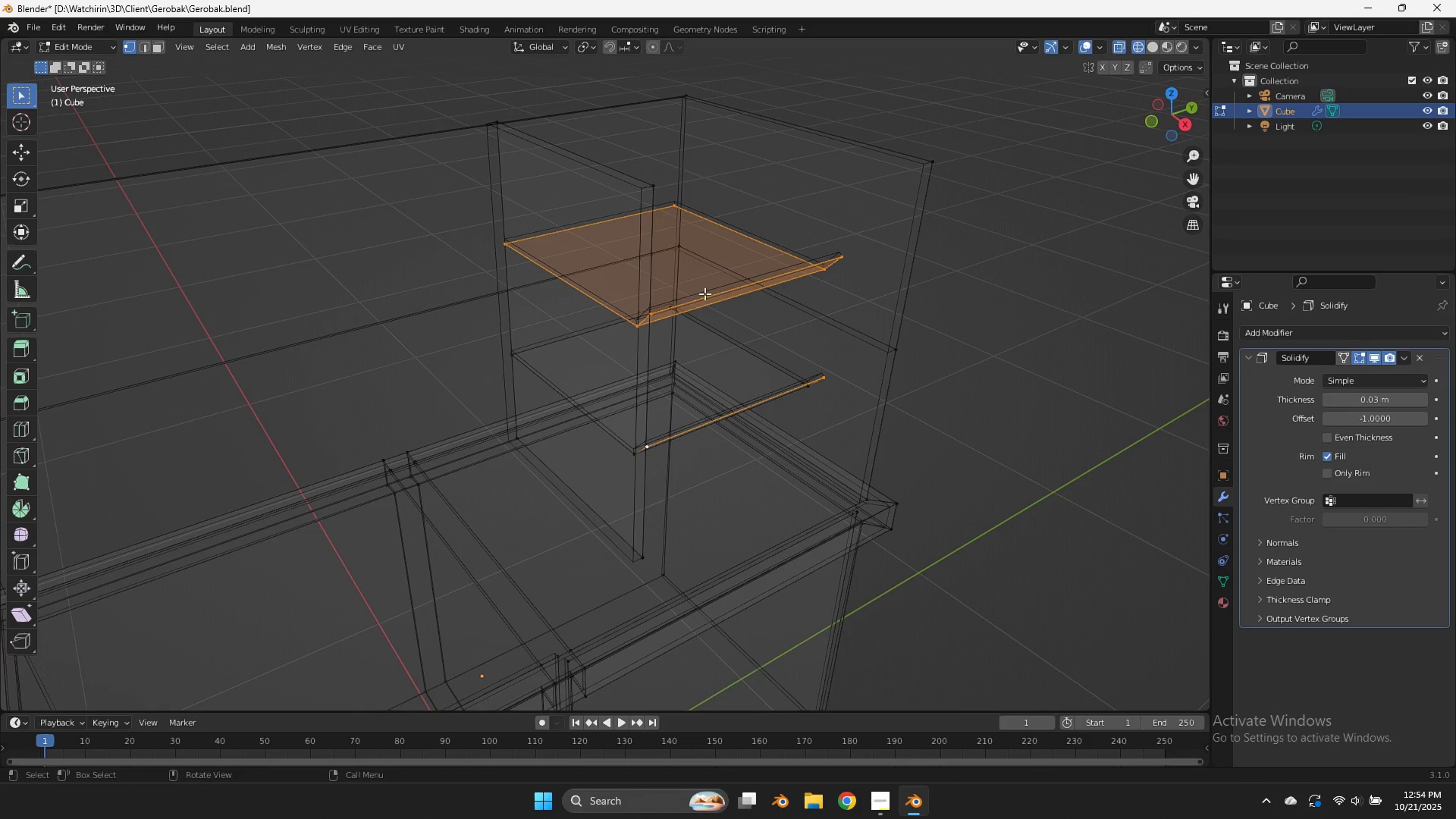 
hold_key(key=AltLeft, duration=1.94)
left_click([711, 300])
 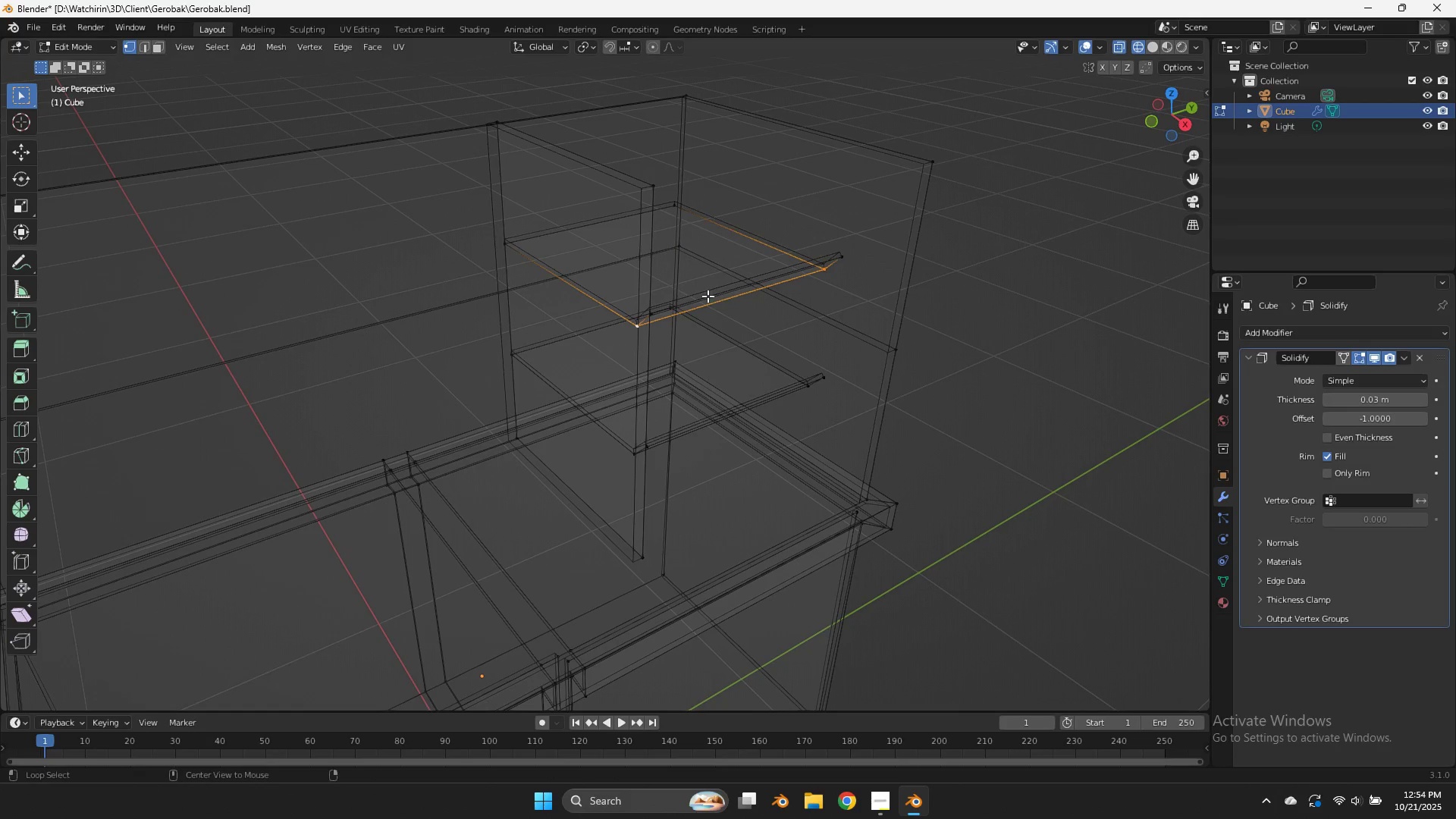 
left_click([708, 296])
 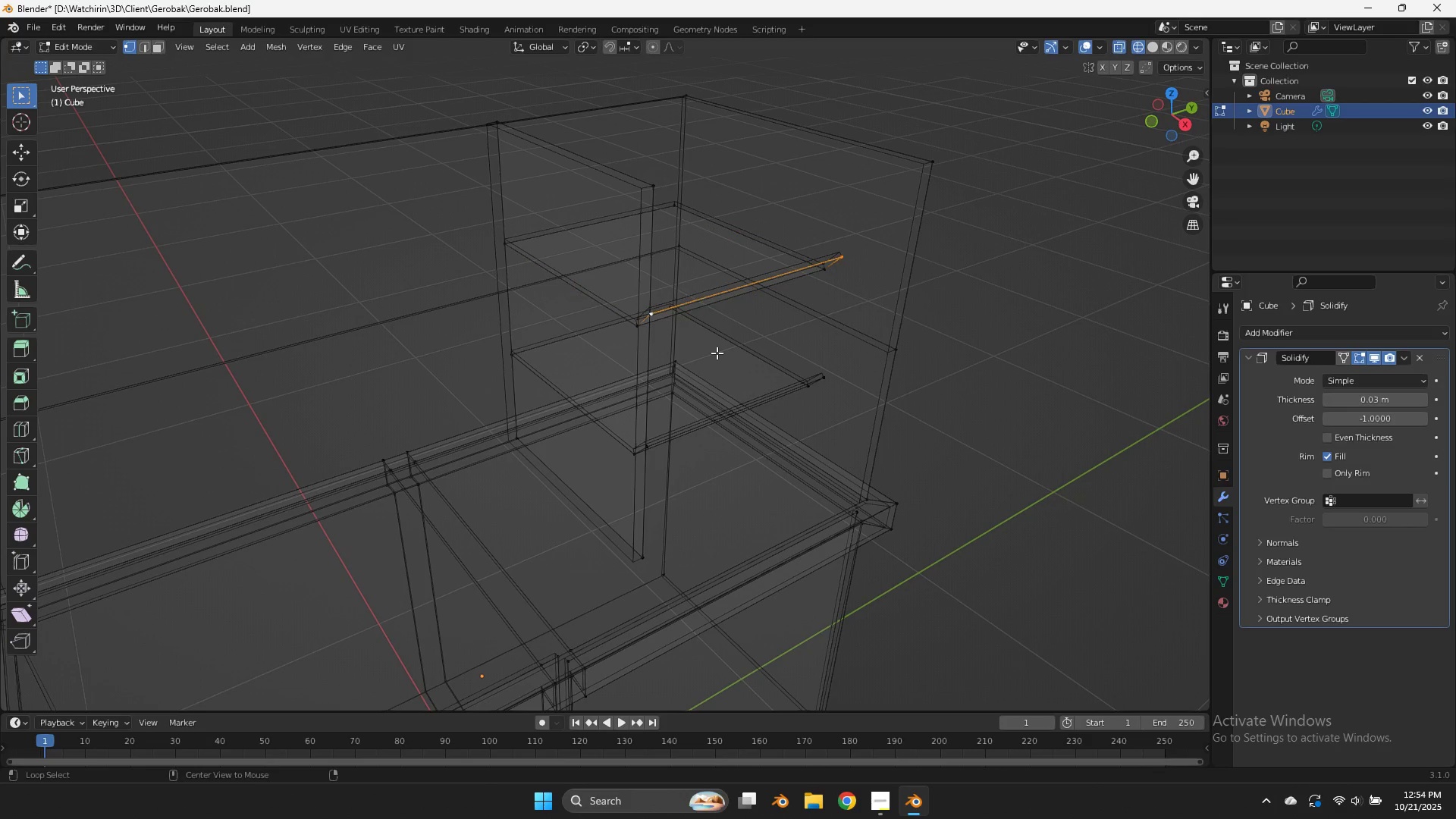 
hold_key(key=ShiftLeft, duration=0.81)
left_click([721, 411])
 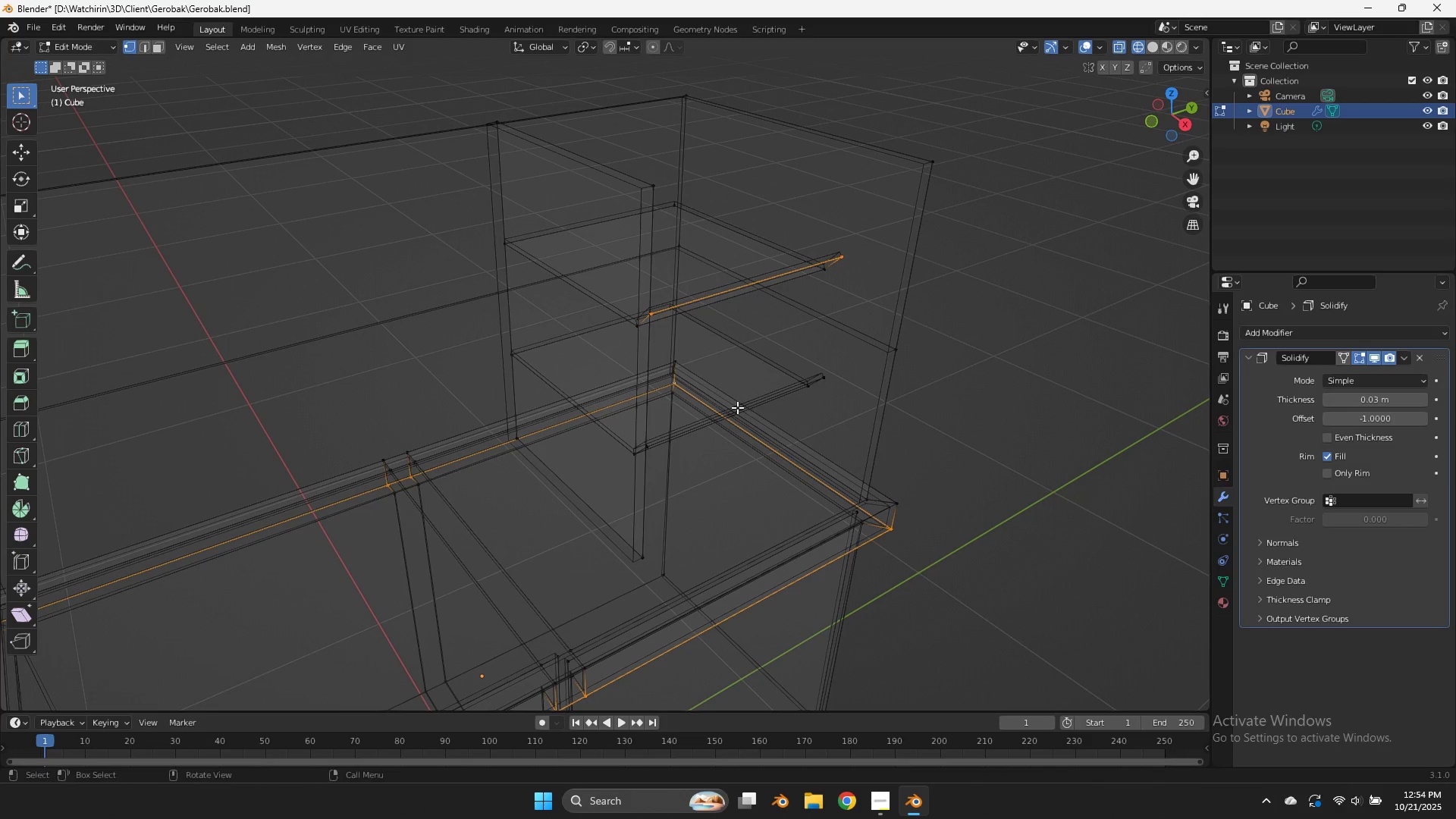 
key(Control+ControlLeft)
 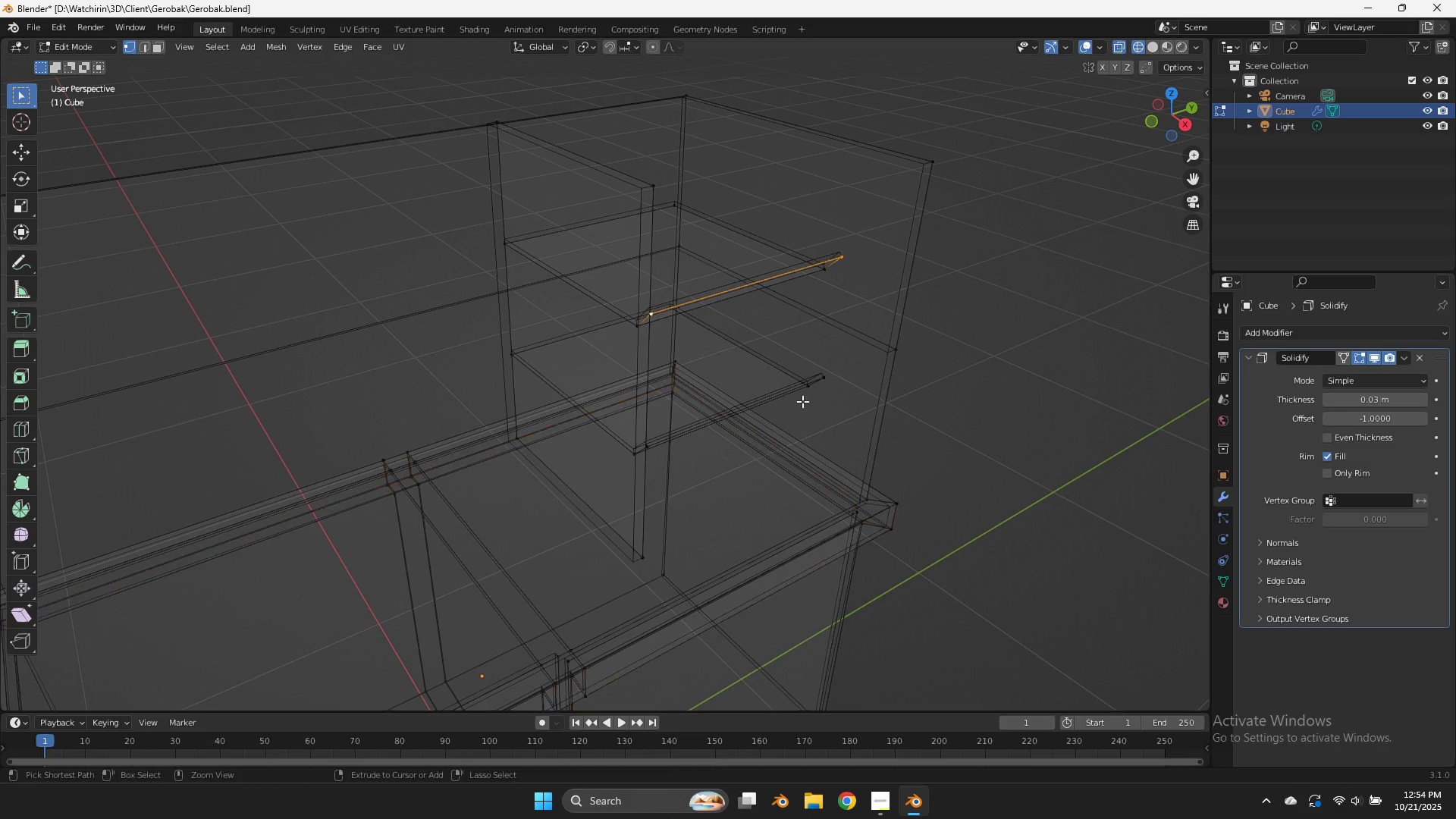 
key(Control+Z)
 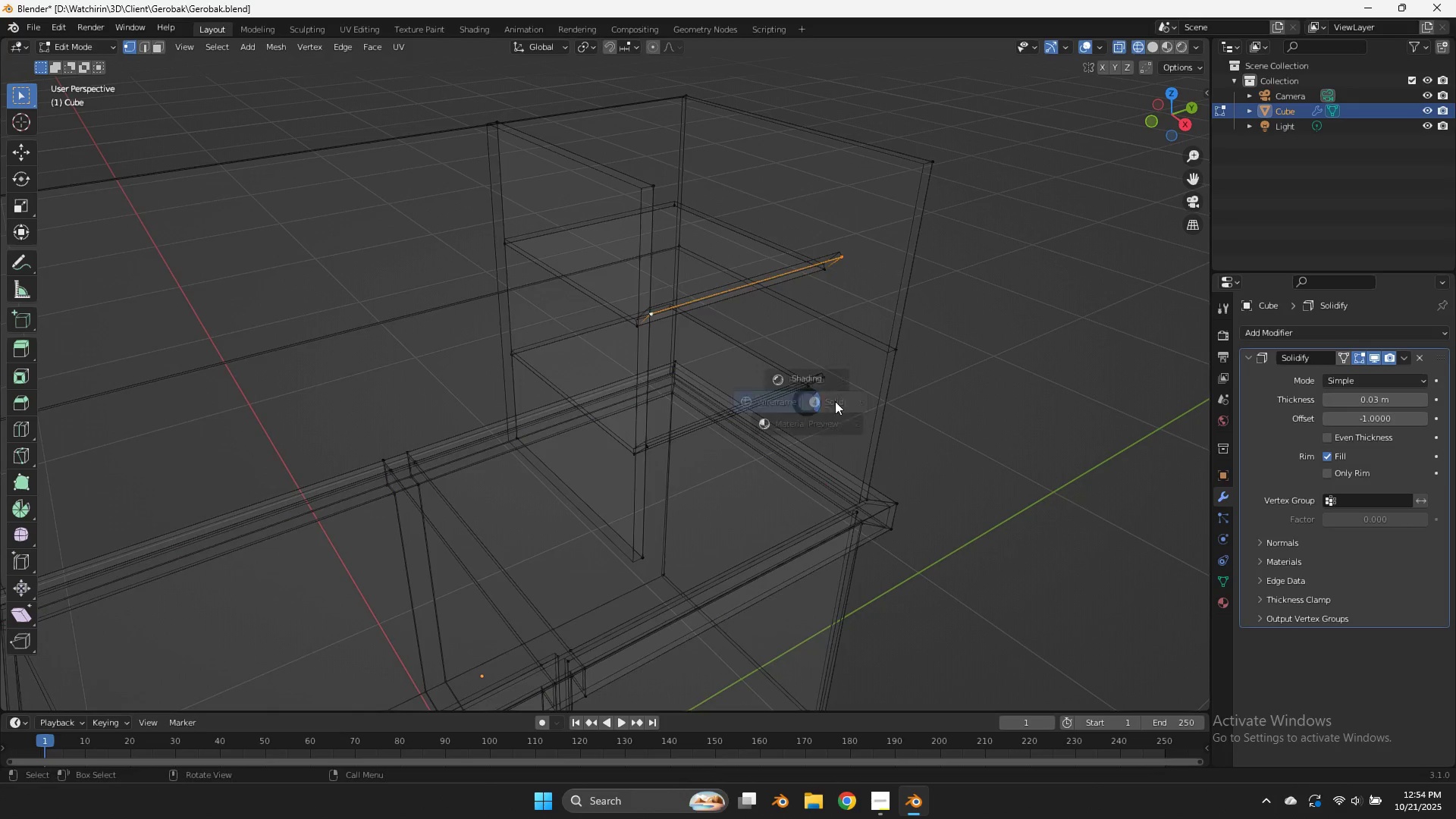 
key(Z)
 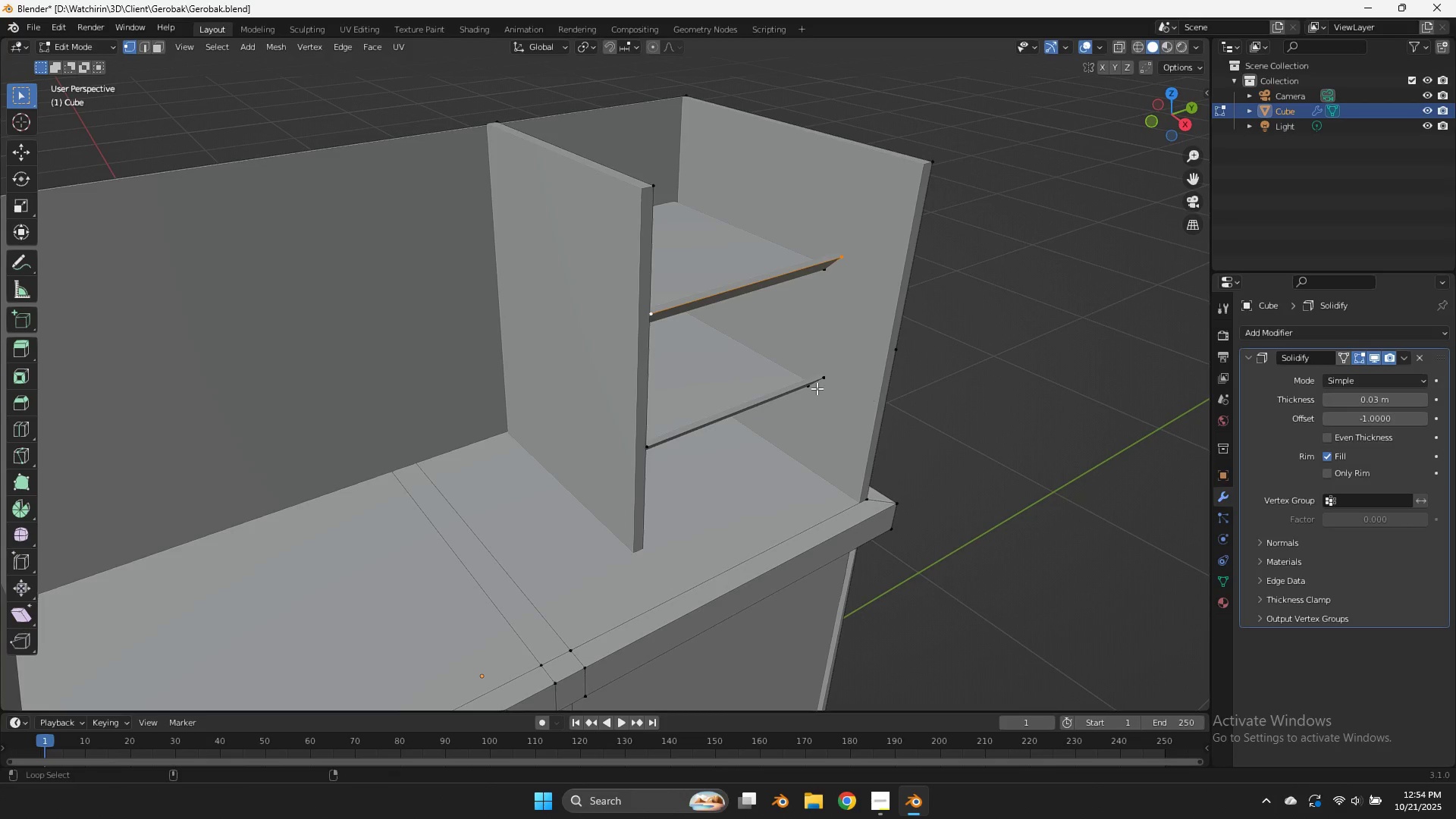 
hold_key(key=ShiftLeft, duration=0.7)
hold_key(key=AltLeft, duration=0.7)
left_click([799, 381])
 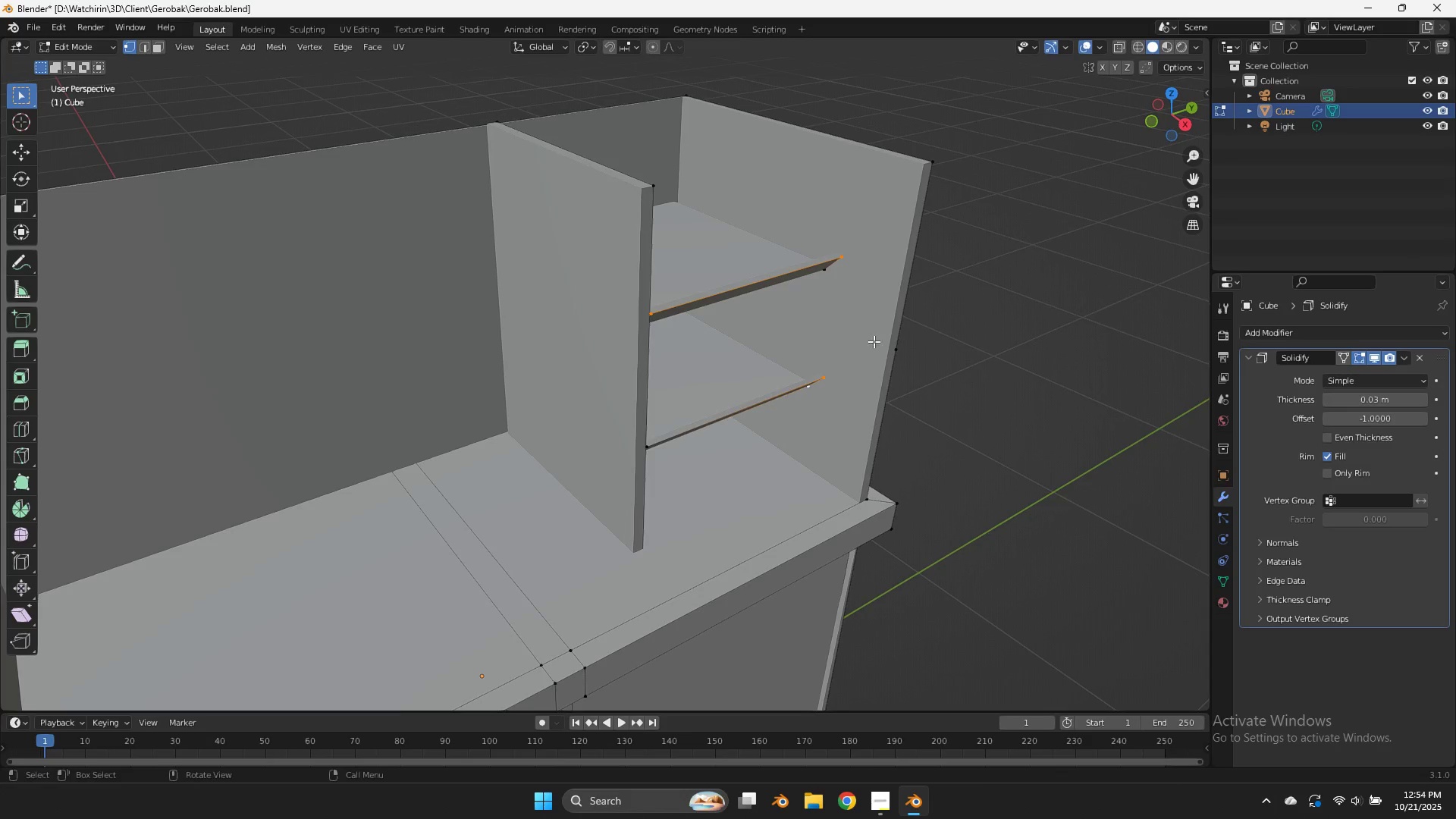 
key(Z)
 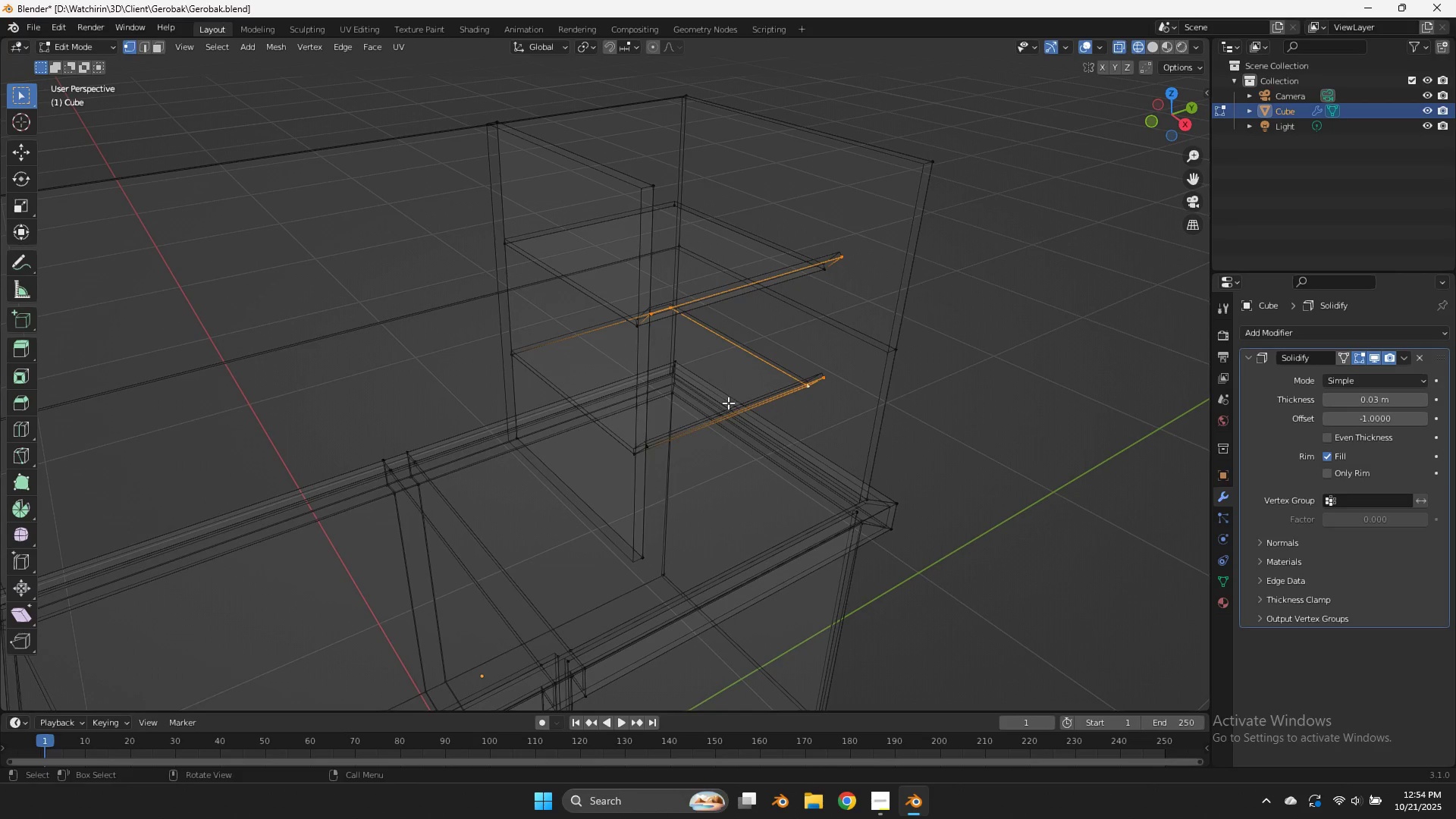 
key(Control+ControlLeft)
 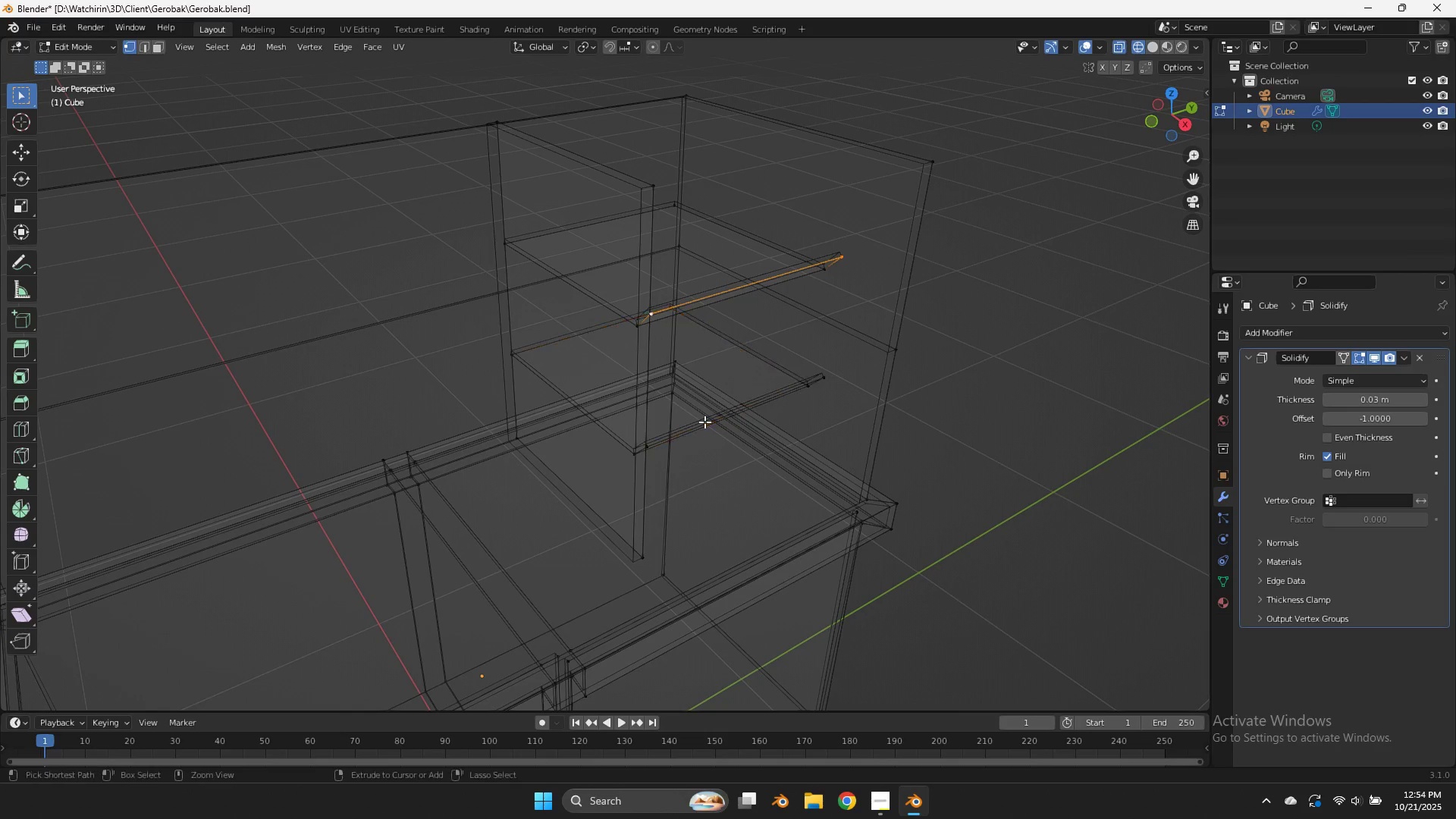 
key(Control+Z)
 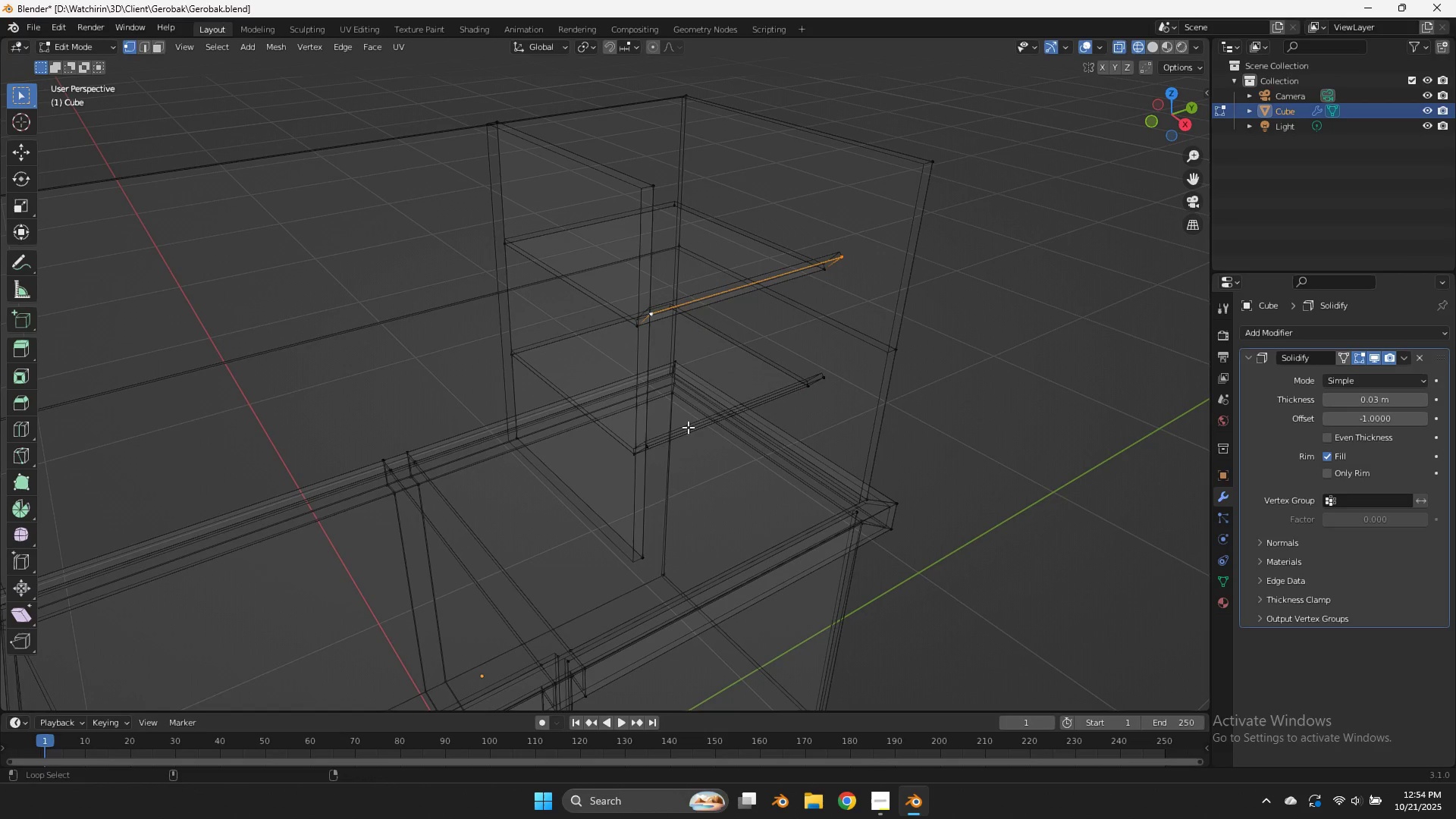 
hold_key(key=ShiftLeft, duration=0.57)
hold_key(key=AltLeft, duration=0.59)
left_click([688, 427])
 